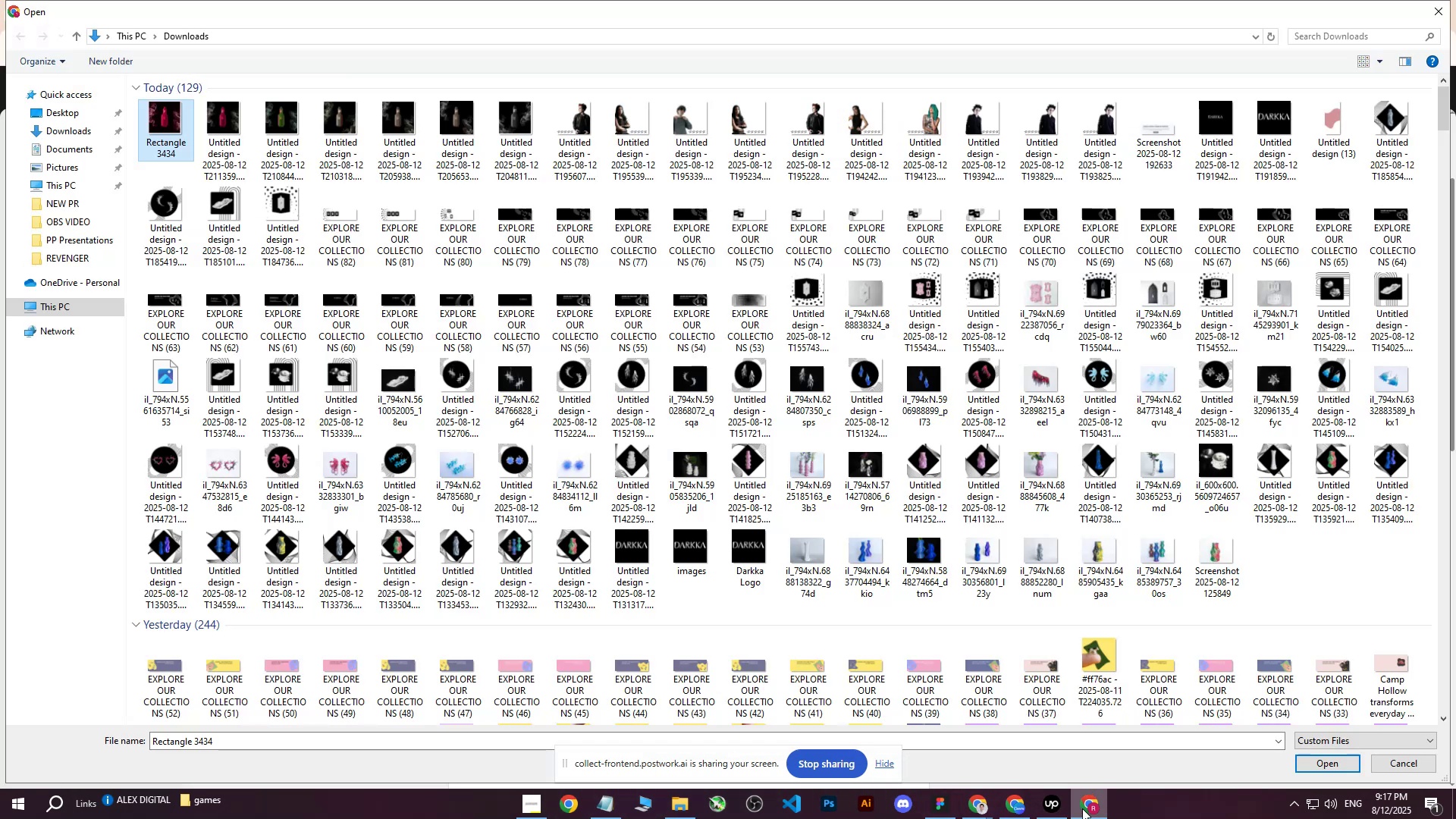 
left_click([1082, 808])
 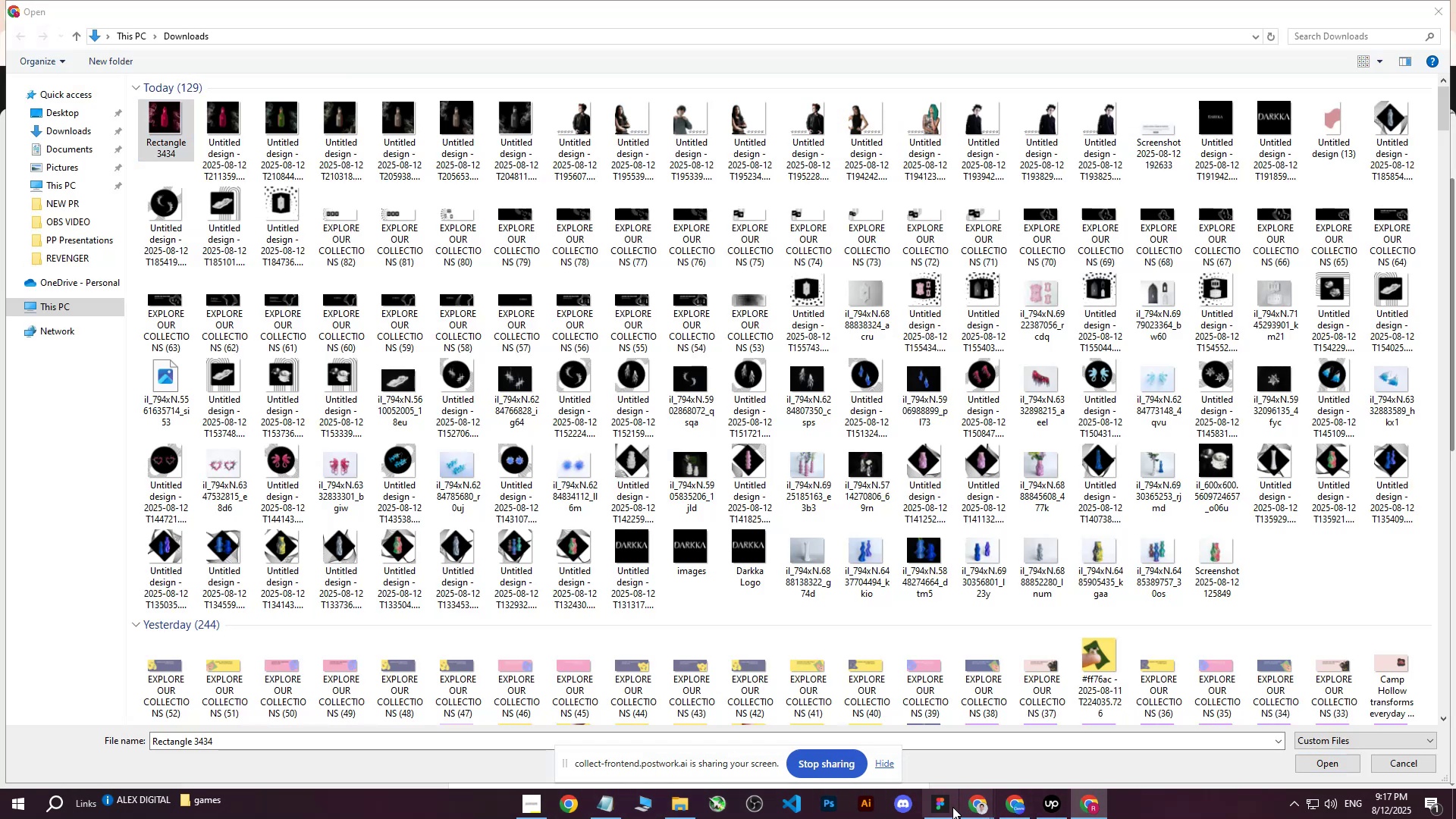 
left_click([941, 808])
 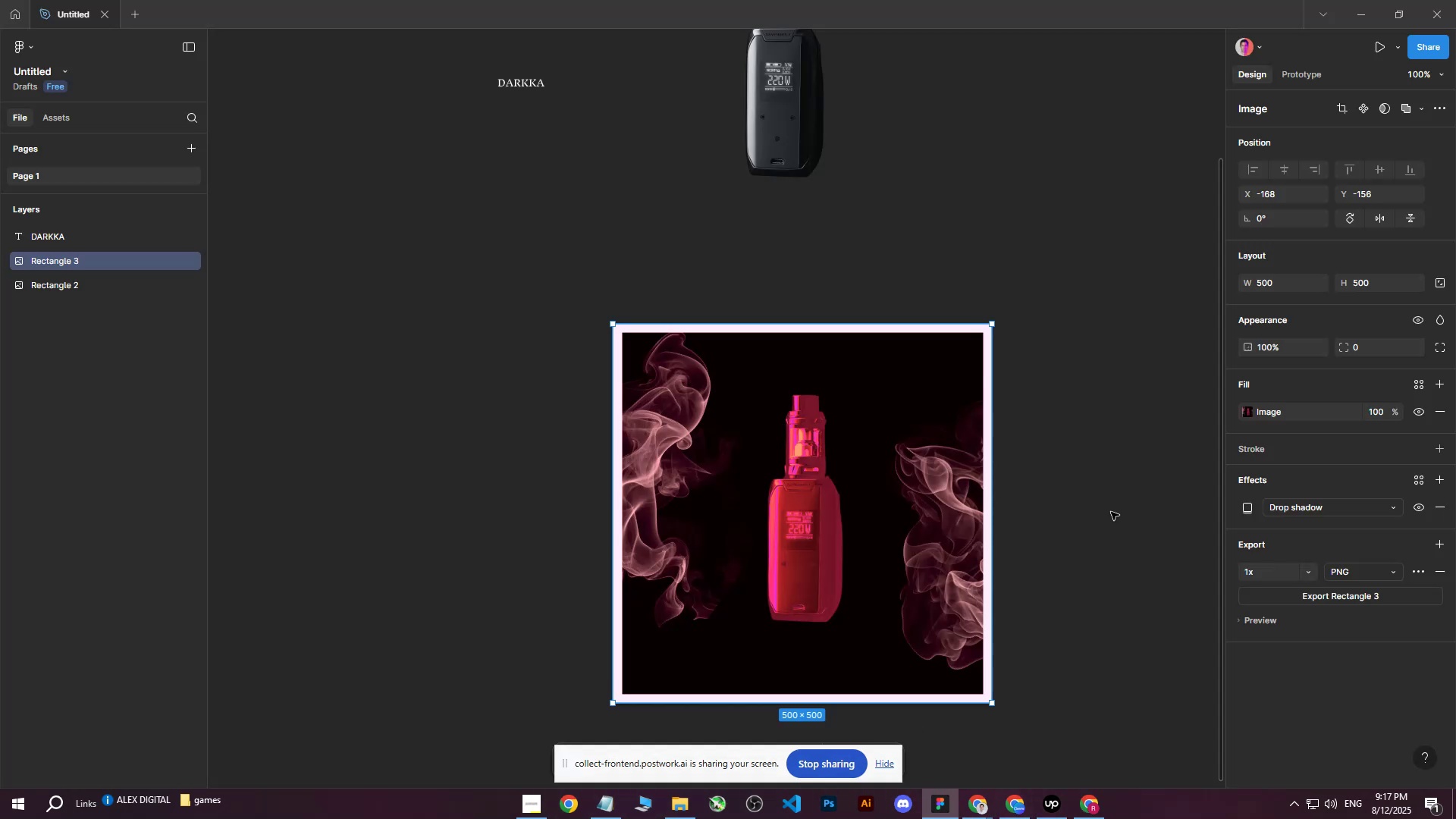 
wait(5.67)
 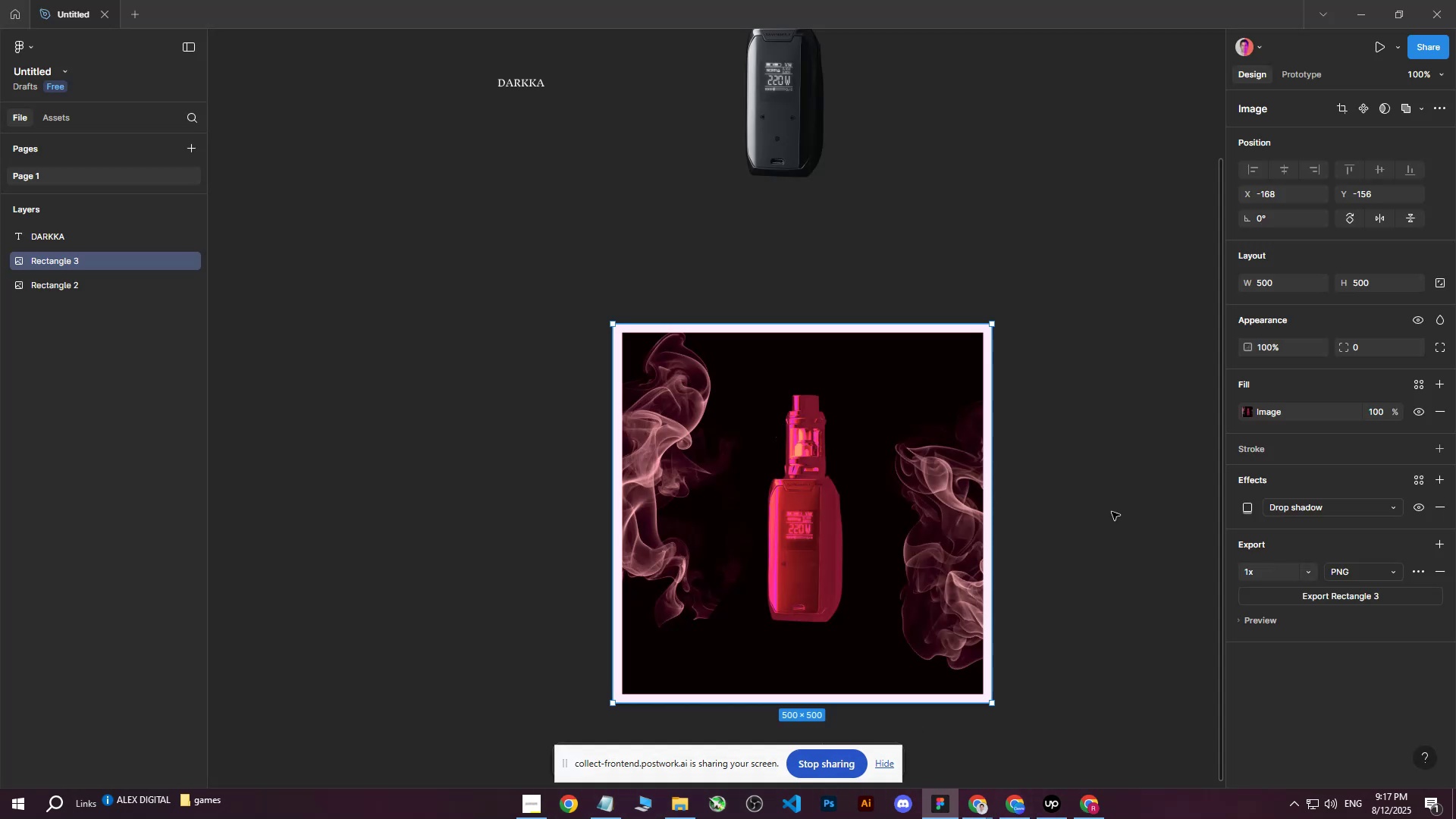 
scroll: coordinate [983, 445], scroll_direction: up, amount: 6.0
 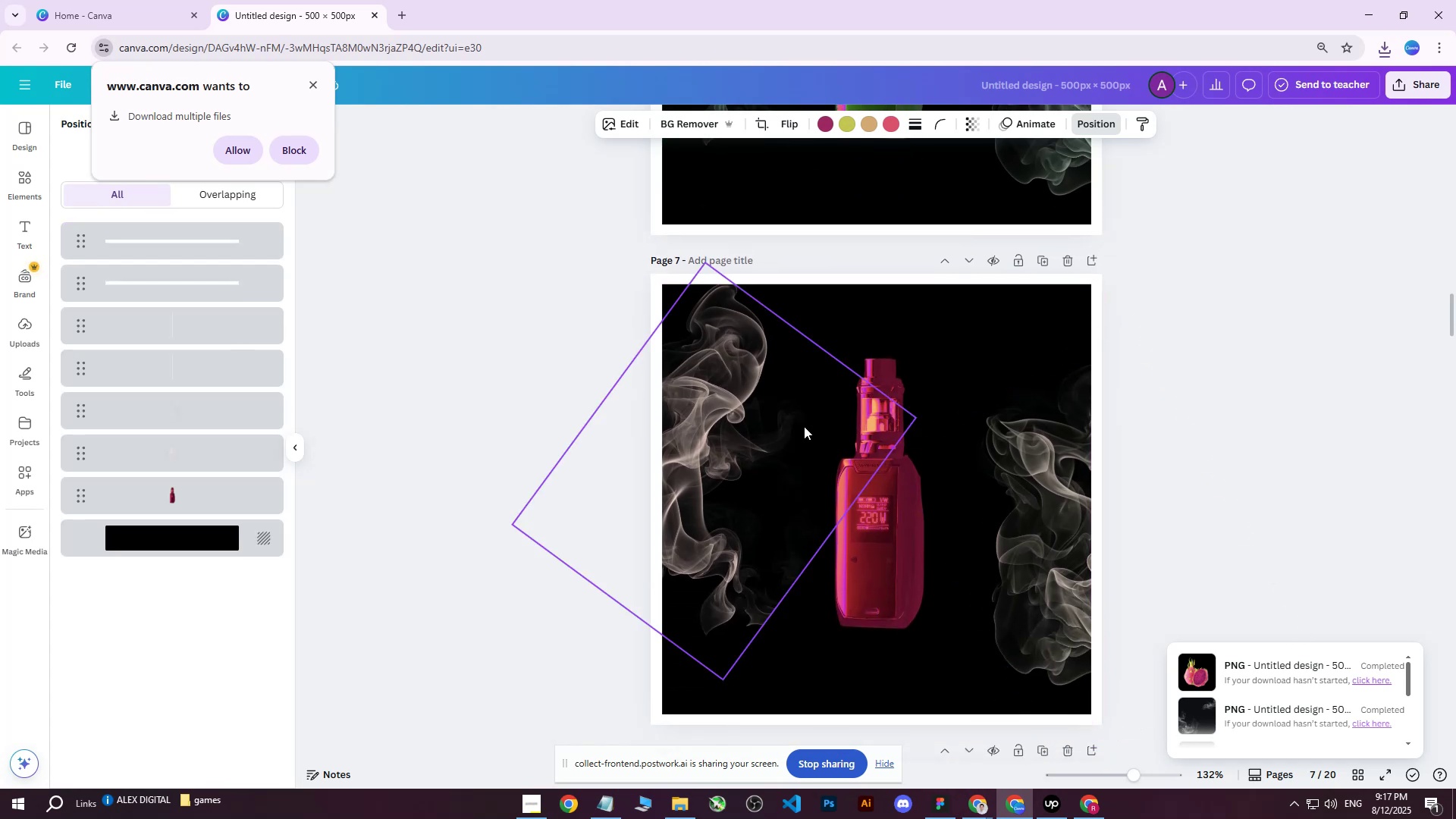 
scroll: coordinate [1068, 372], scroll_direction: down, amount: 8.0
 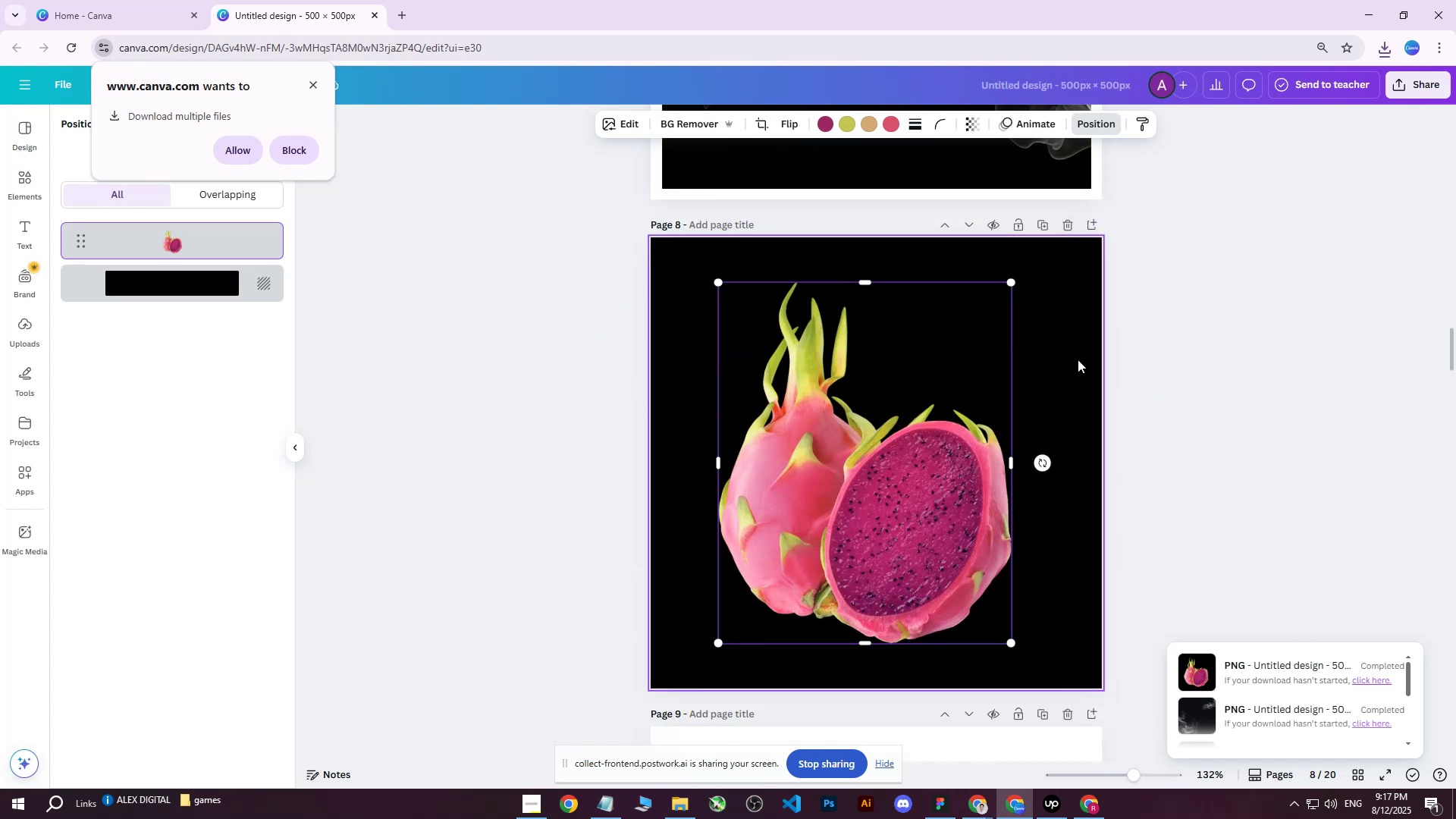 
key(Control+Z)
 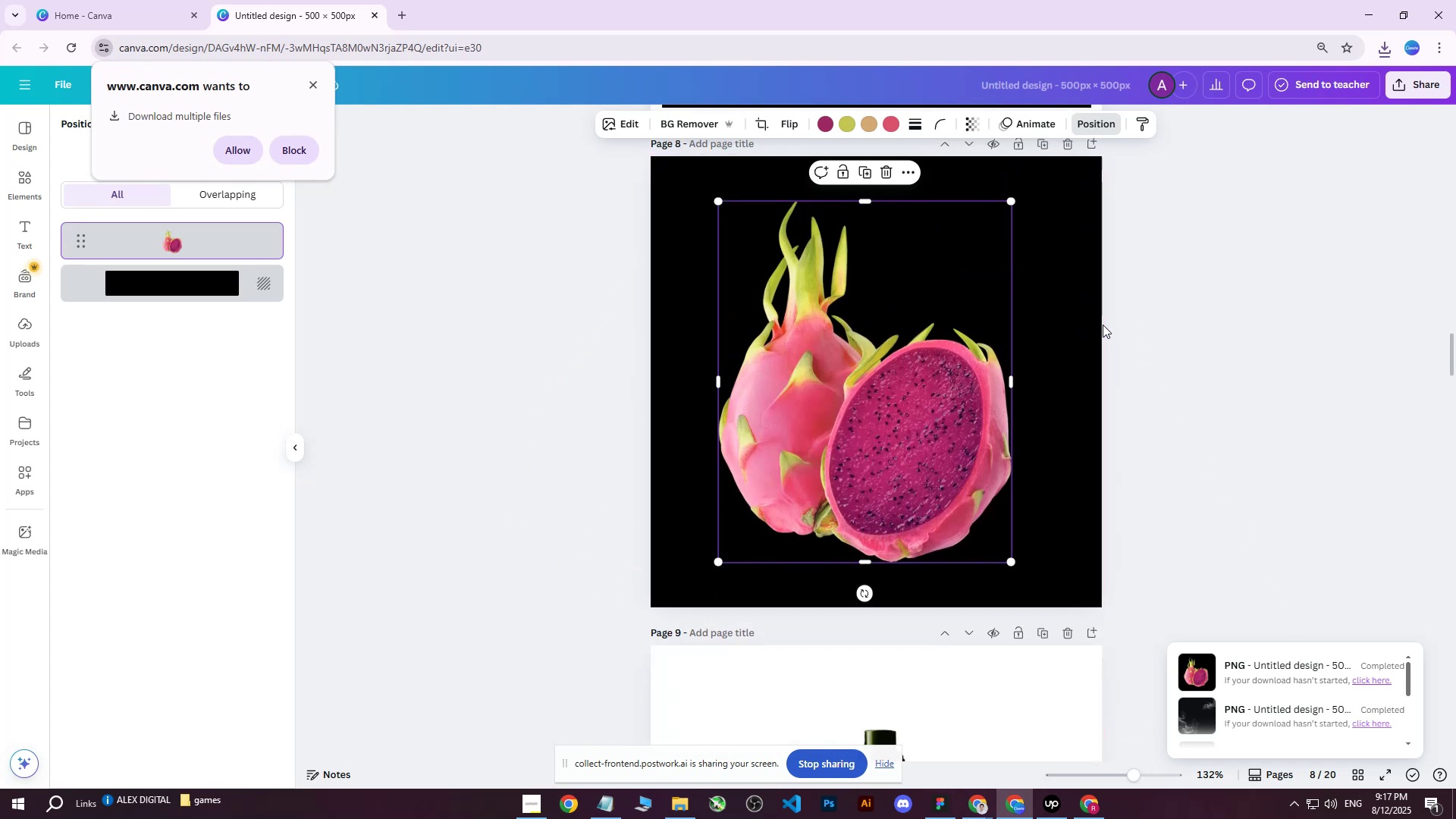 
key(Control+Z)
 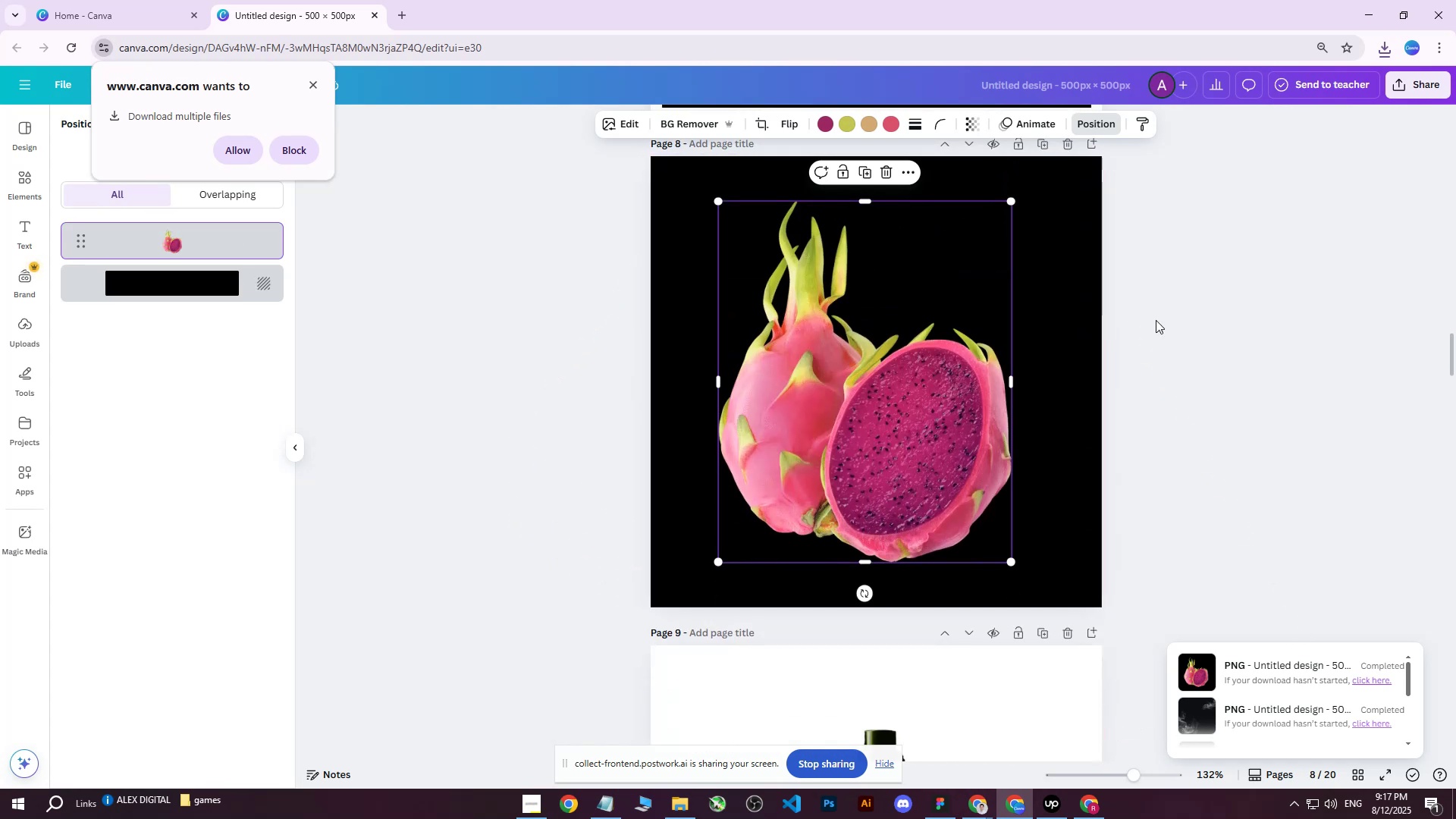 
left_click([1174, 318])
 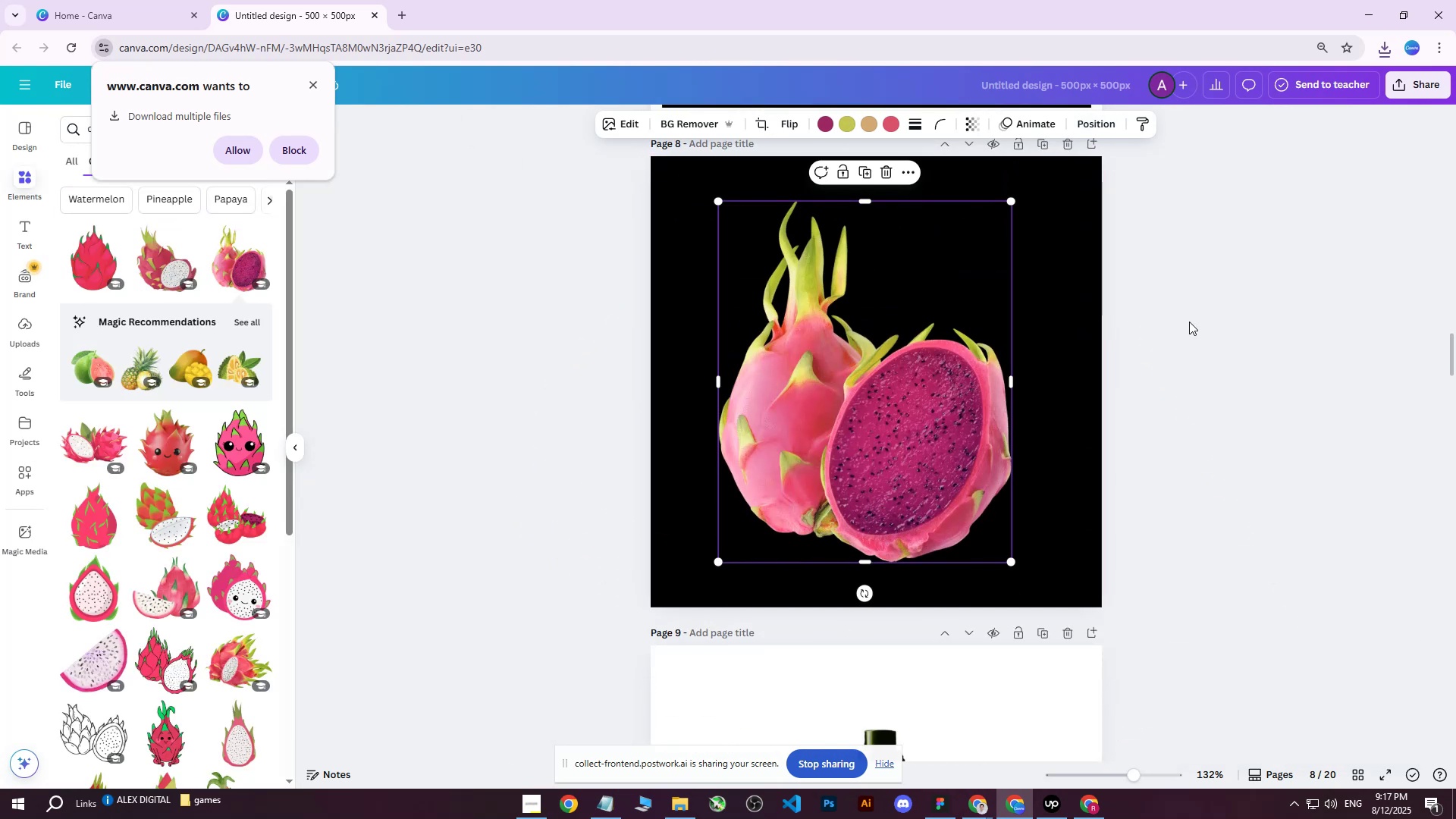 
left_click([1189, 322])
 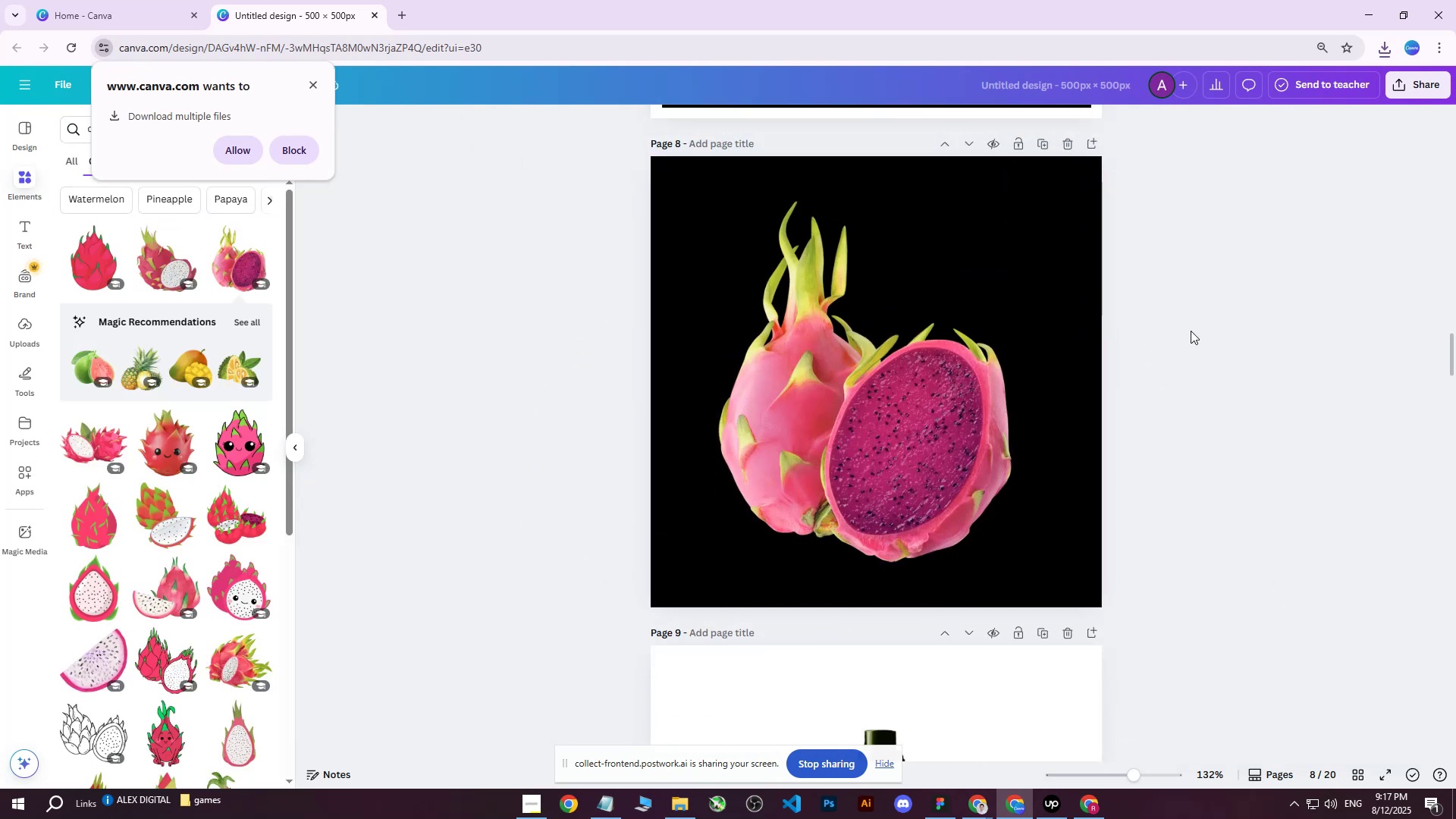 
key(Control+Z)
 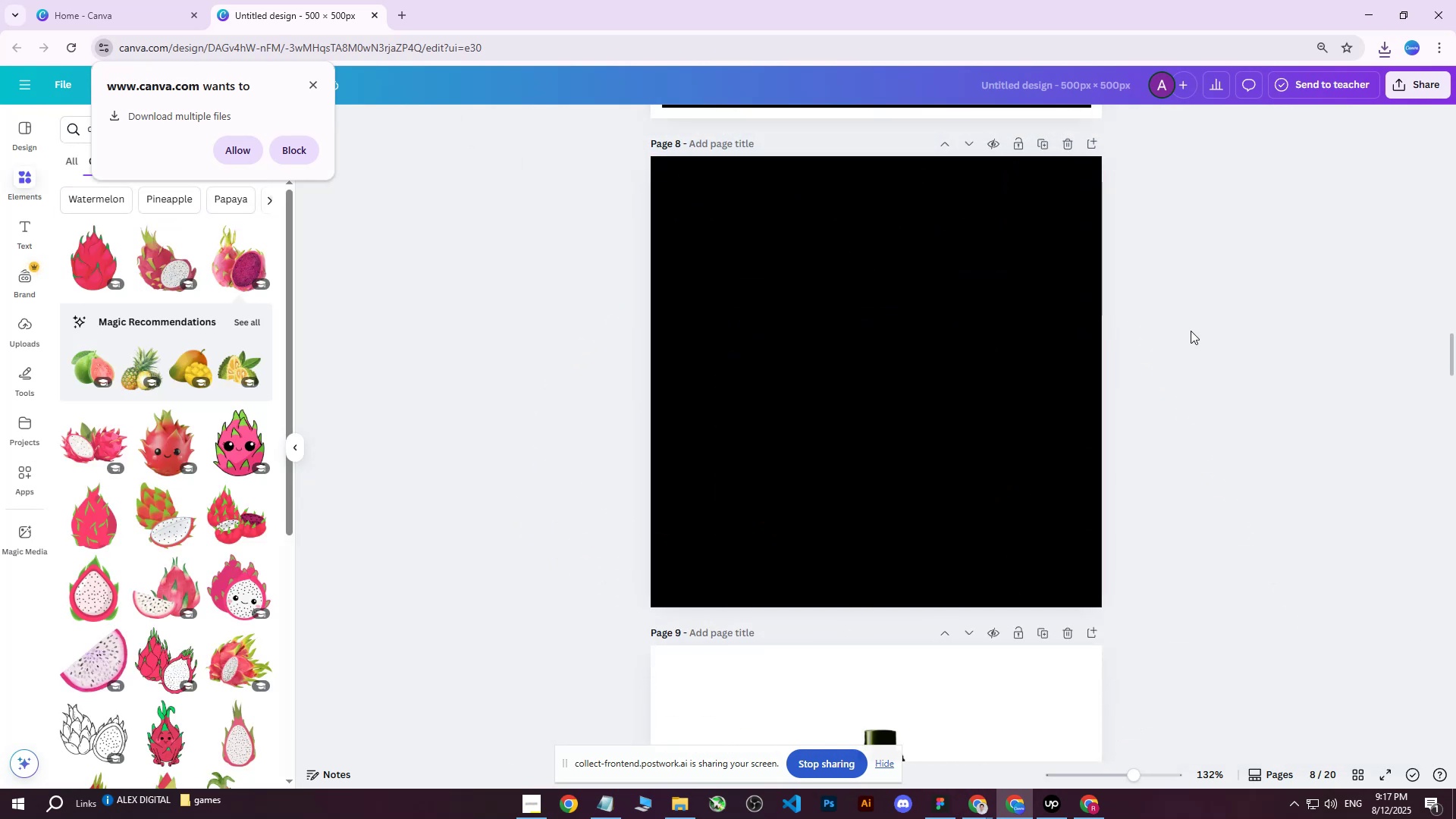 
key(Control+Z)
 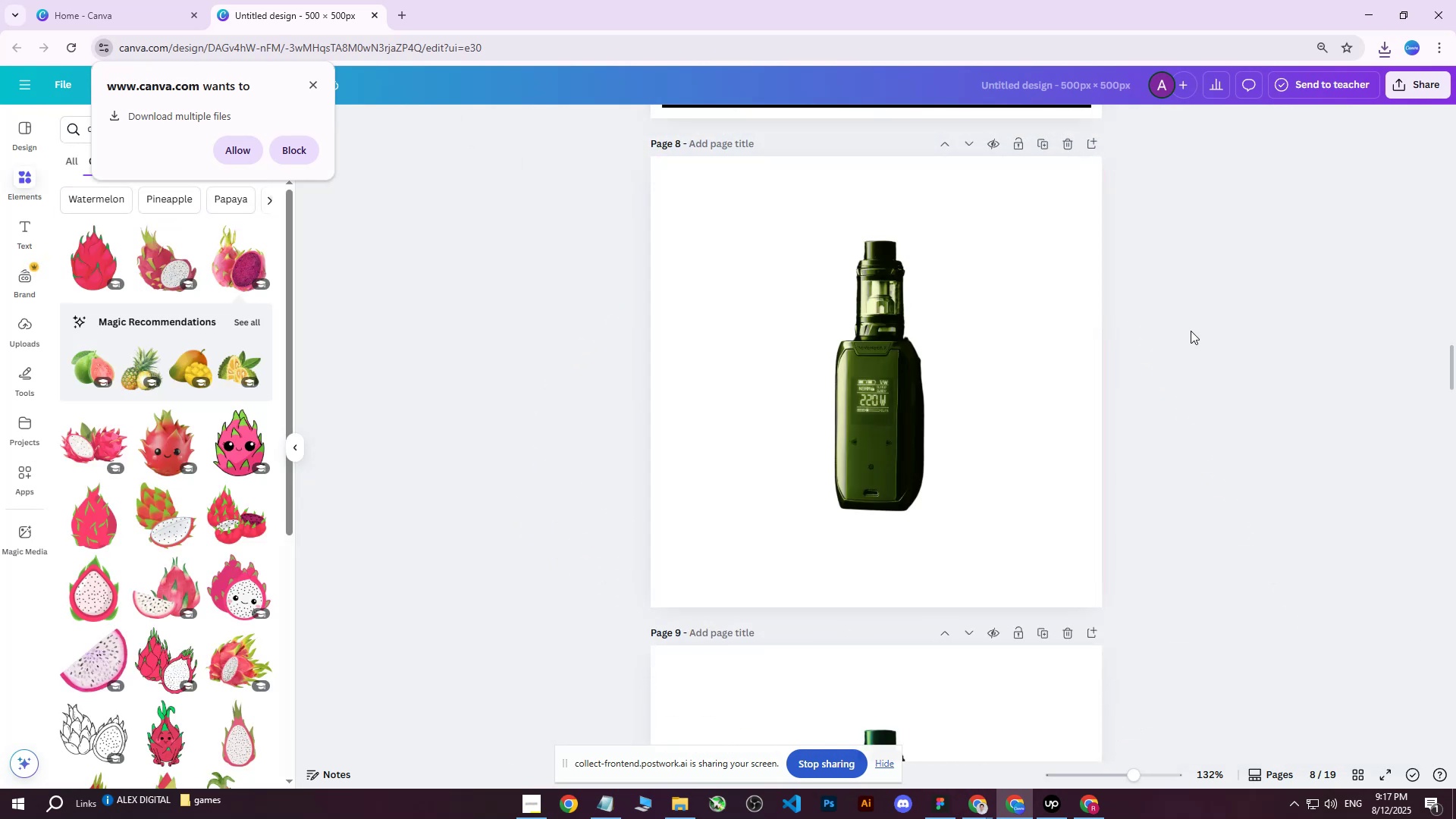 
key(Control+Z)
 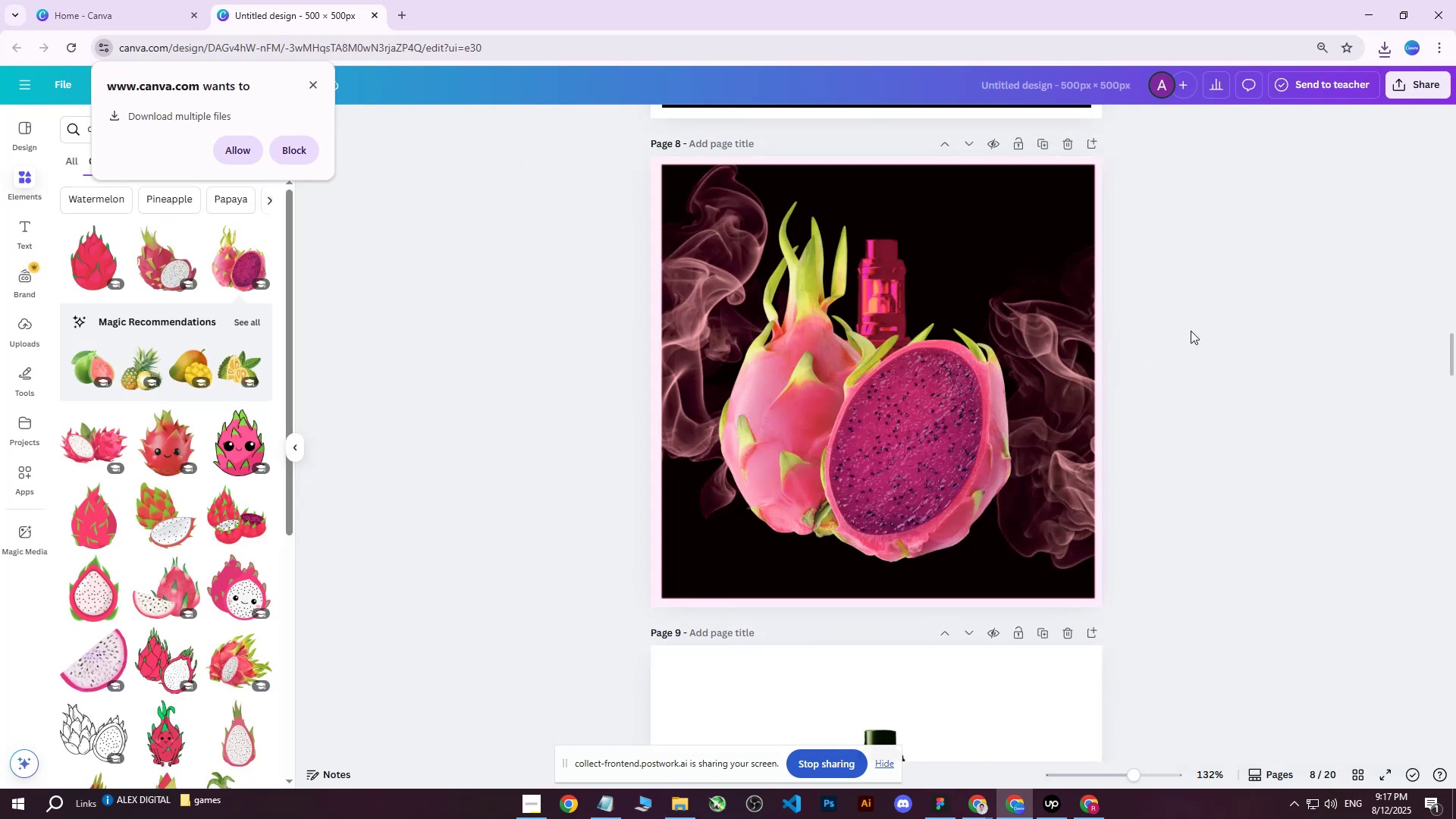 
scroll: coordinate [1053, 340], scroll_direction: up, amount: 6.0
 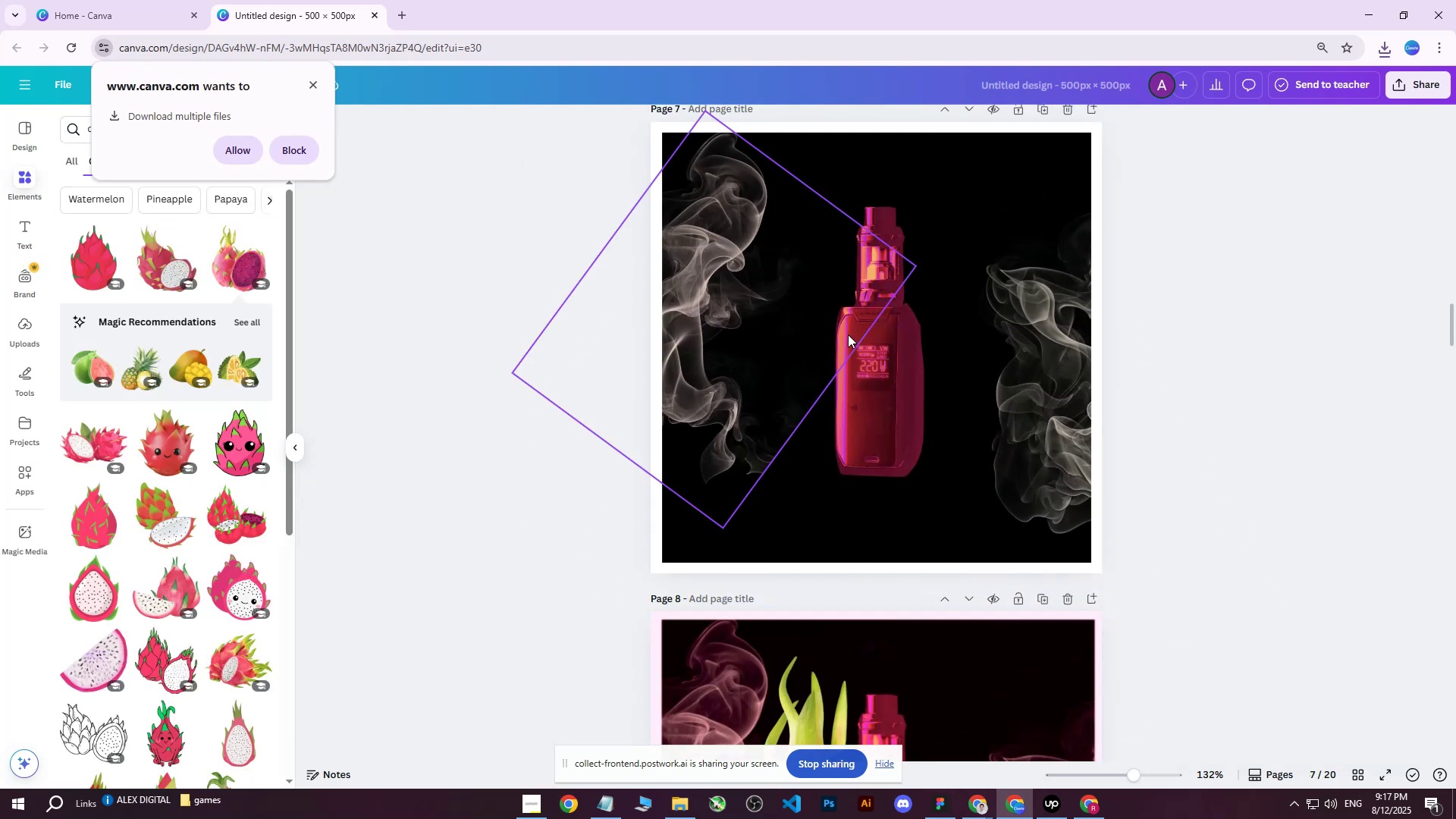 
scroll: coordinate [883, 337], scroll_direction: down, amount: 4.0
 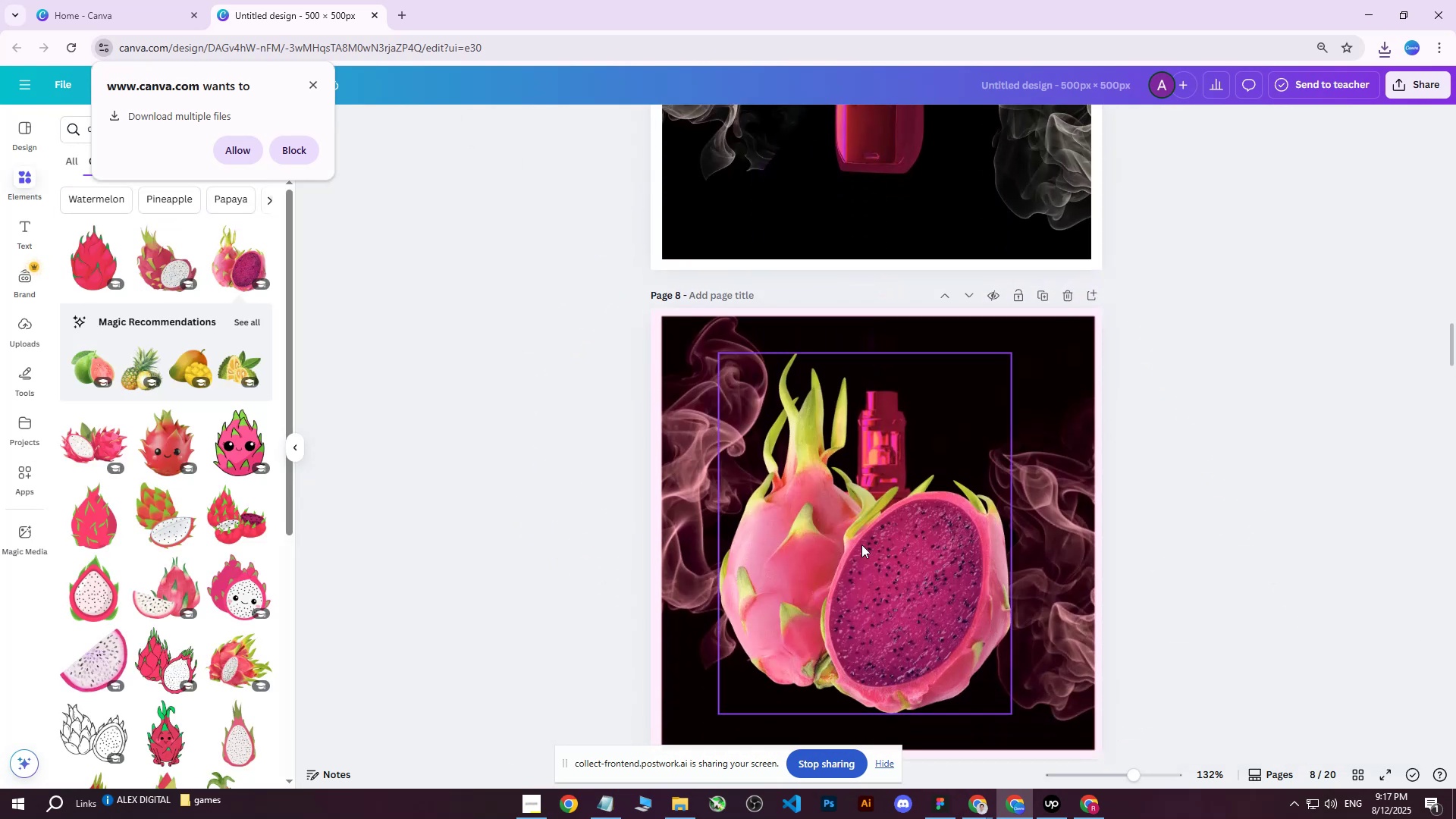 
left_click([861, 544])
 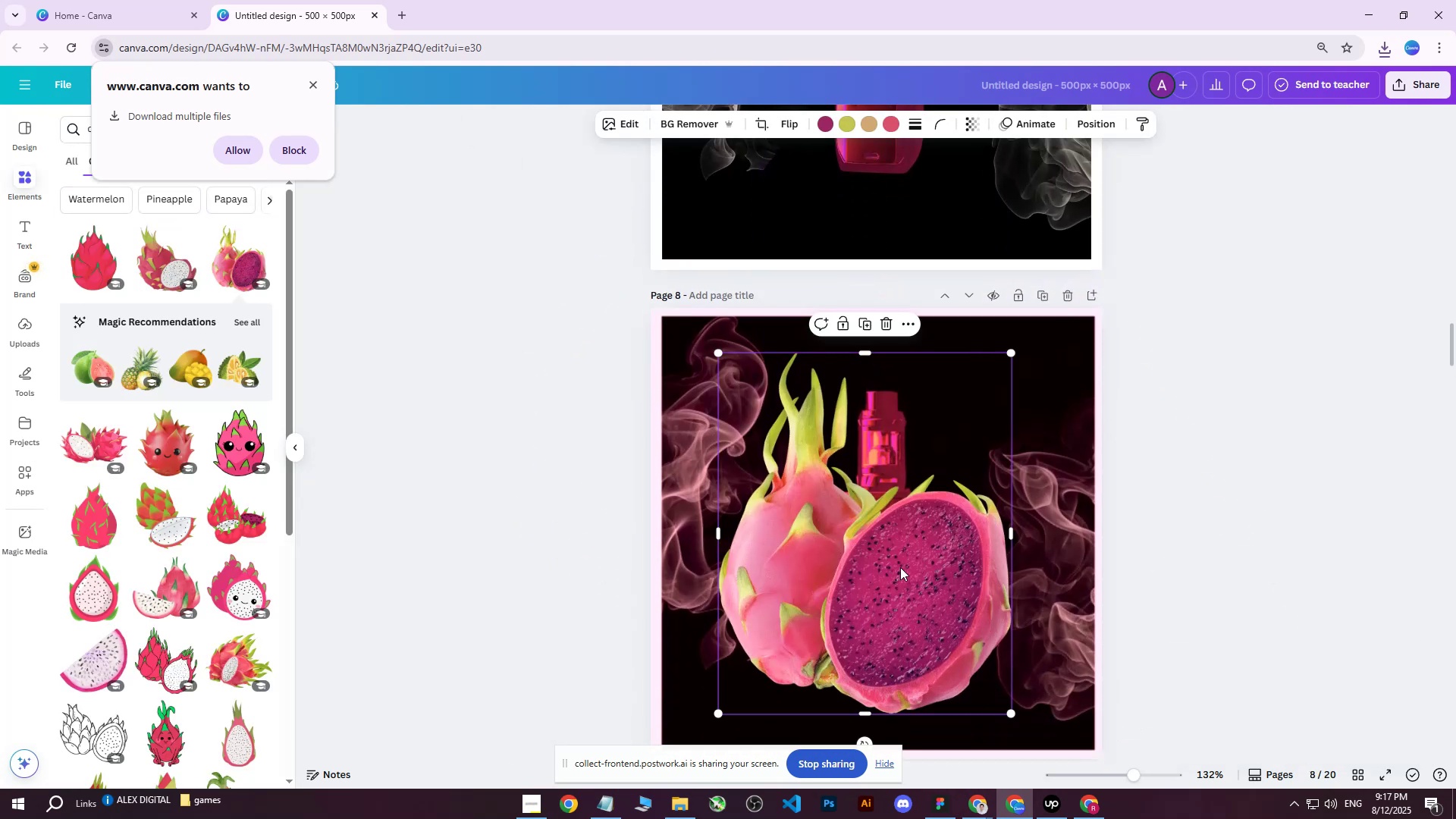 
left_click_drag(start_coordinate=[899, 561], to_coordinate=[912, 419])
 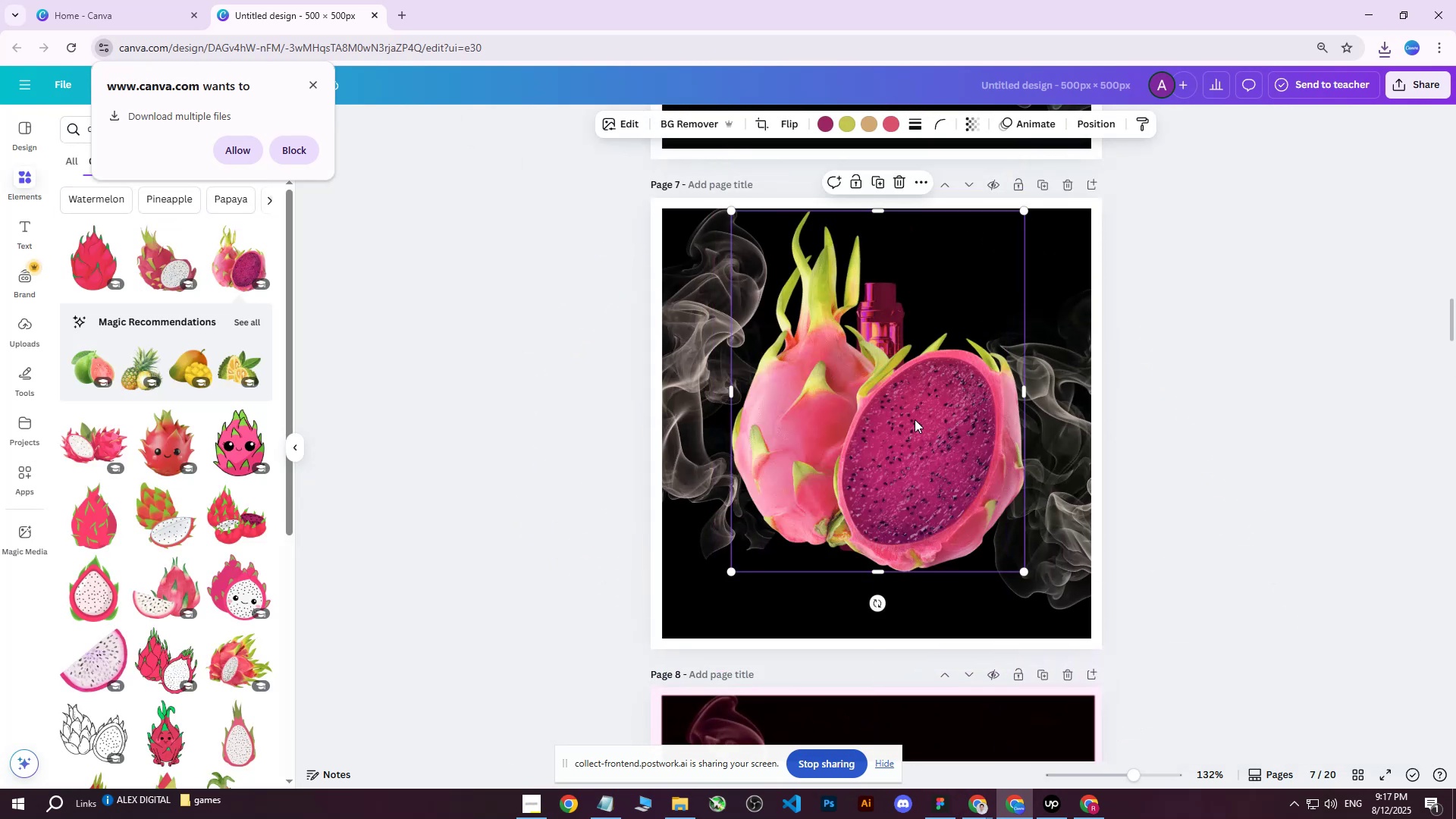 
scroll: coordinate [894, 347], scroll_direction: up, amount: 5.0
 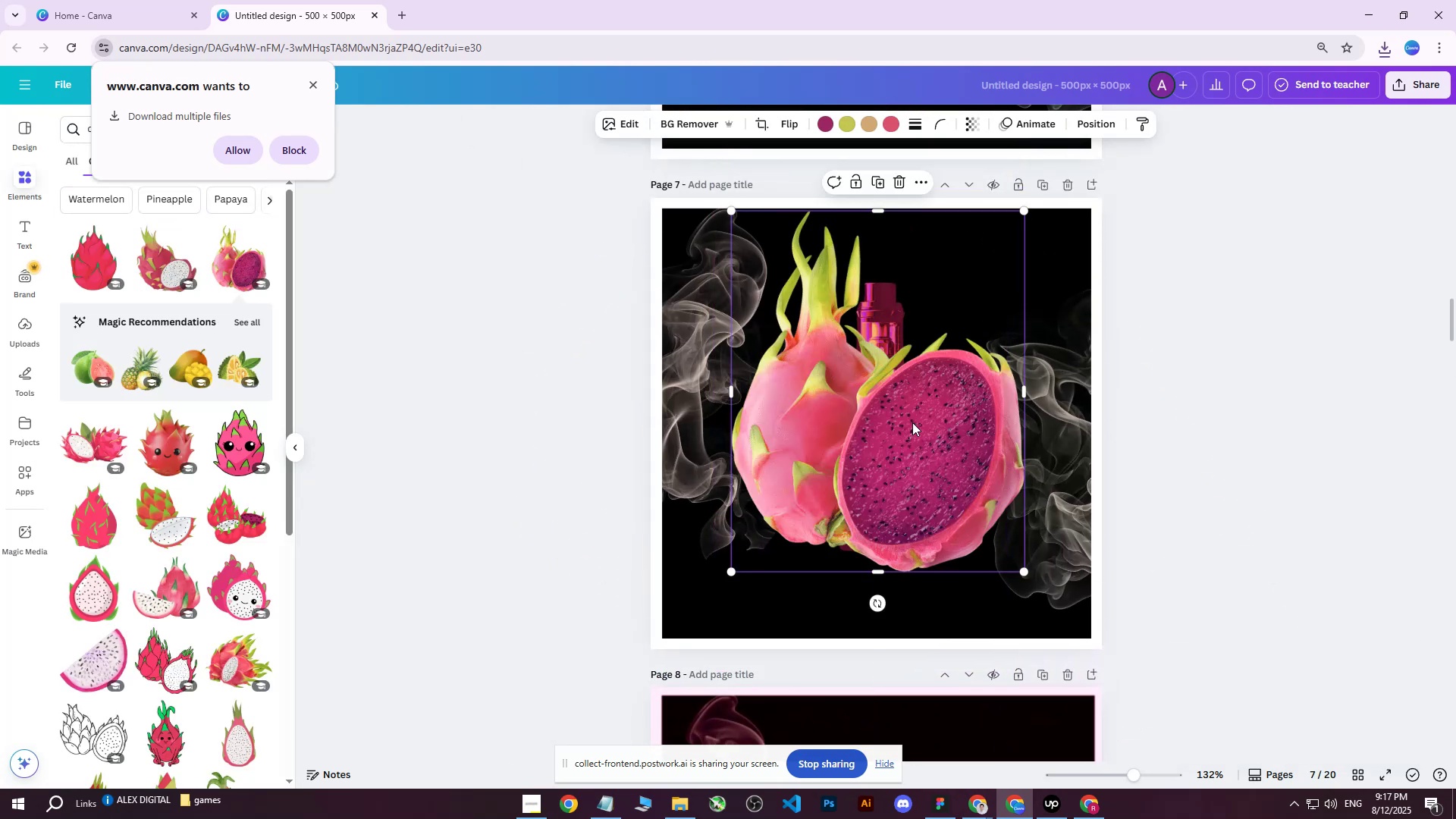 
left_click_drag(start_coordinate=[916, 421], to_coordinate=[912, 416])
 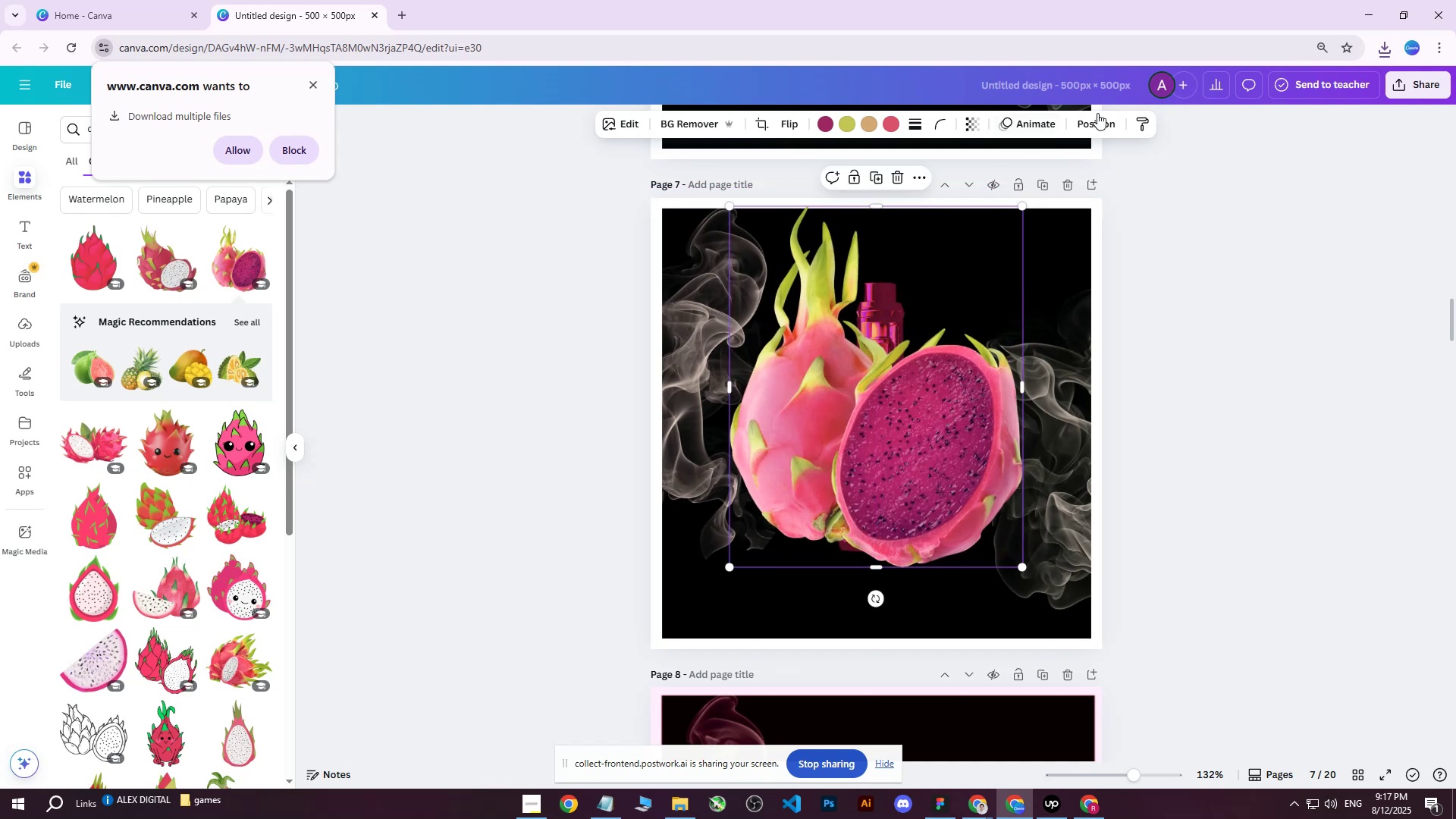 
left_click([1104, 115])
 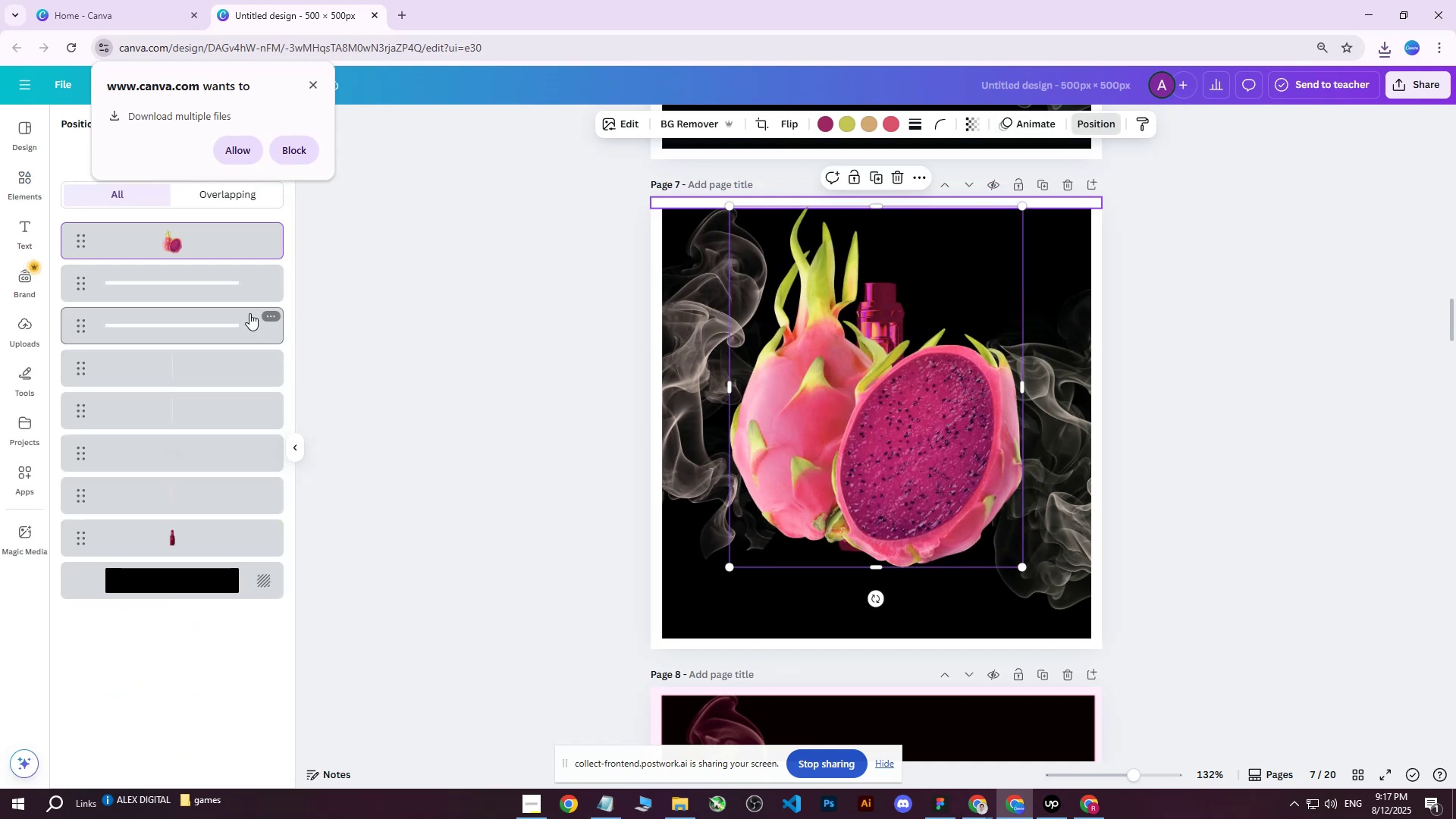 
left_click_drag(start_coordinate=[175, 239], to_coordinate=[174, 537])
 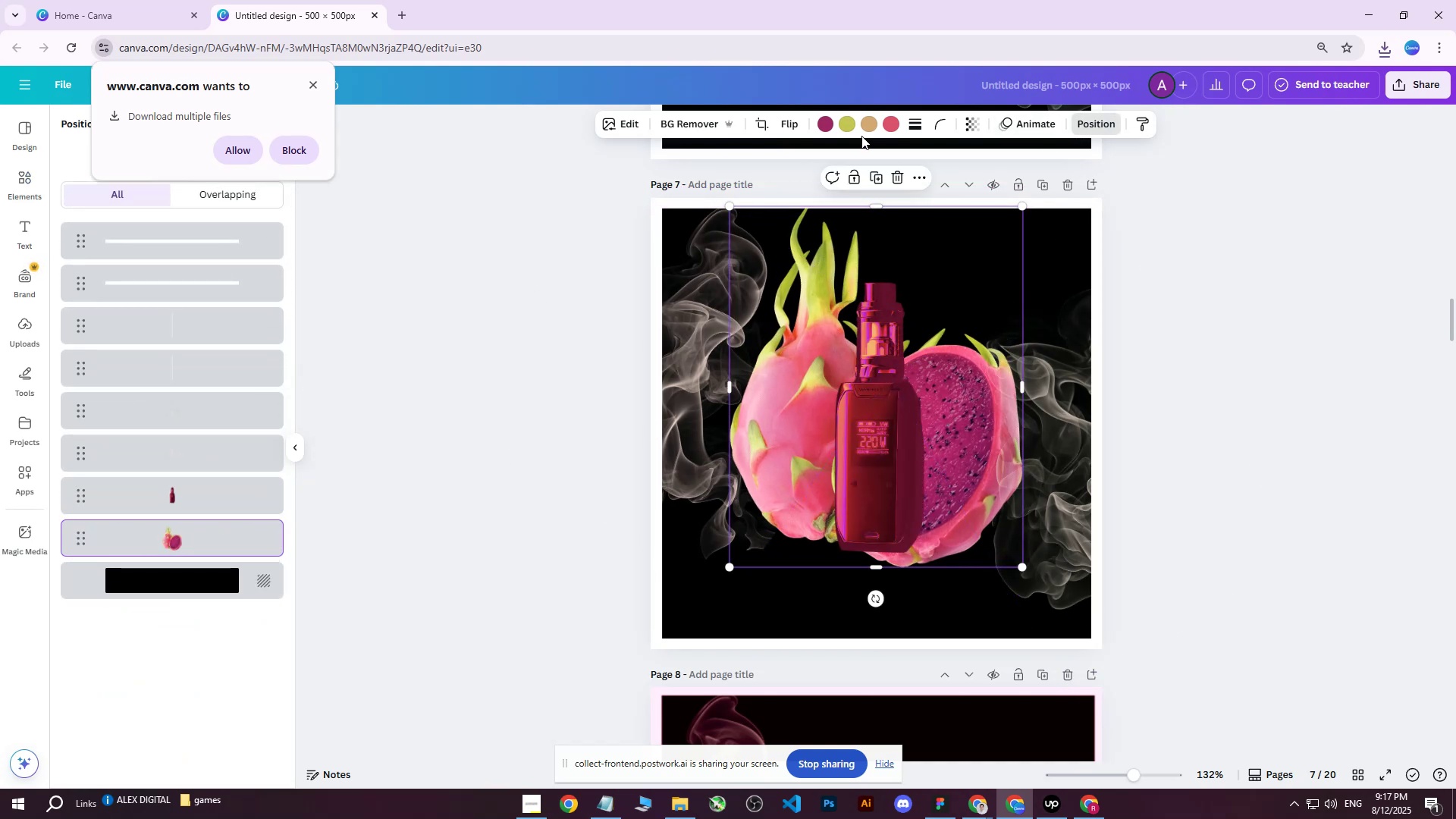 
left_click([916, 122])
 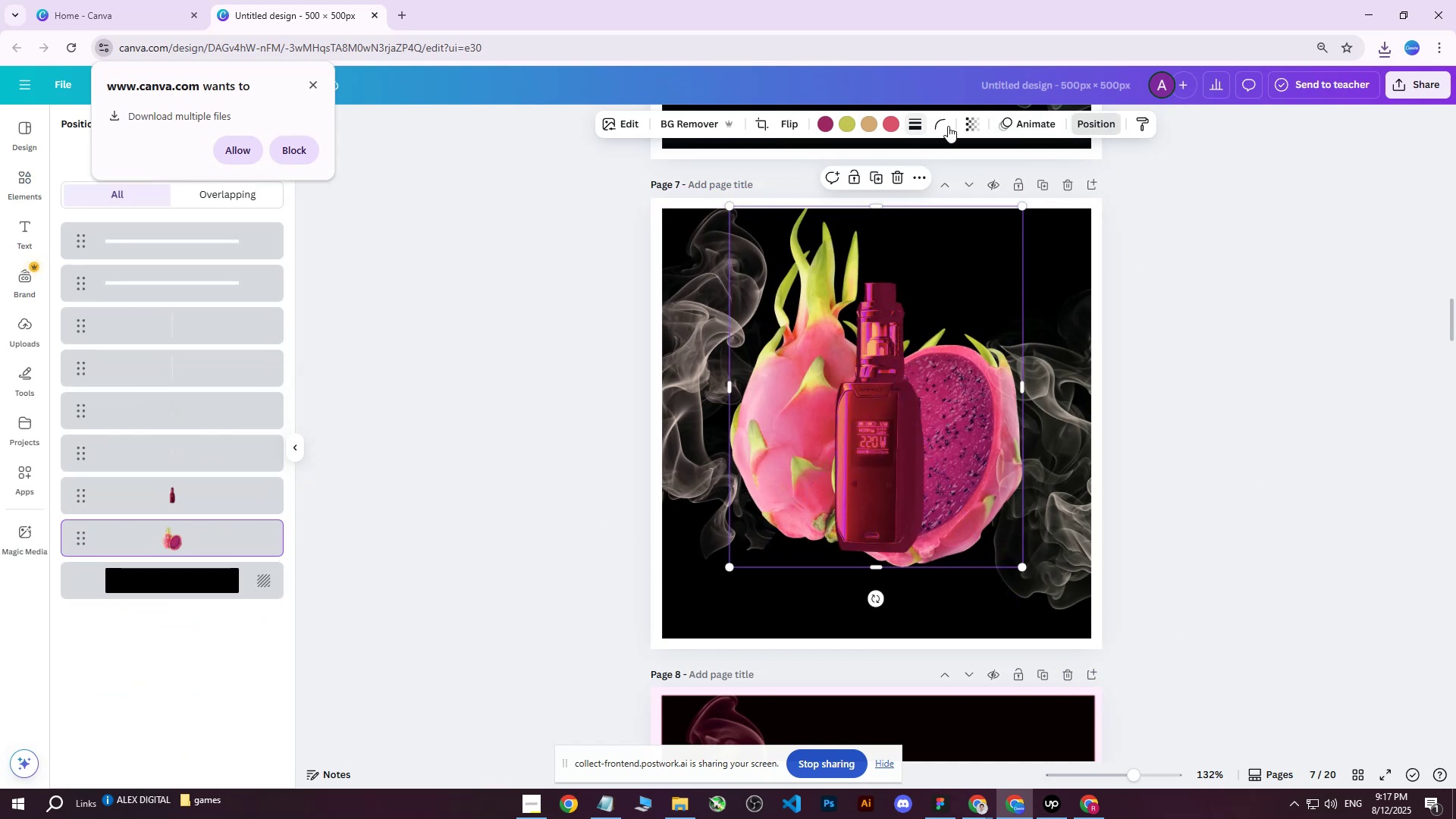 
double_click([970, 127])
 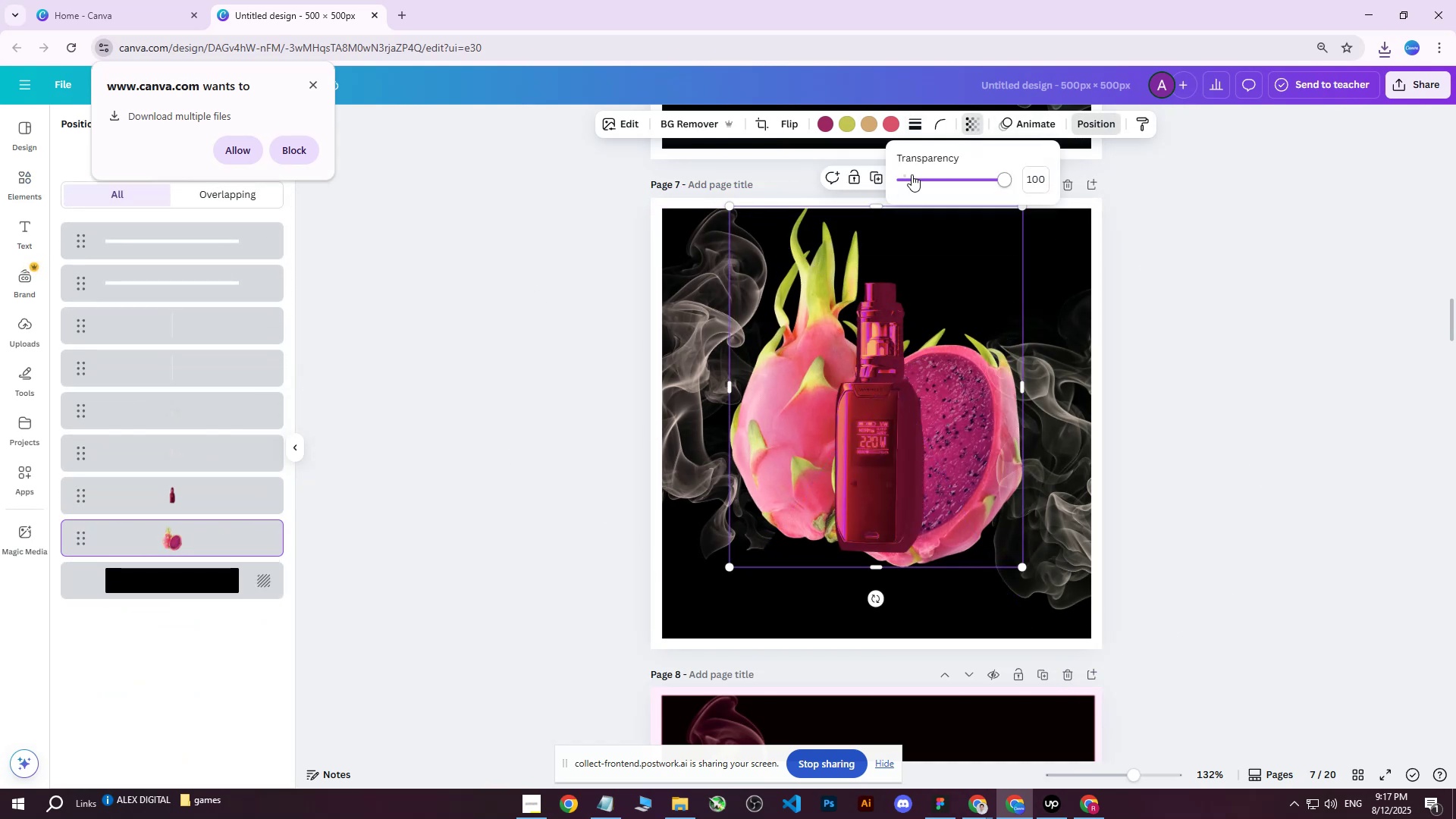 
left_click_drag(start_coordinate=[930, 174], to_coordinate=[965, 177])
 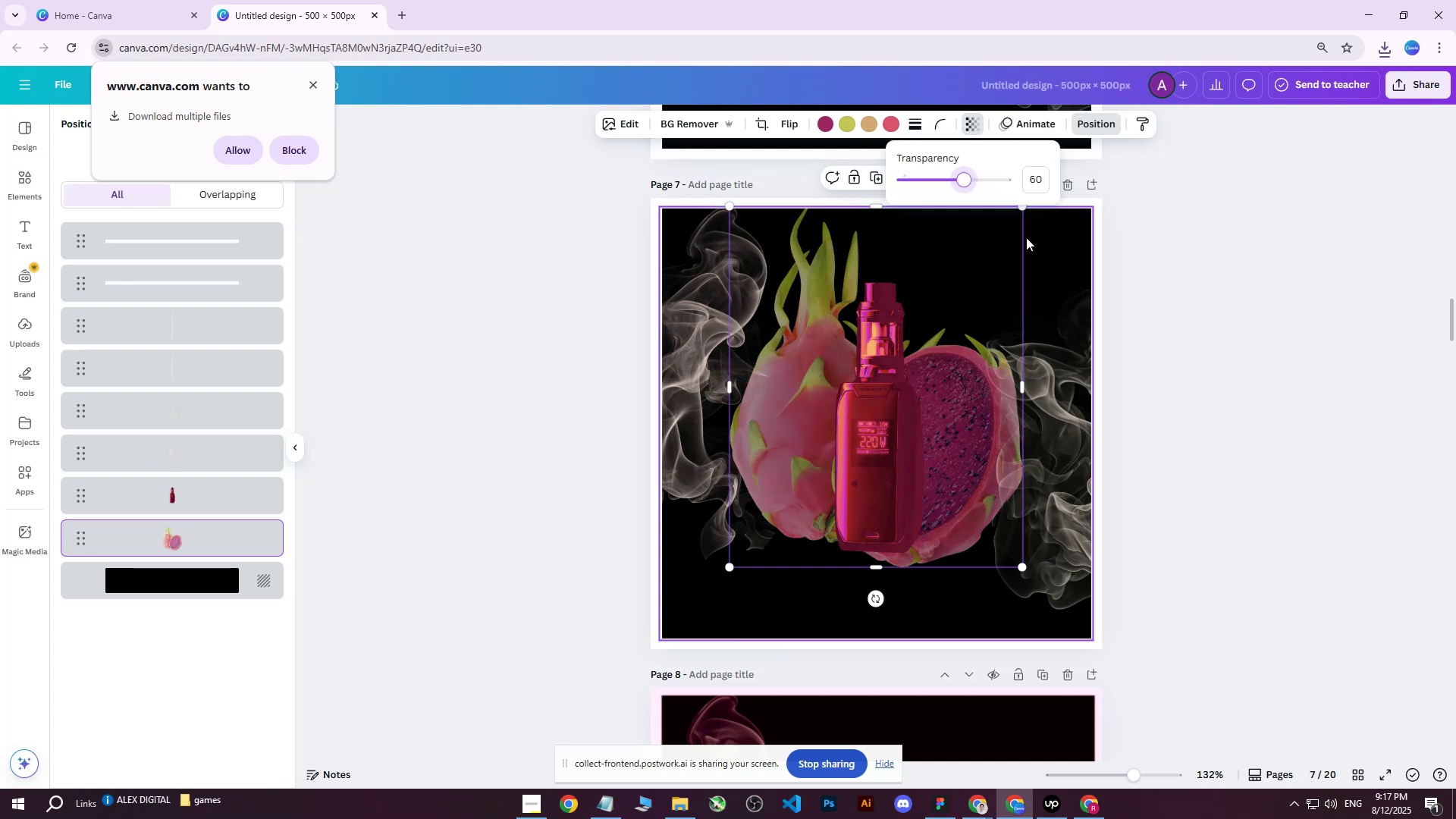 
left_click([1152, 328])
 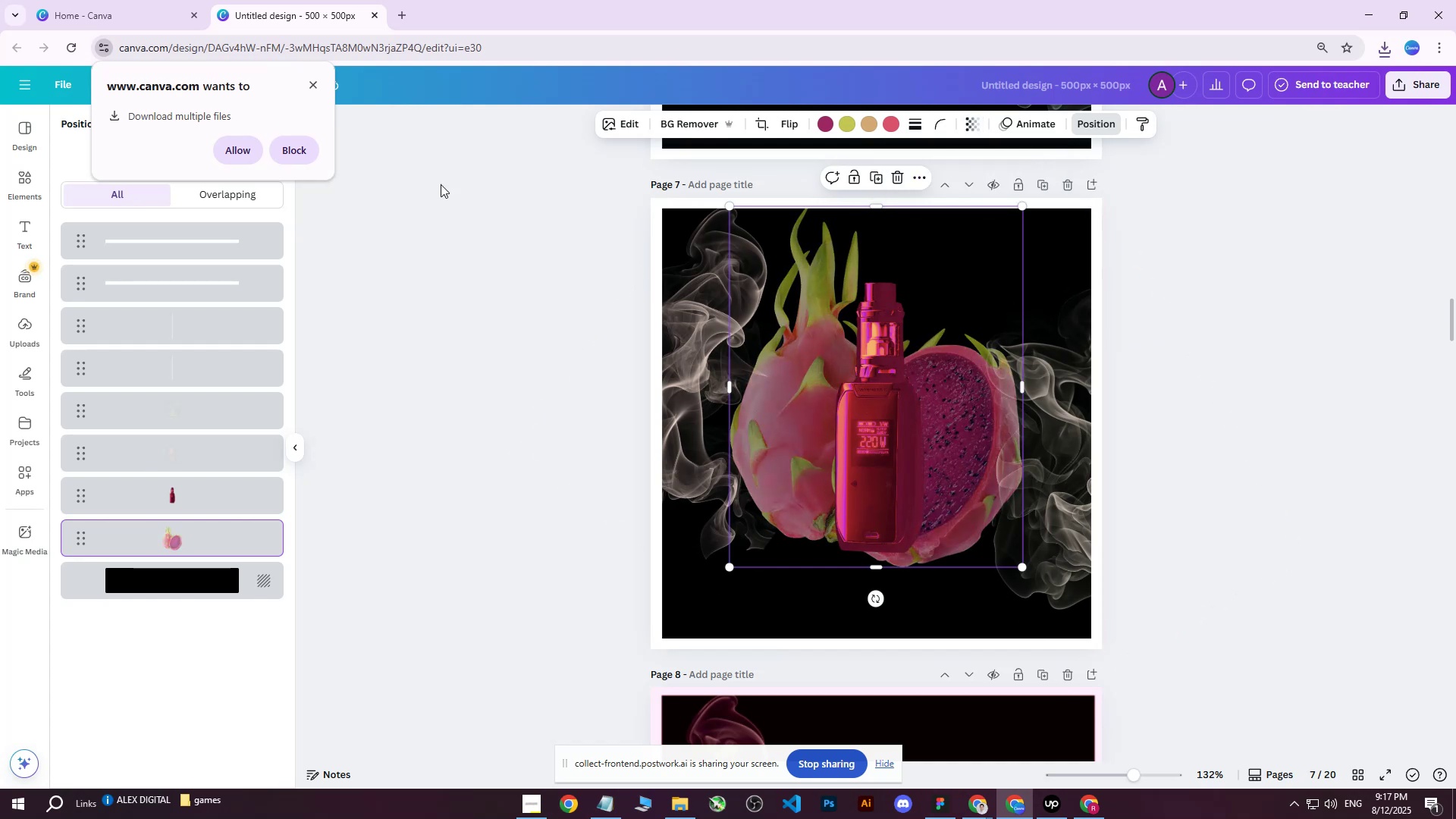 
left_click([311, 80])
 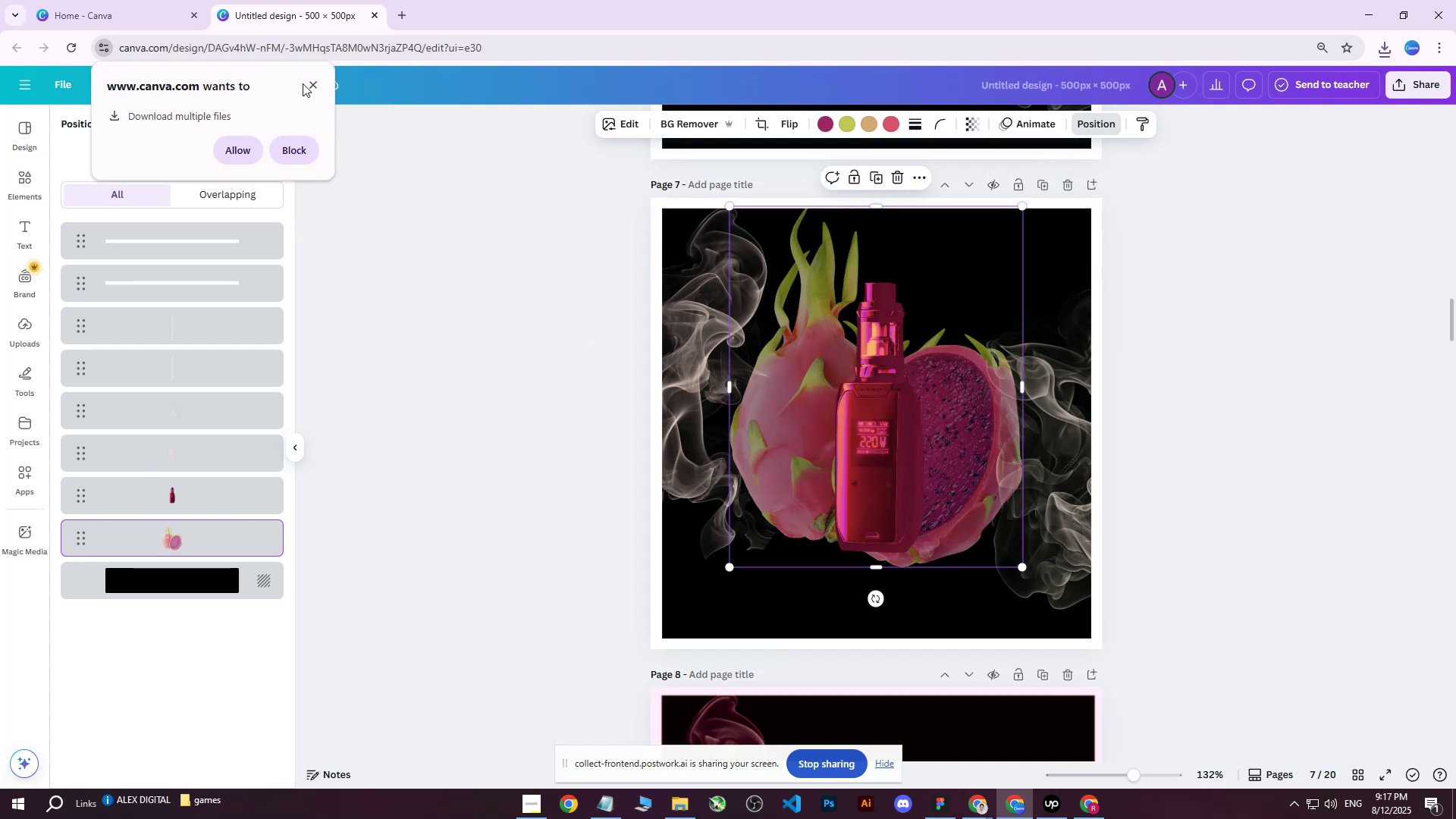 
left_click([314, 82])
 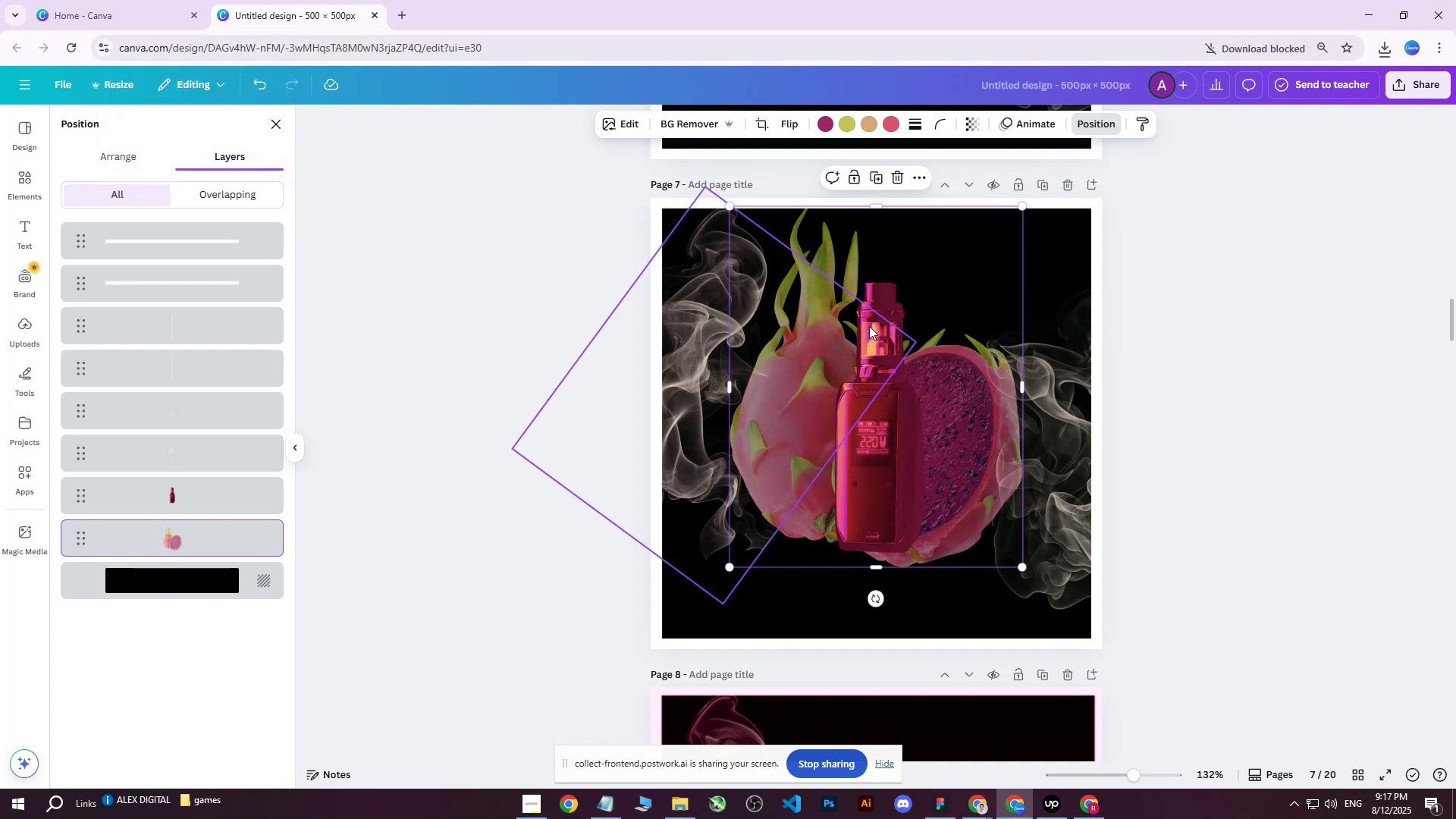 
left_click([1212, 347])
 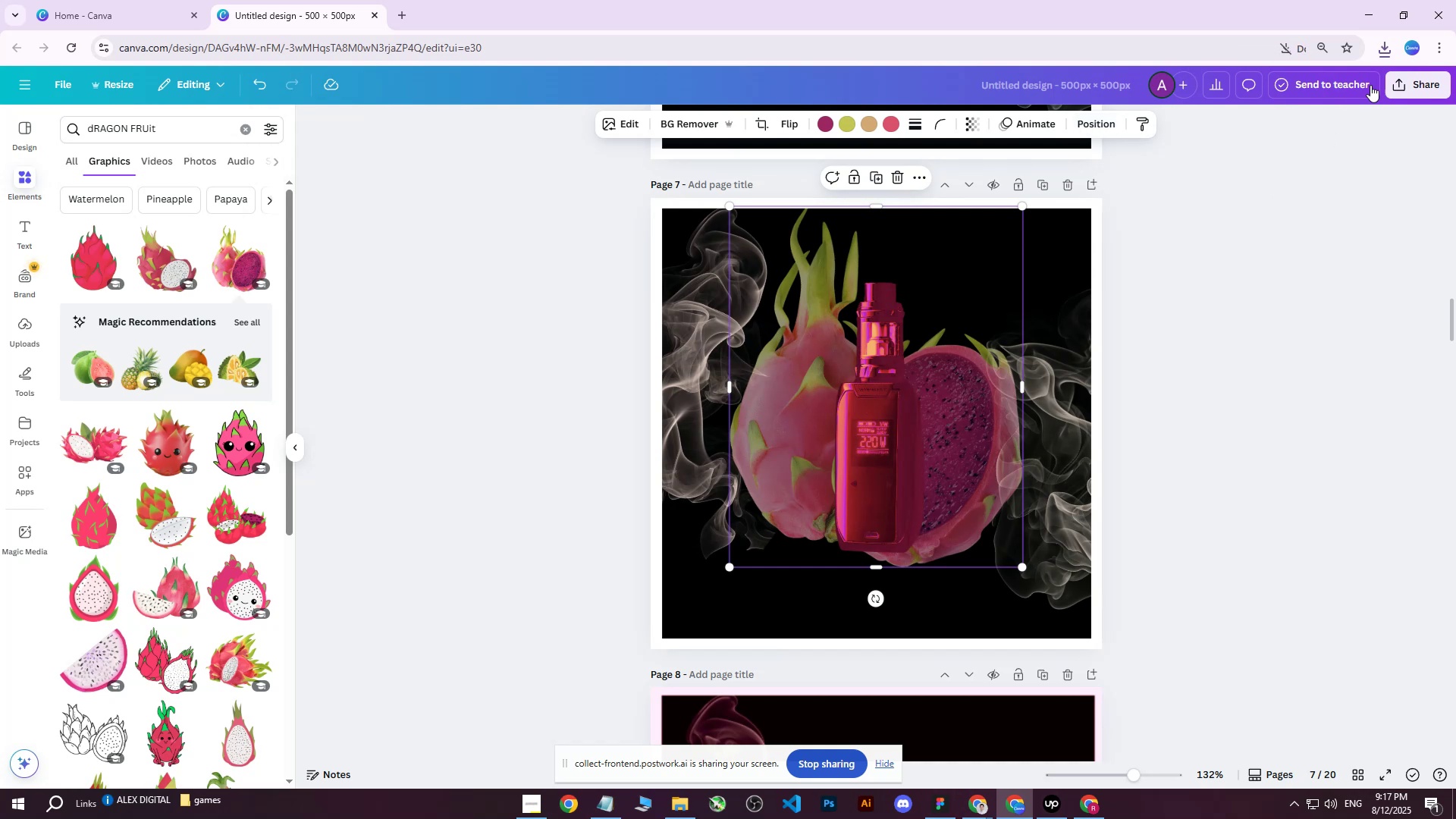 
left_click([1385, 48])
 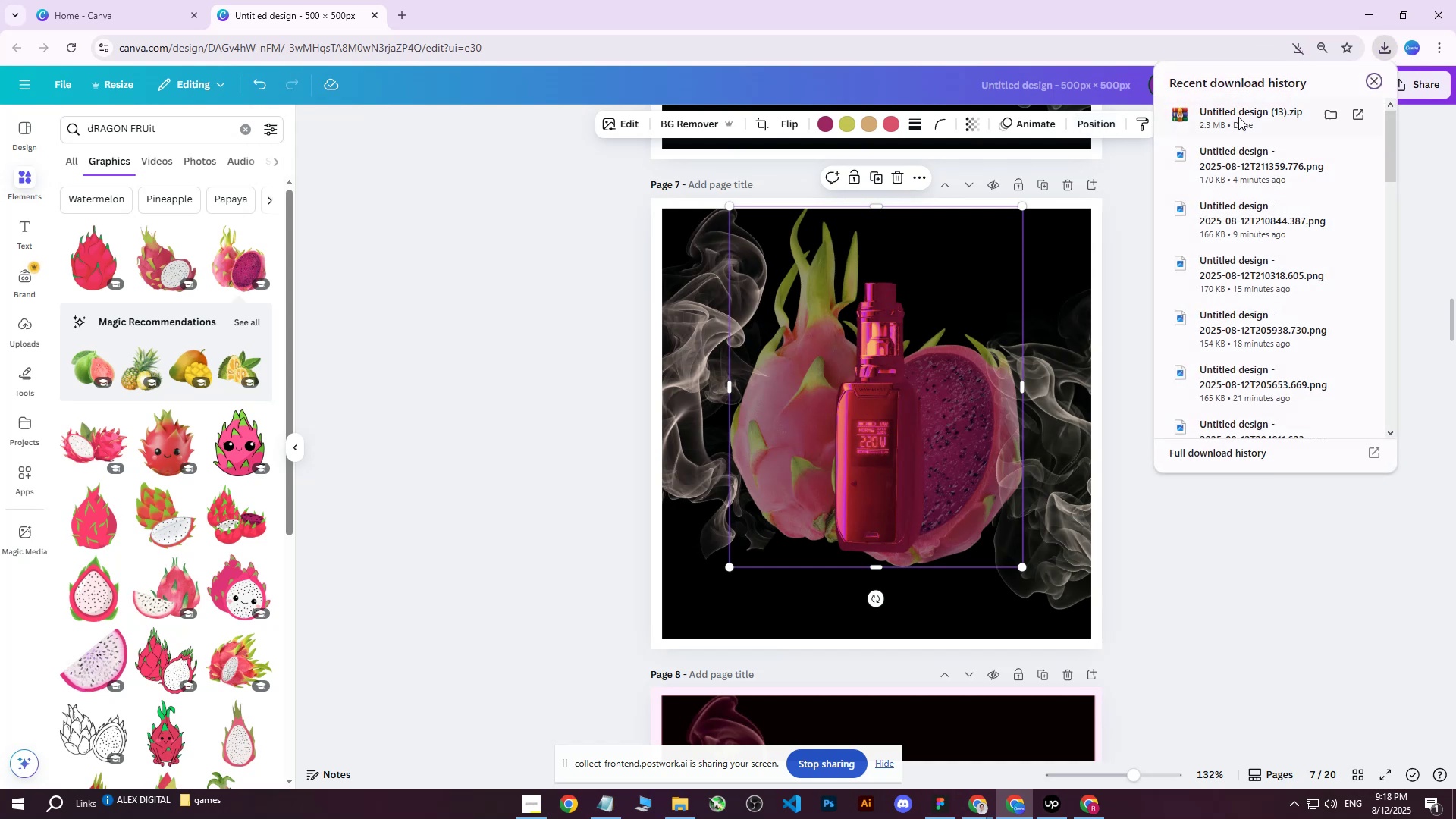 
right_click([1238, 118])
 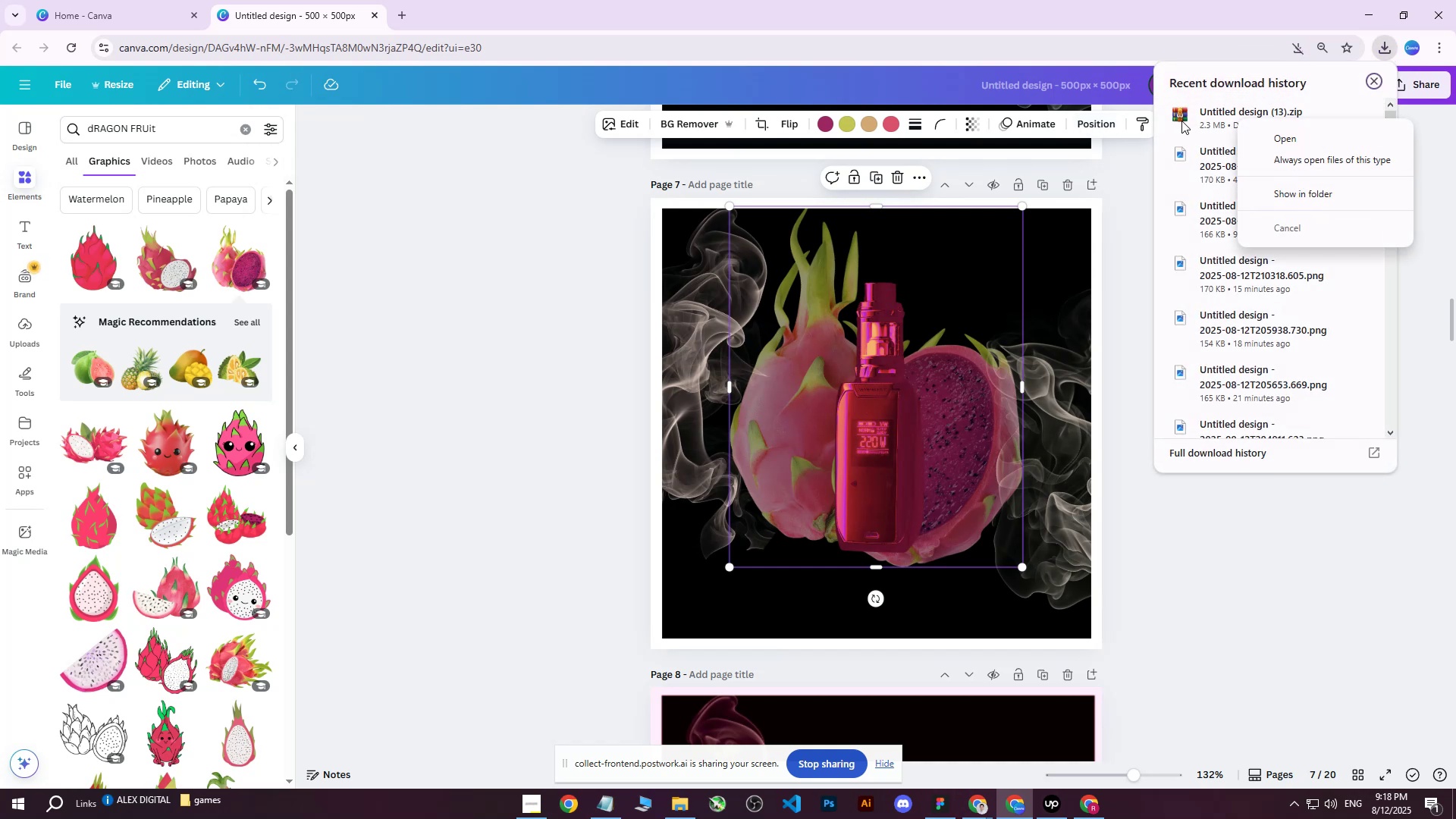 
left_click([1276, 558])
 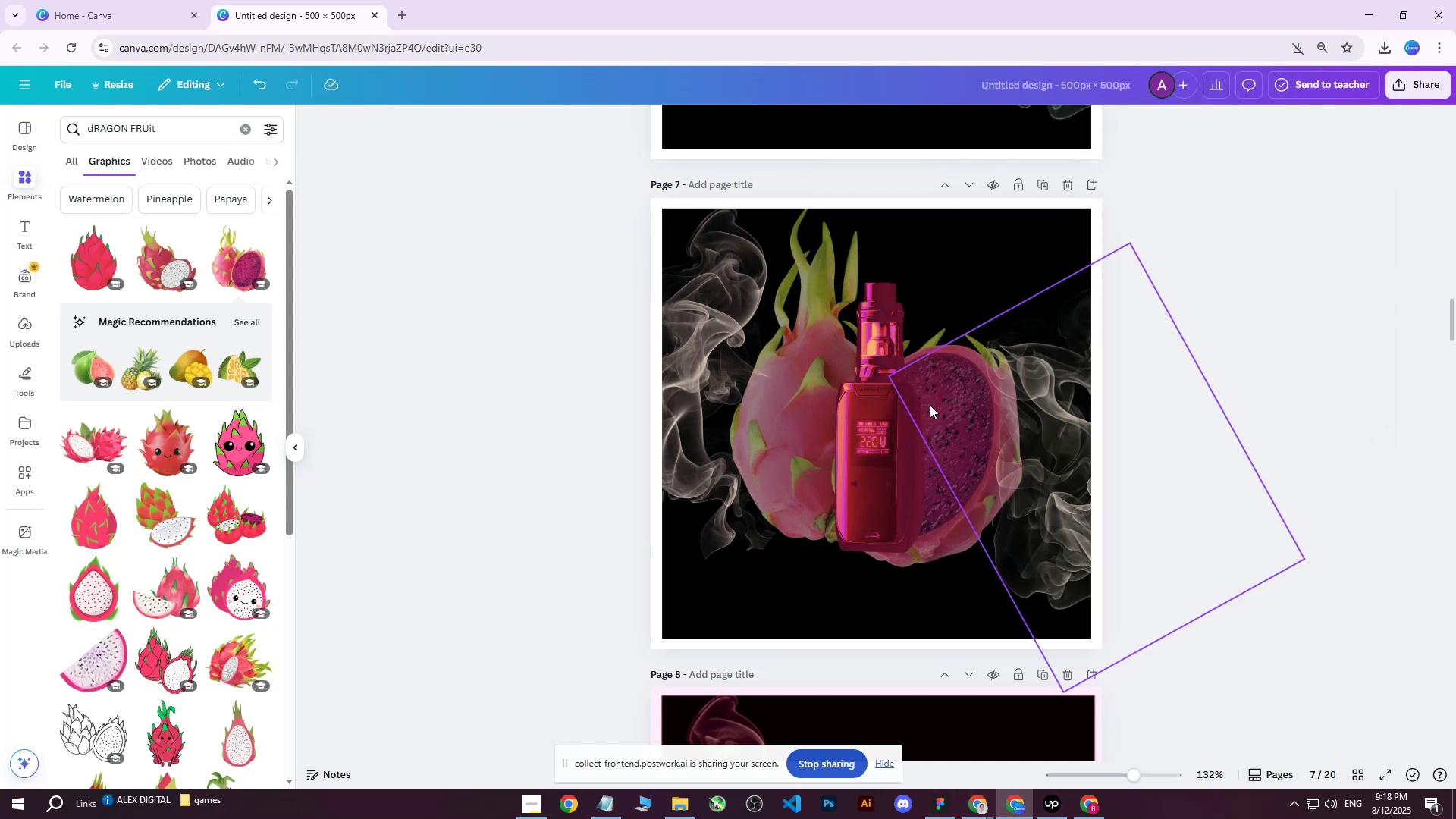 
right_click([898, 435])
 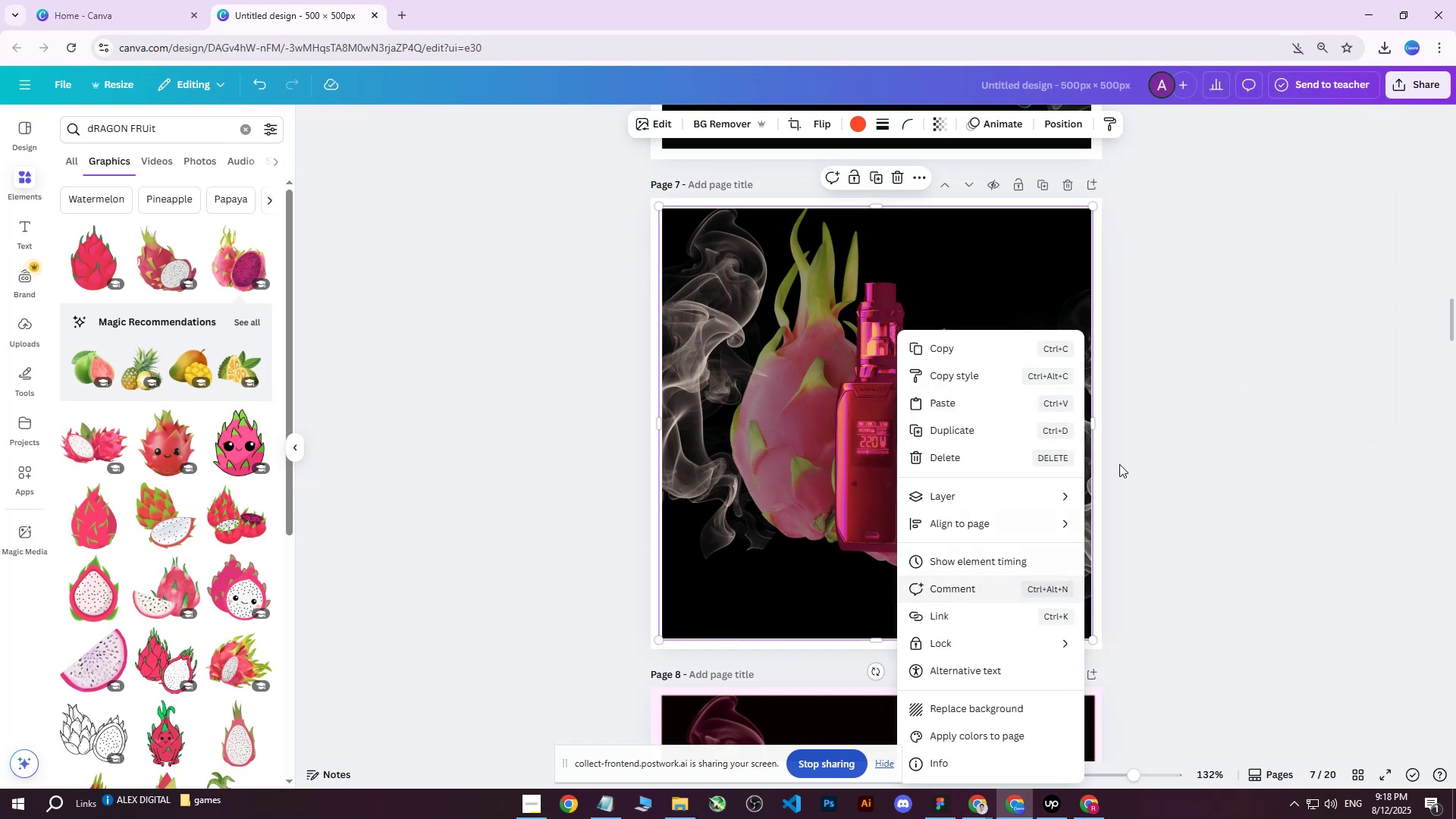 
left_click([1282, 298])
 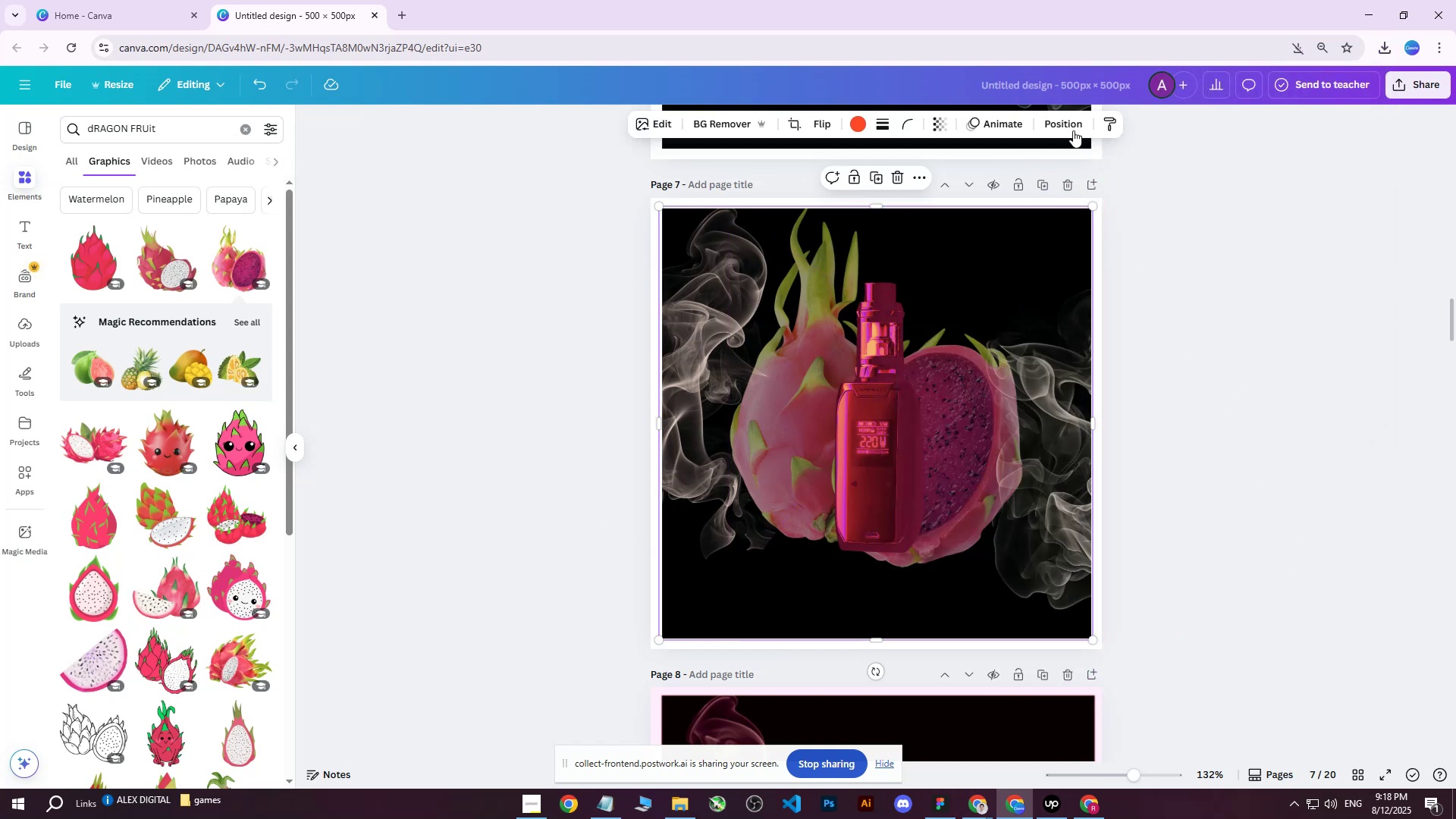 
left_click([1072, 129])
 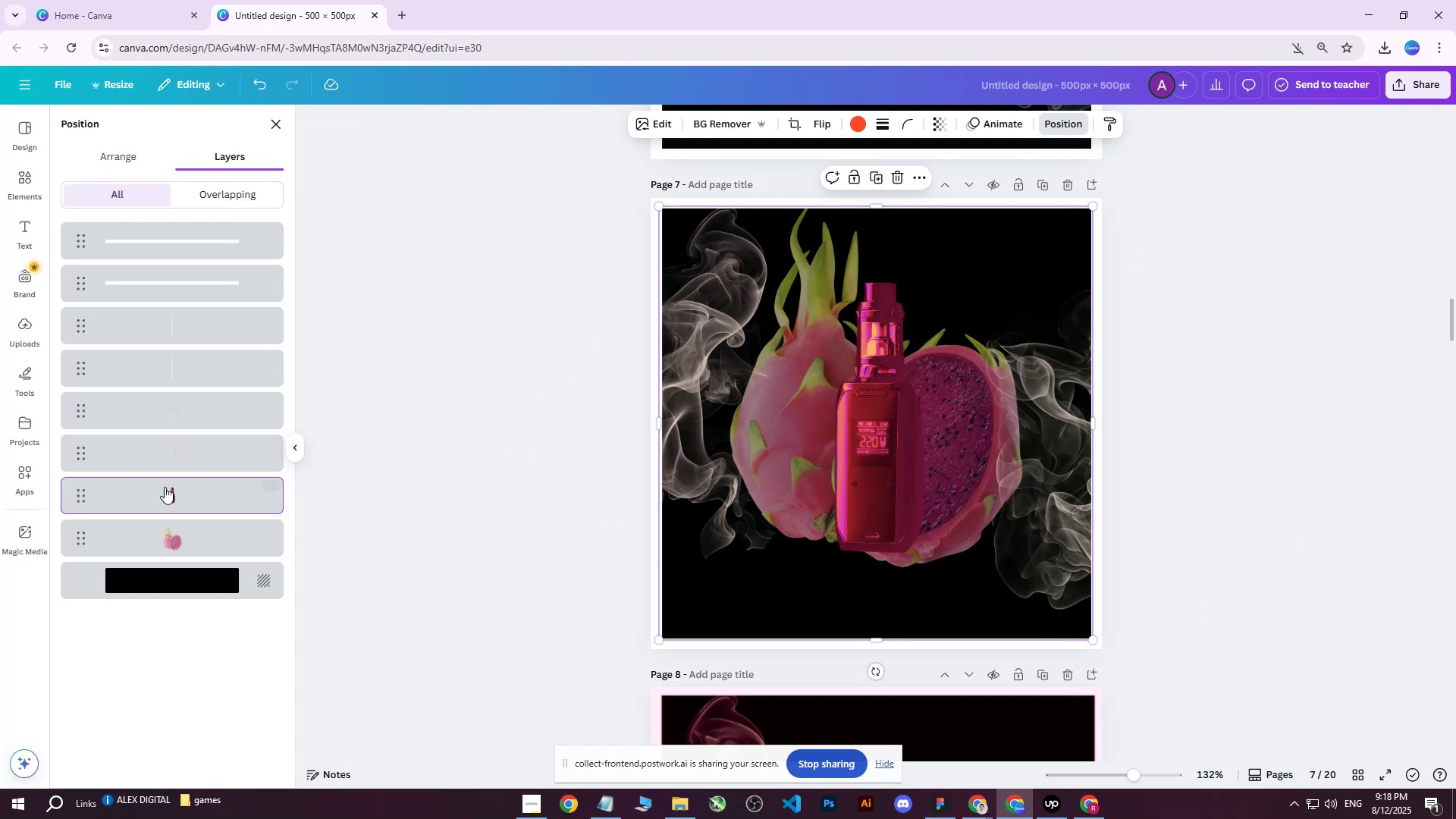 
left_click([163, 534])
 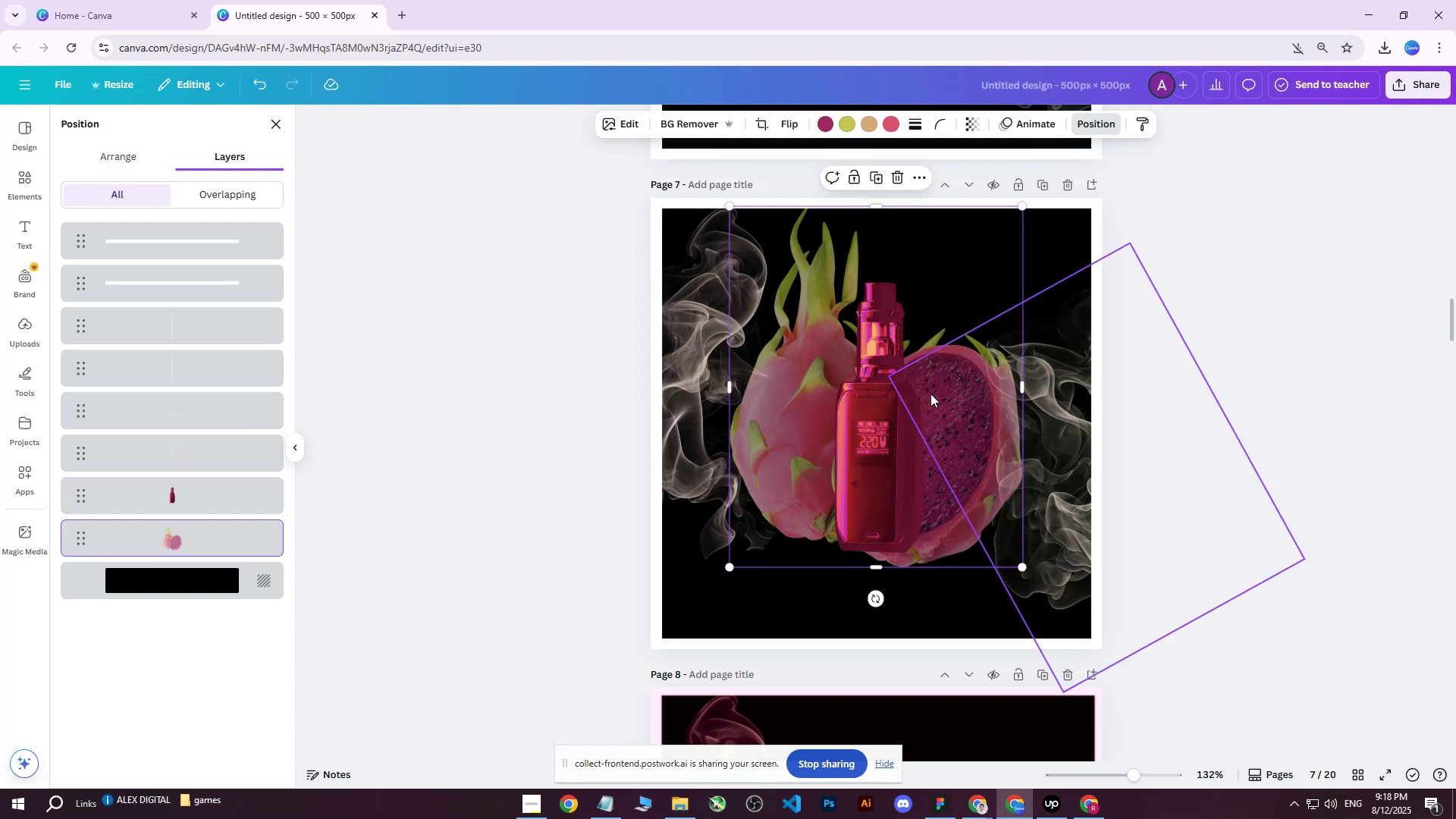 
left_click_drag(start_coordinate=[915, 397], to_coordinate=[890, 384])
 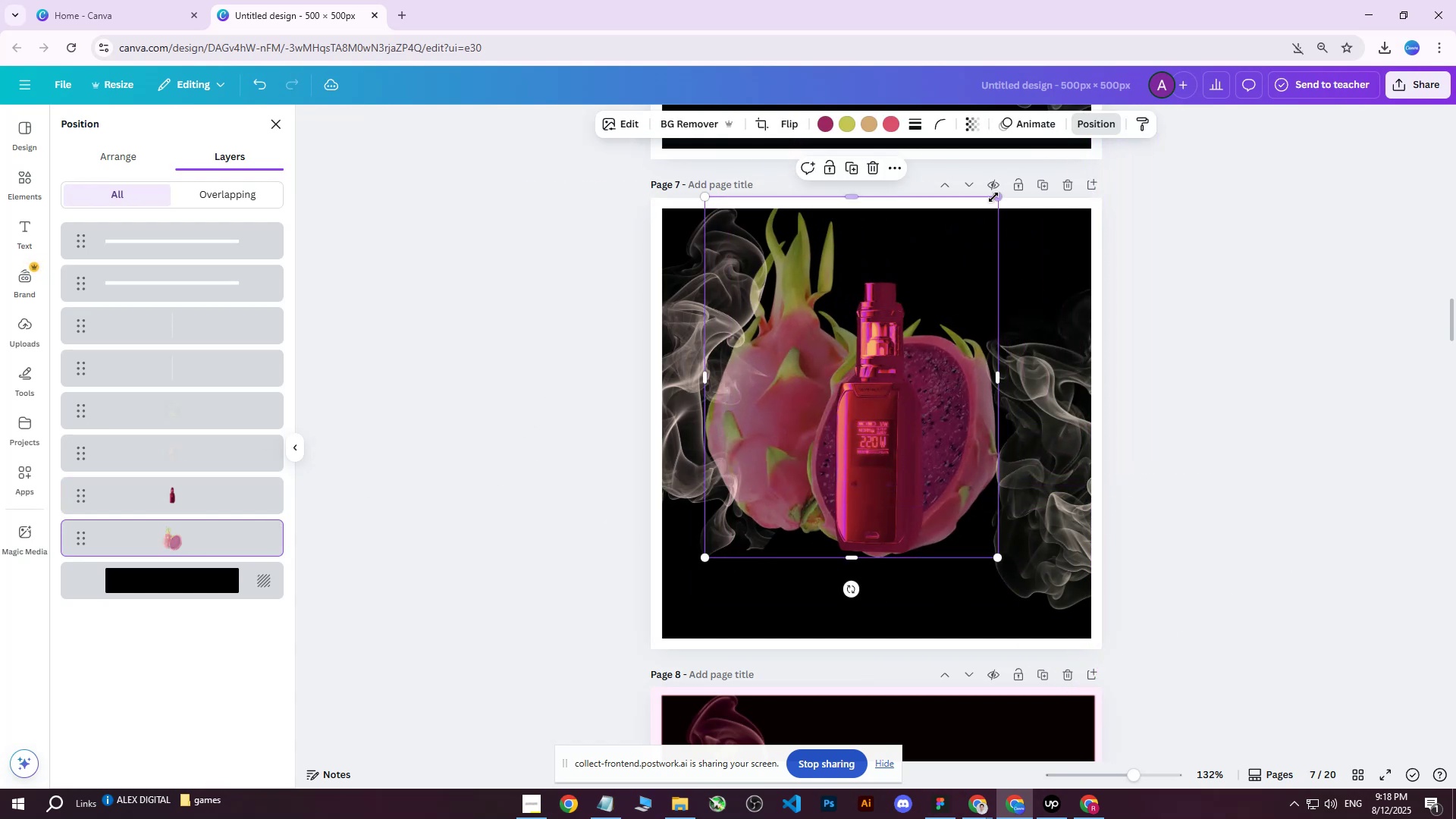 
left_click_drag(start_coordinate=[995, 196], to_coordinate=[798, 469])
 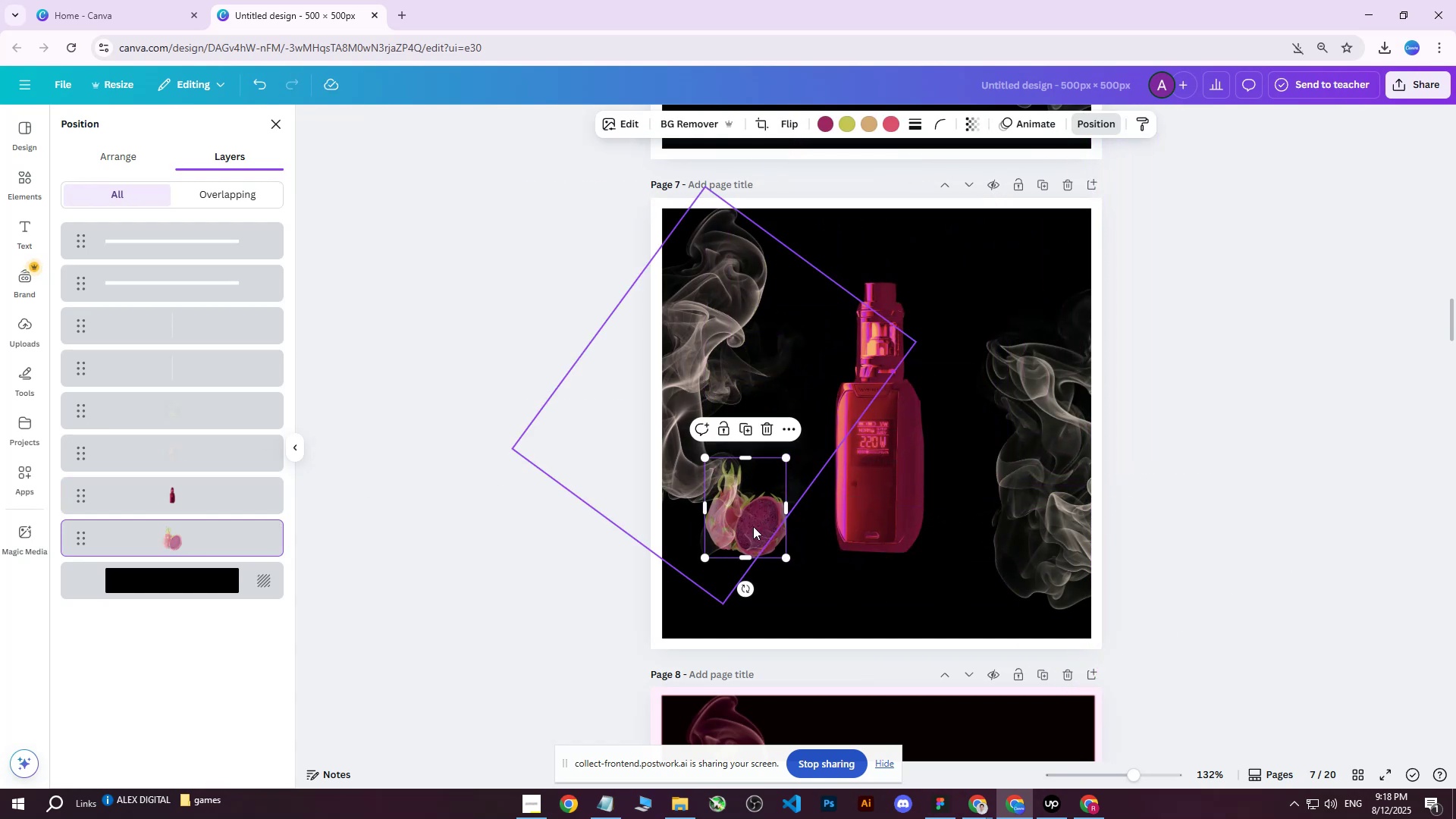 
left_click_drag(start_coordinate=[752, 526], to_coordinate=[998, 300])
 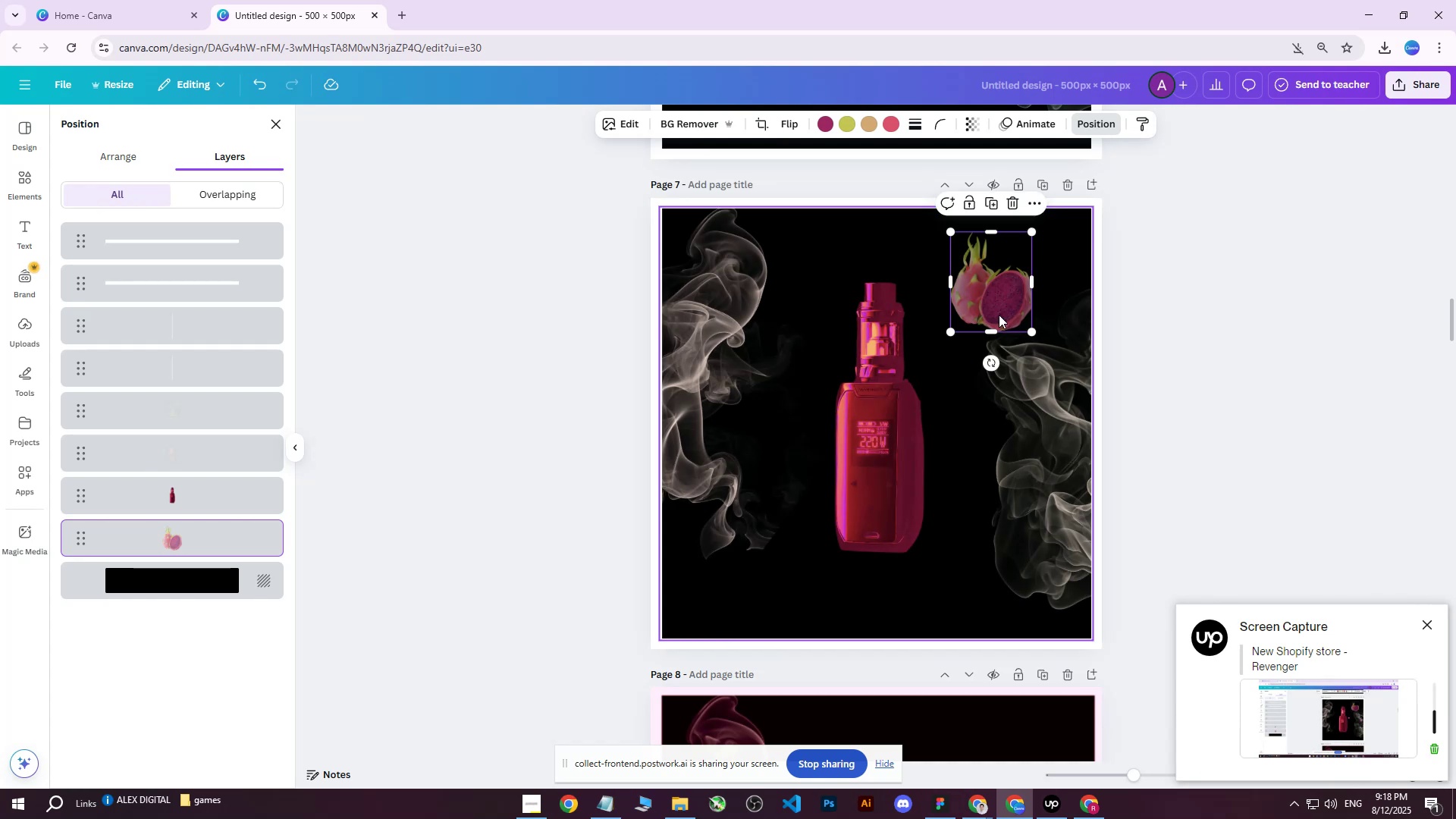 
left_click_drag(start_coordinate=[1017, 452], to_coordinate=[772, 548])
 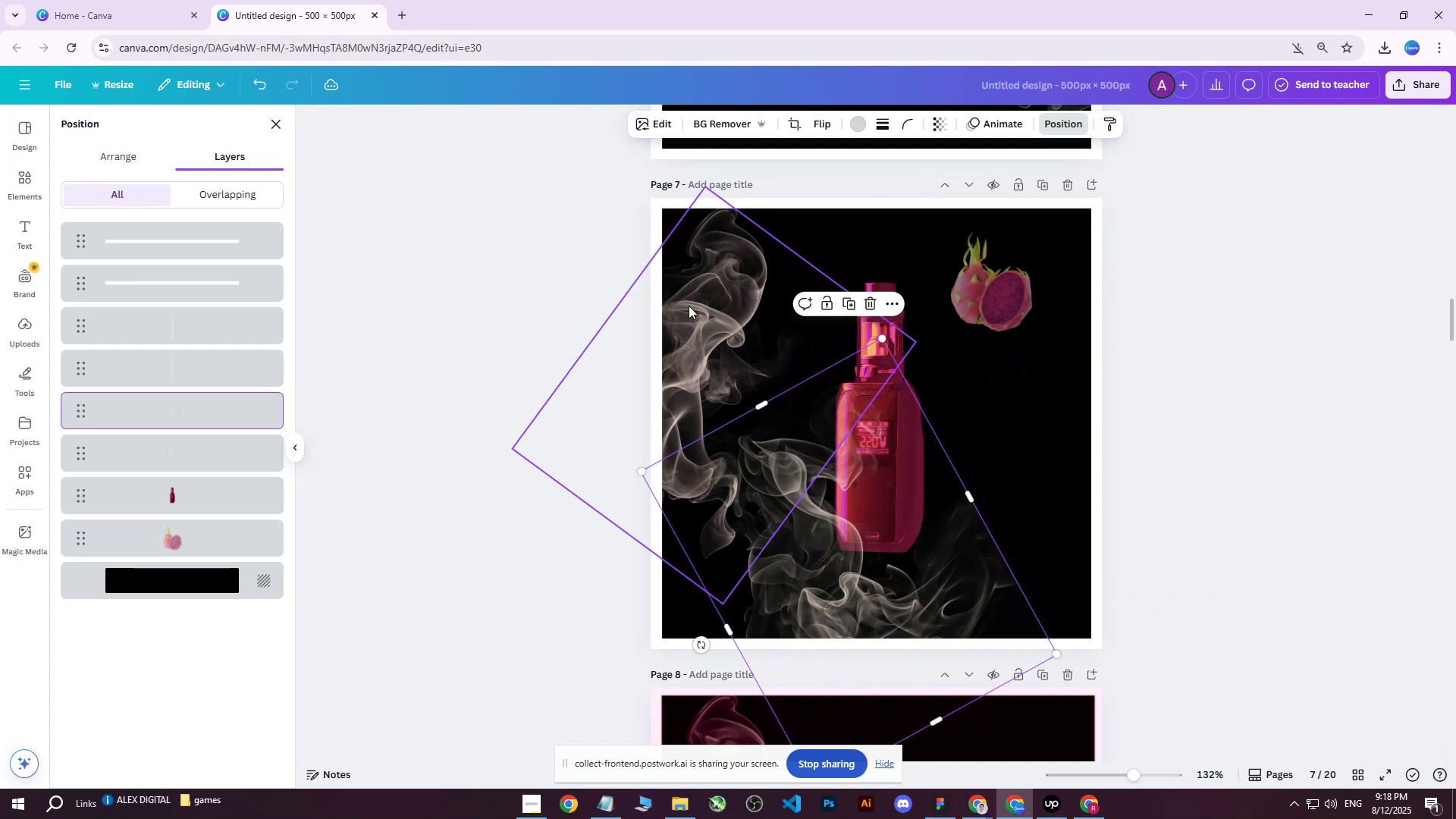 
left_click([695, 295])
 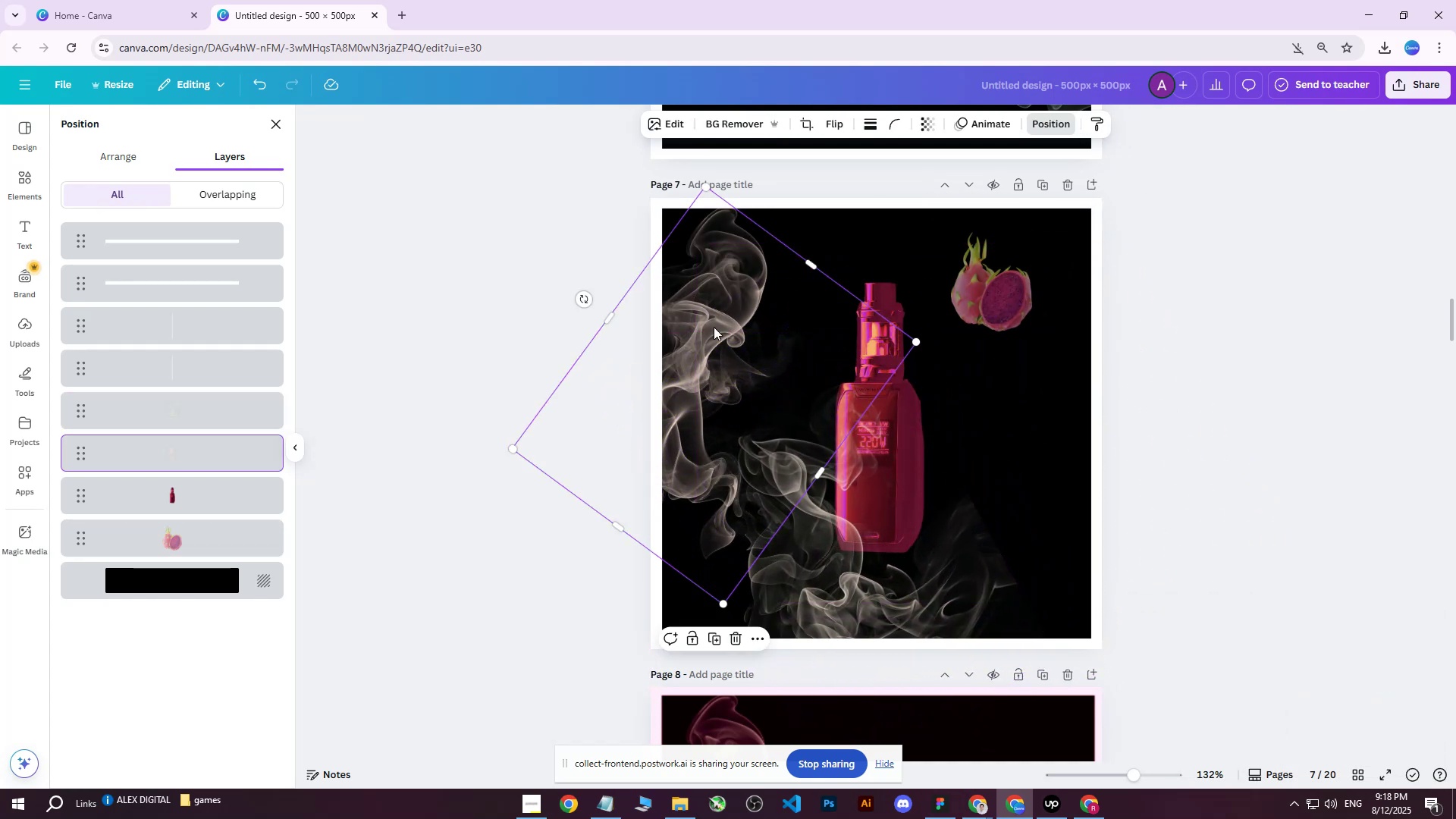 
left_click_drag(start_coordinate=[714, 327], to_coordinate=[721, 291])
 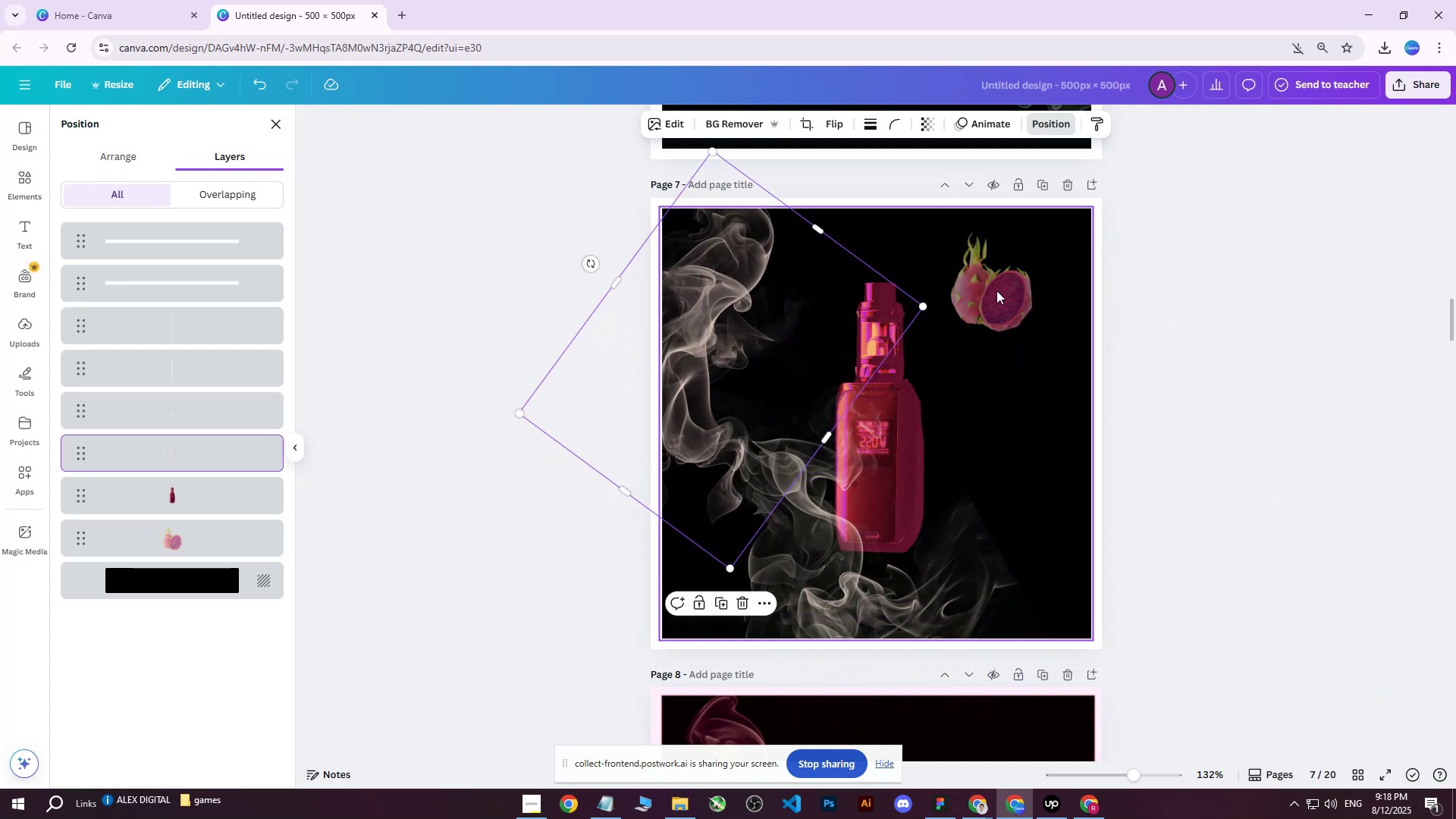 
left_click([997, 290])
 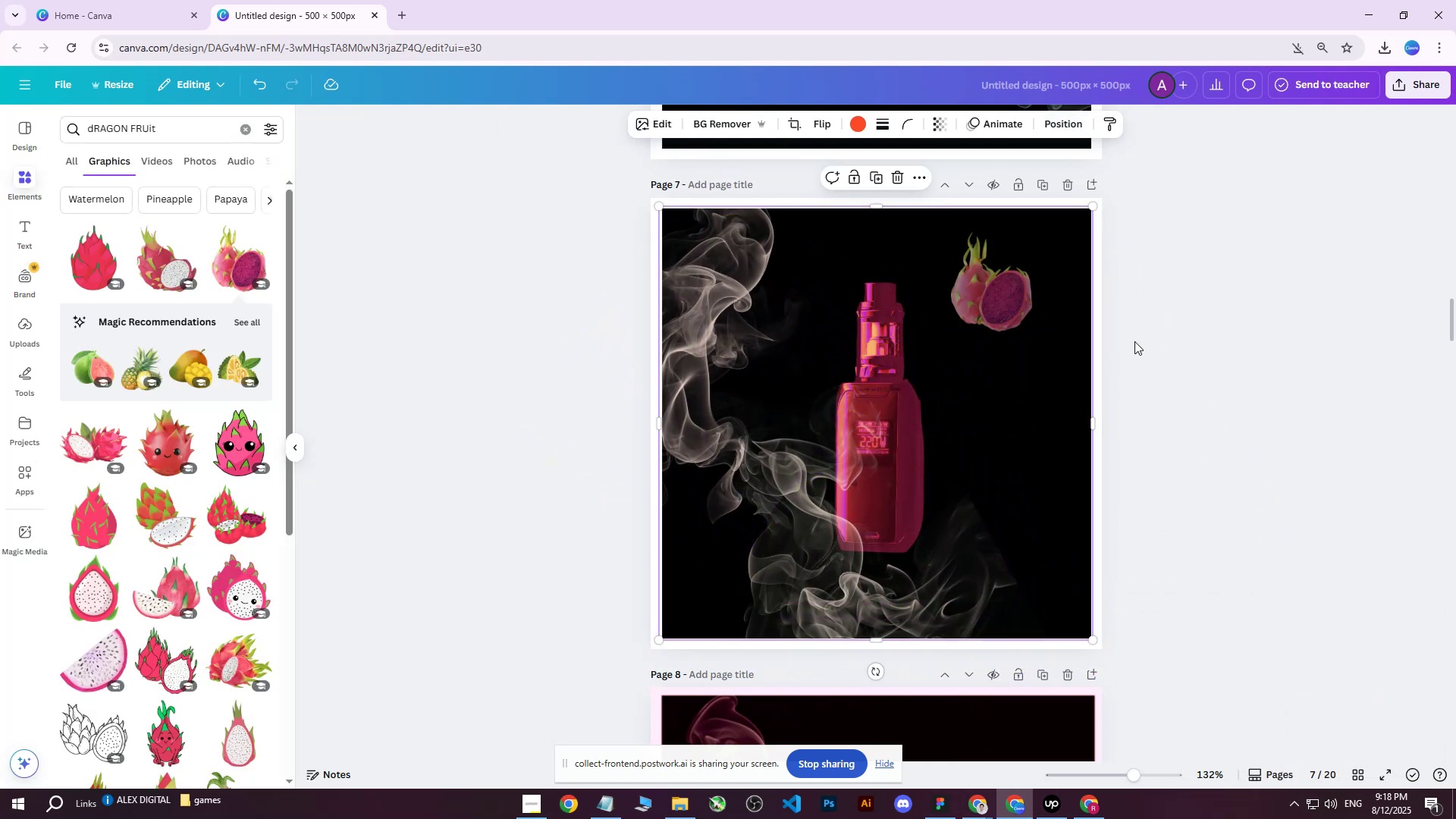 
double_click([970, 285])
 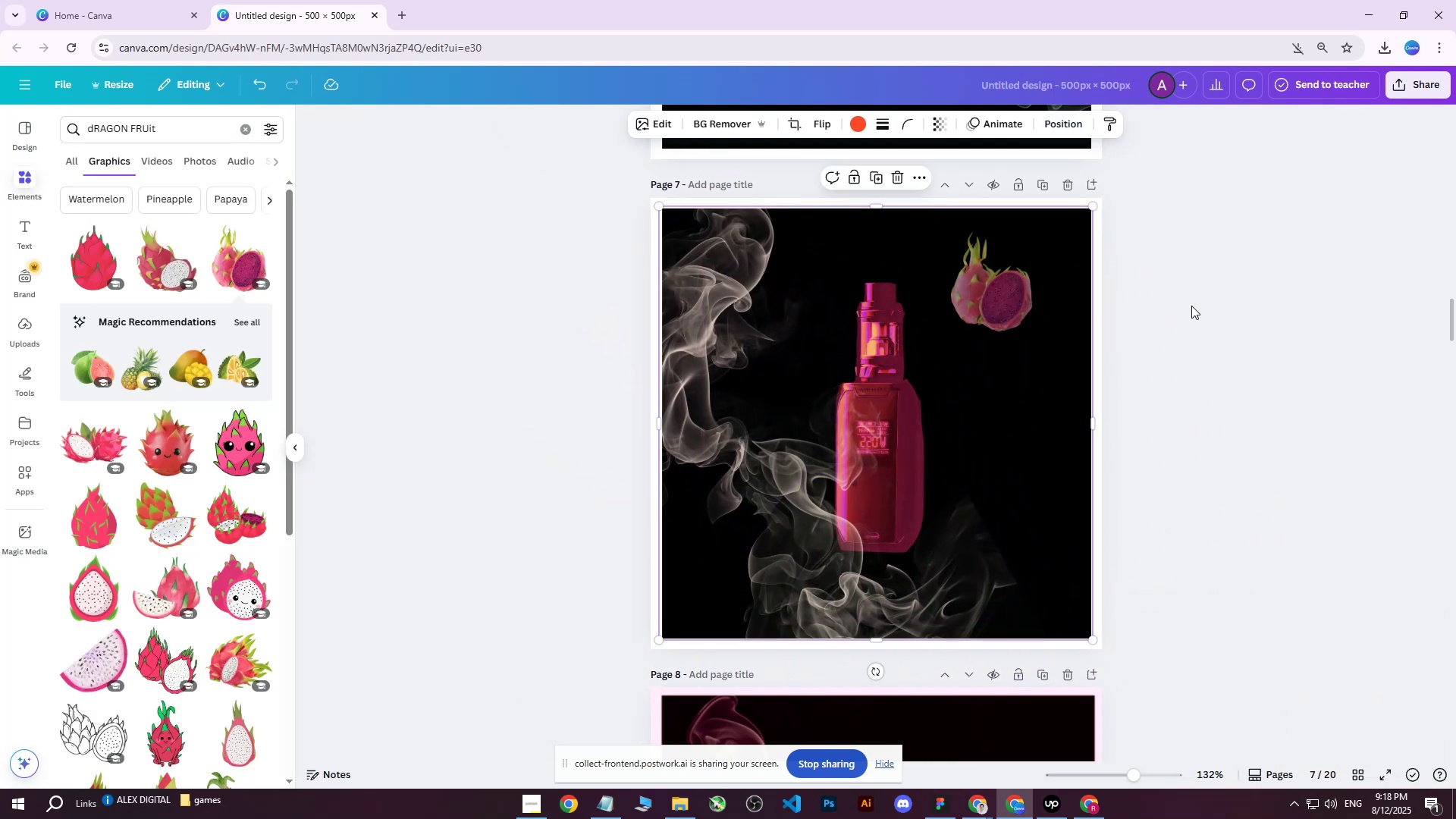 
triple_click([1191, 306])
 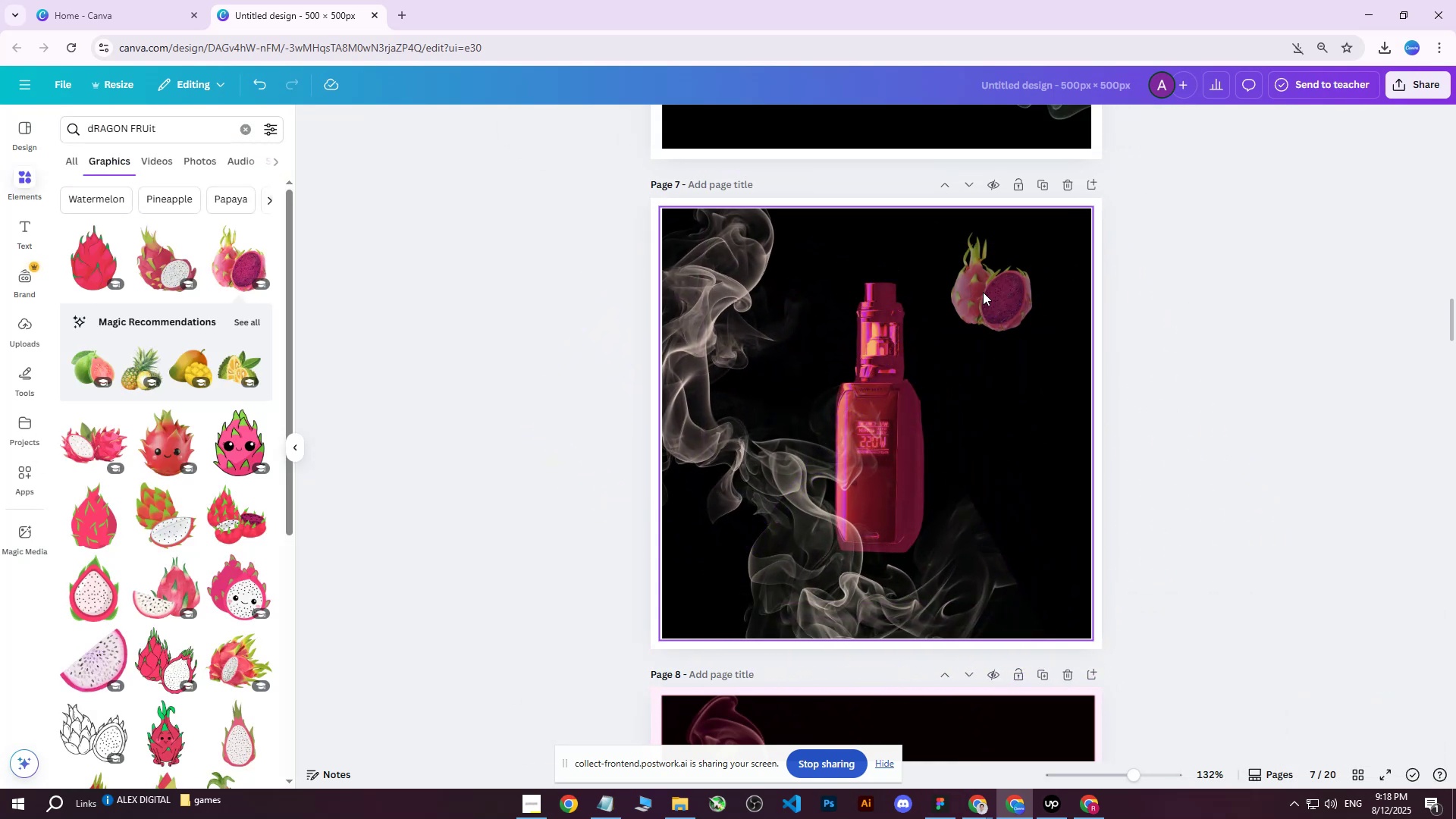 
right_click([983, 291])
 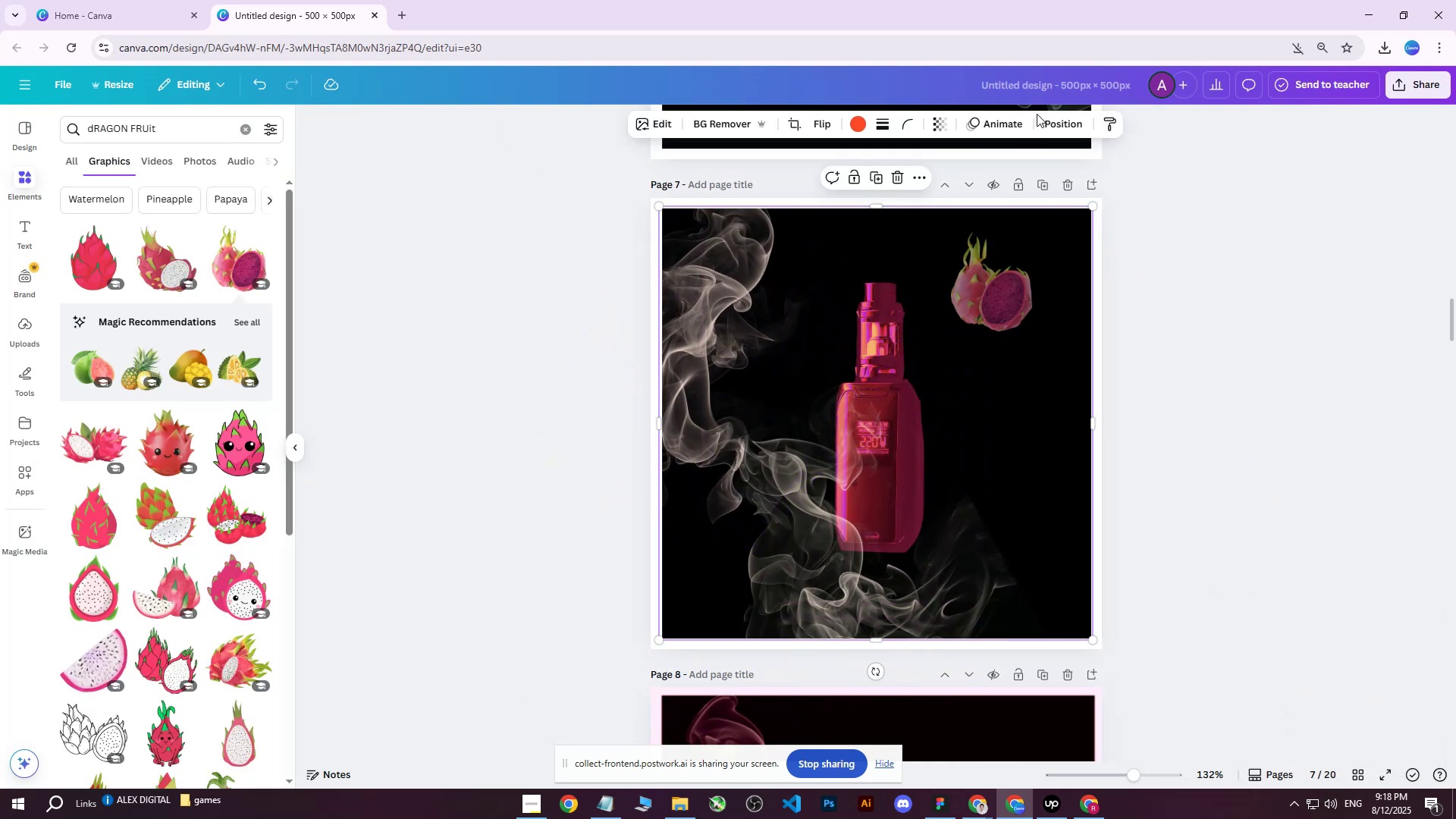 
double_click([1048, 118])
 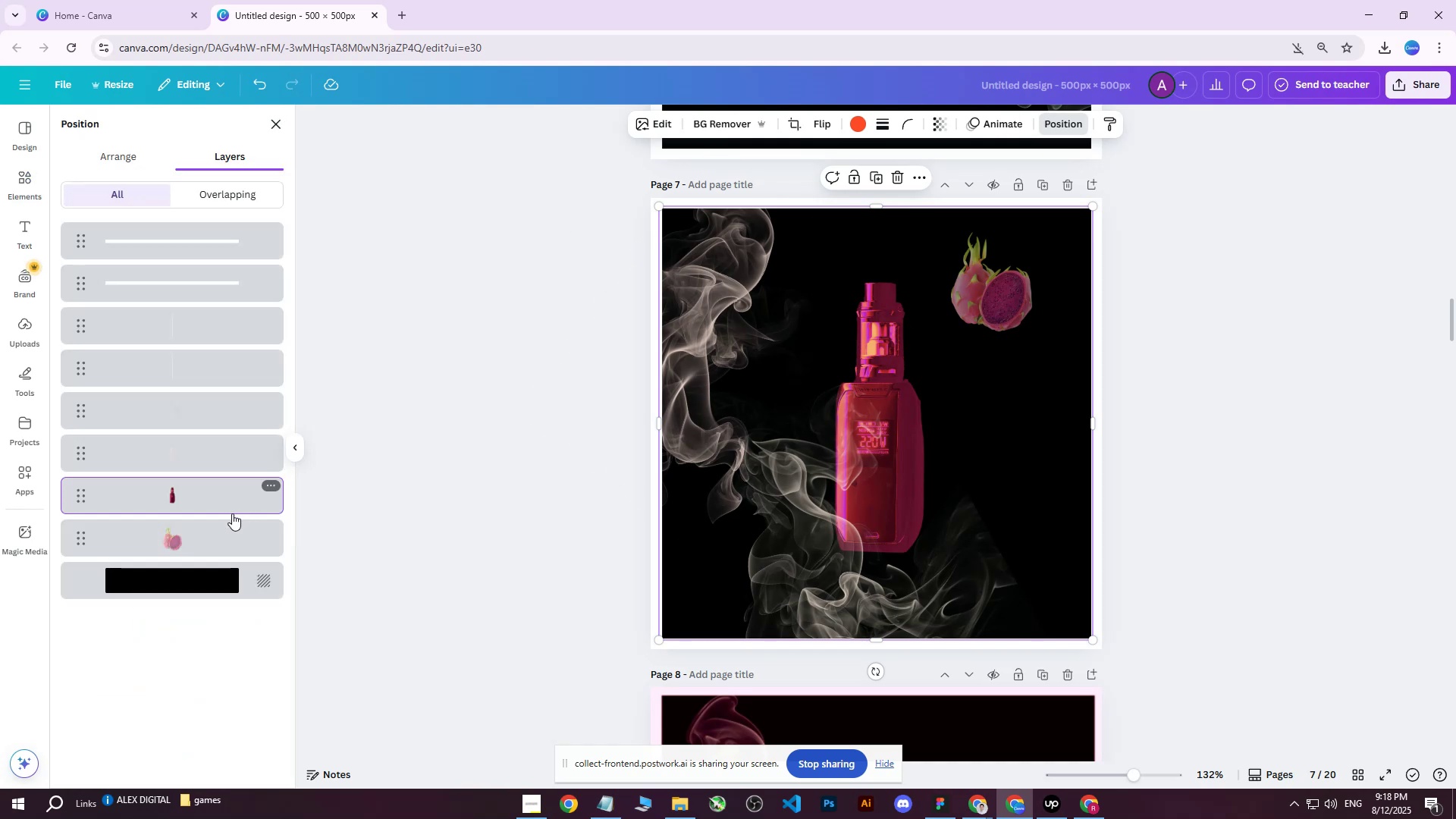 
left_click([184, 533])
 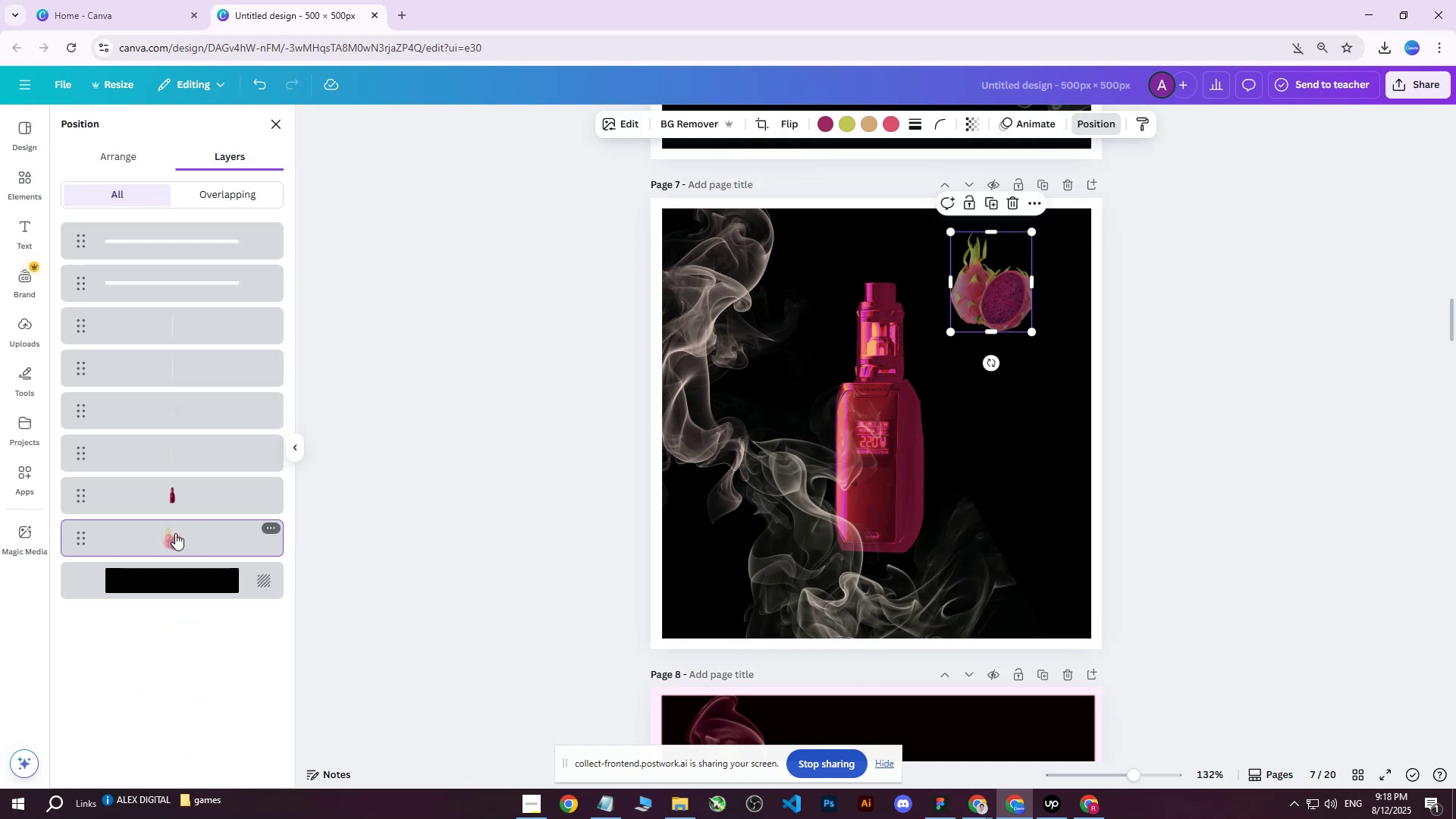 
left_click_drag(start_coordinate=[175, 533], to_coordinate=[191, 466])
 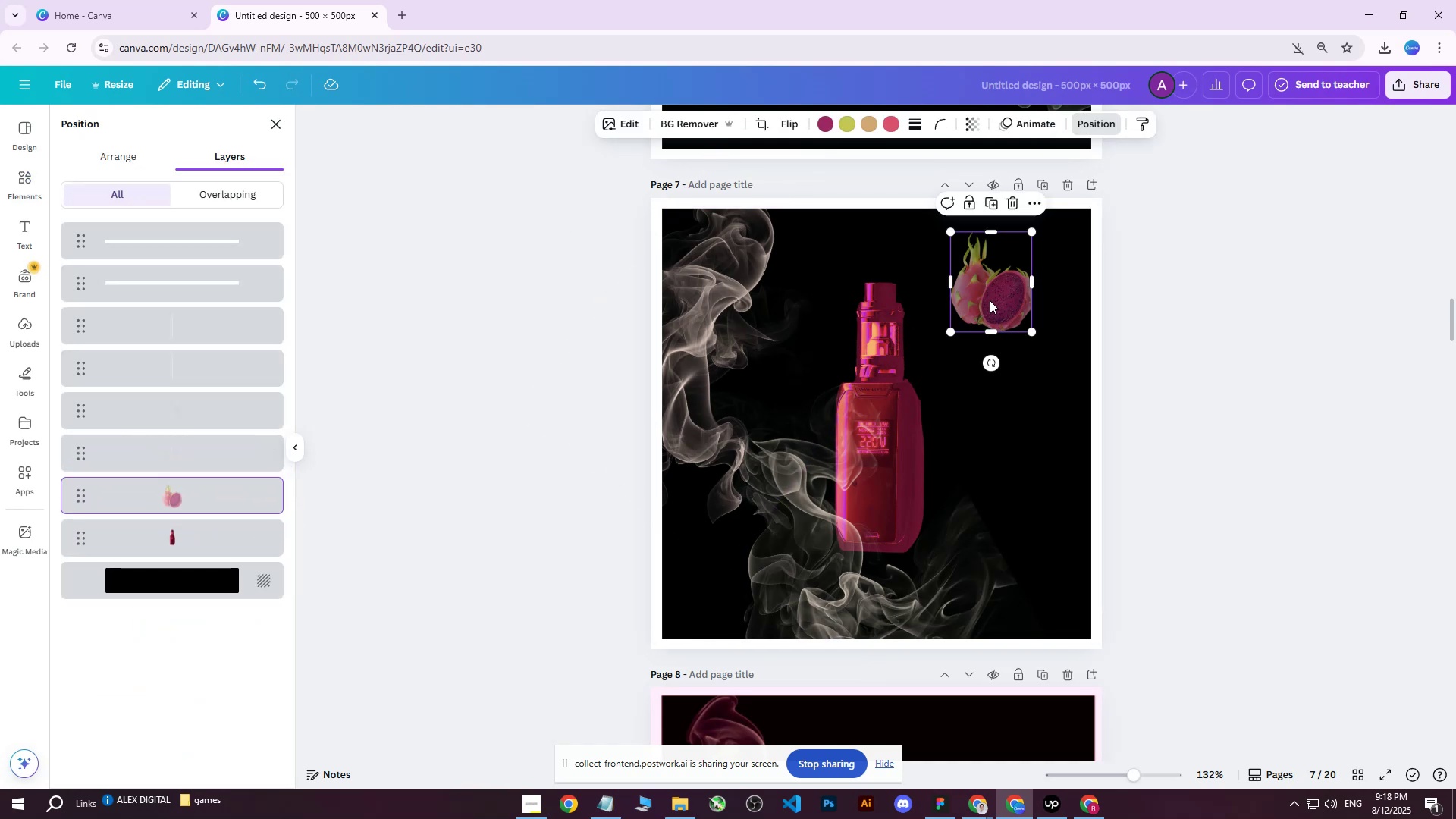 
left_click_drag(start_coordinate=[988, 297], to_coordinate=[1031, 284])
 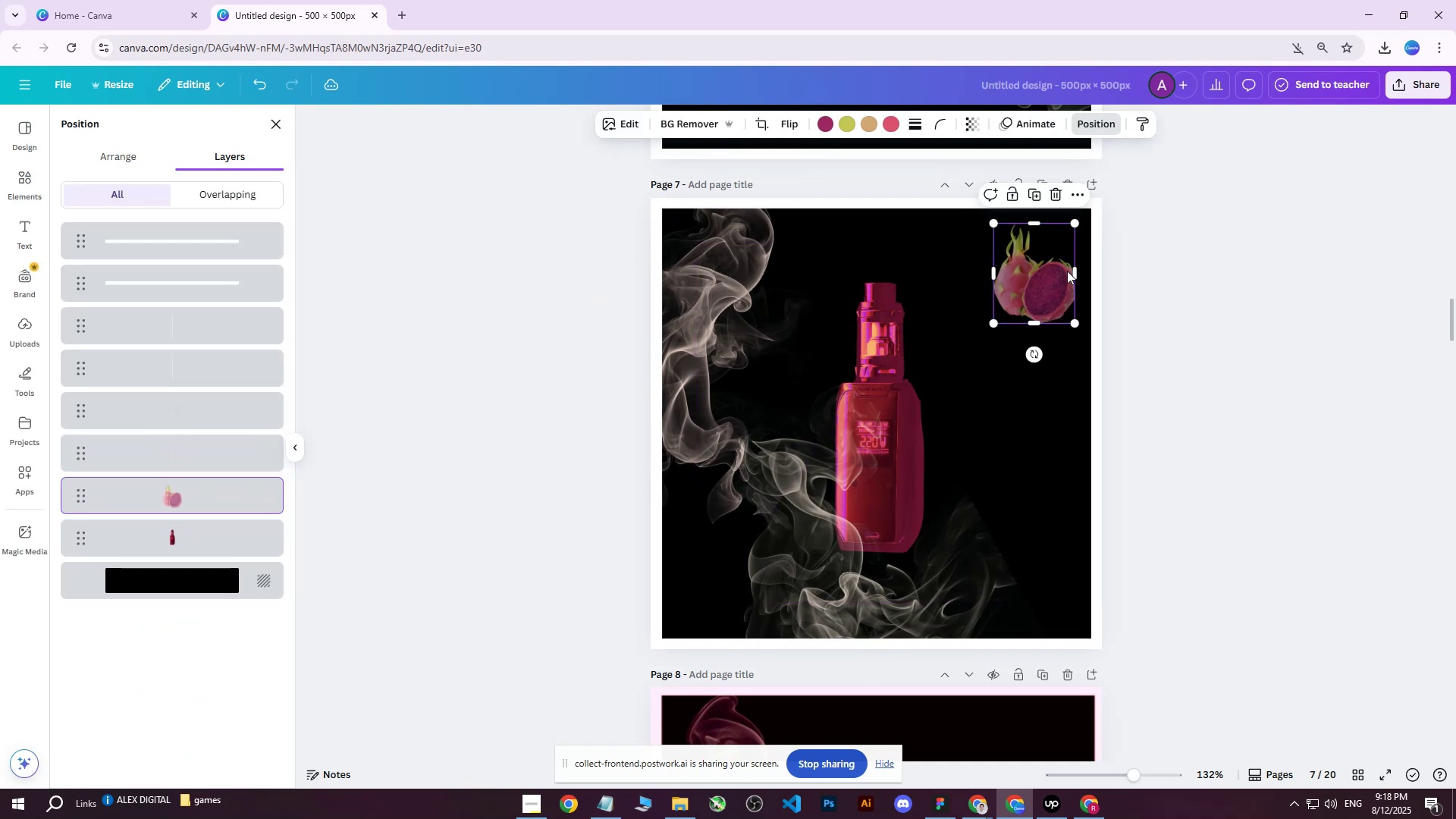 
hold_key(key=ControlLeft, duration=0.96)
scroll: coordinate [1181, 234], scroll_direction: up, amount: 2.0
 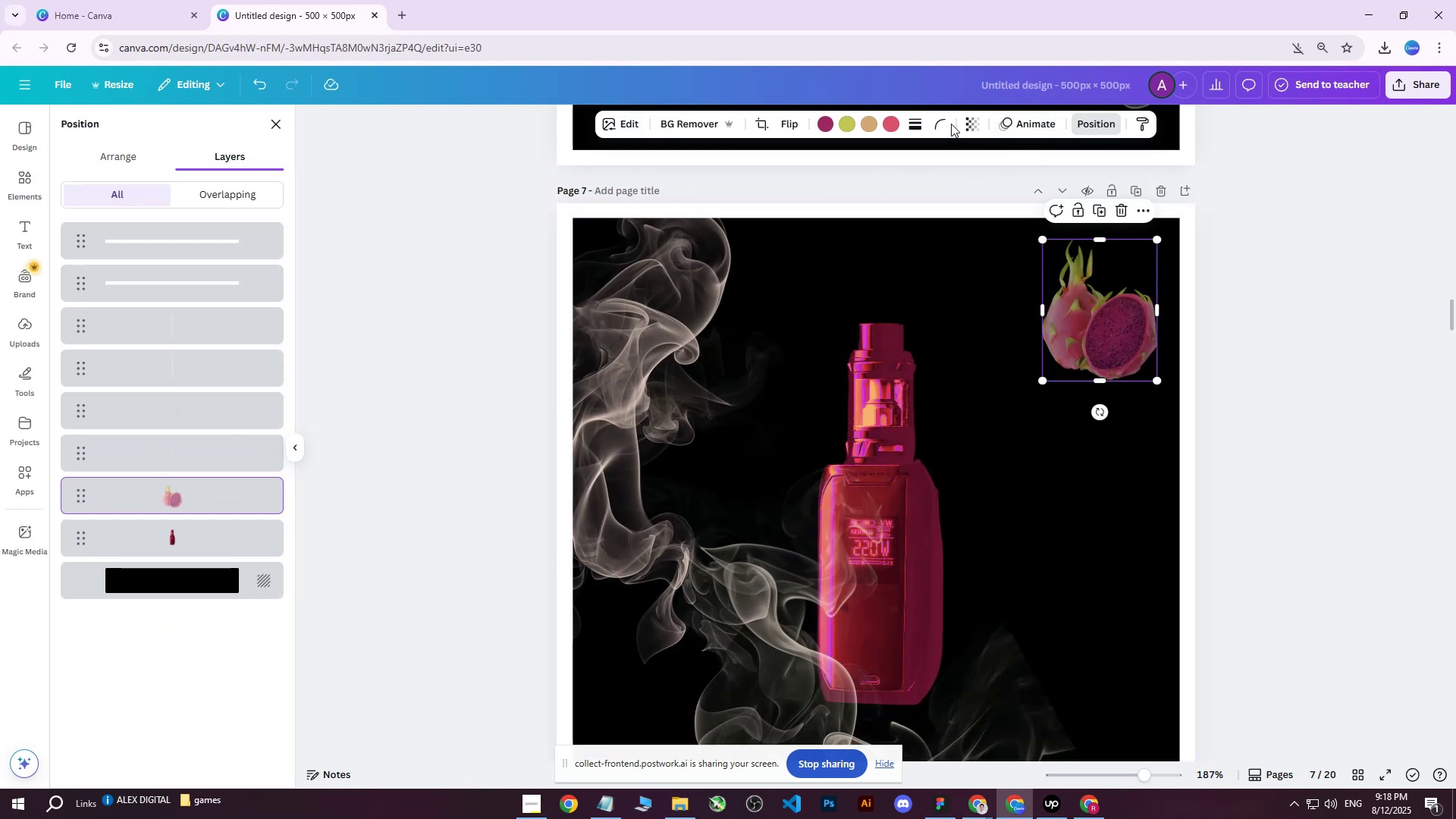 
left_click_drag(start_coordinate=[956, 171], to_coordinate=[1046, 187])
 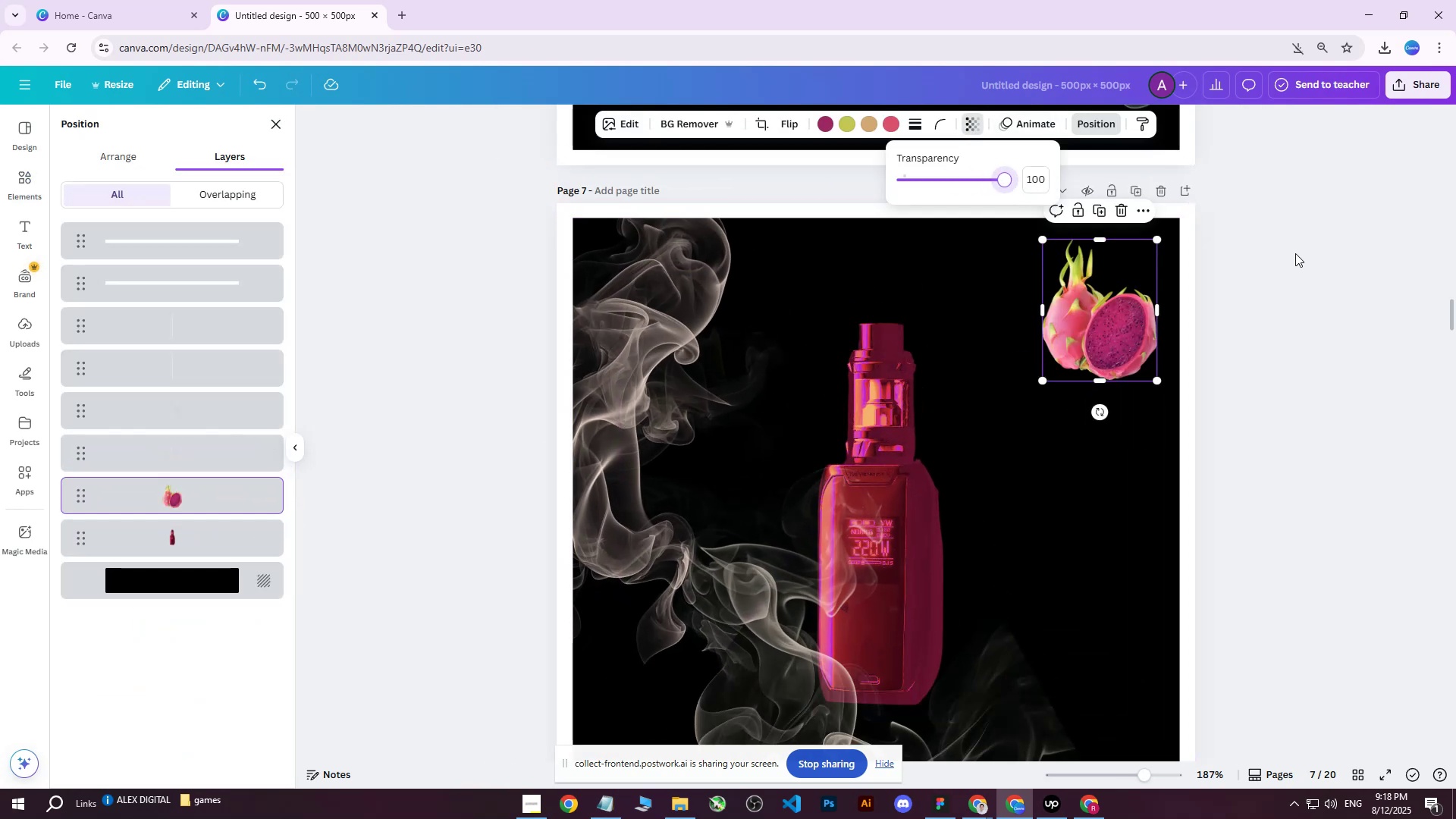 
double_click([1295, 253])
 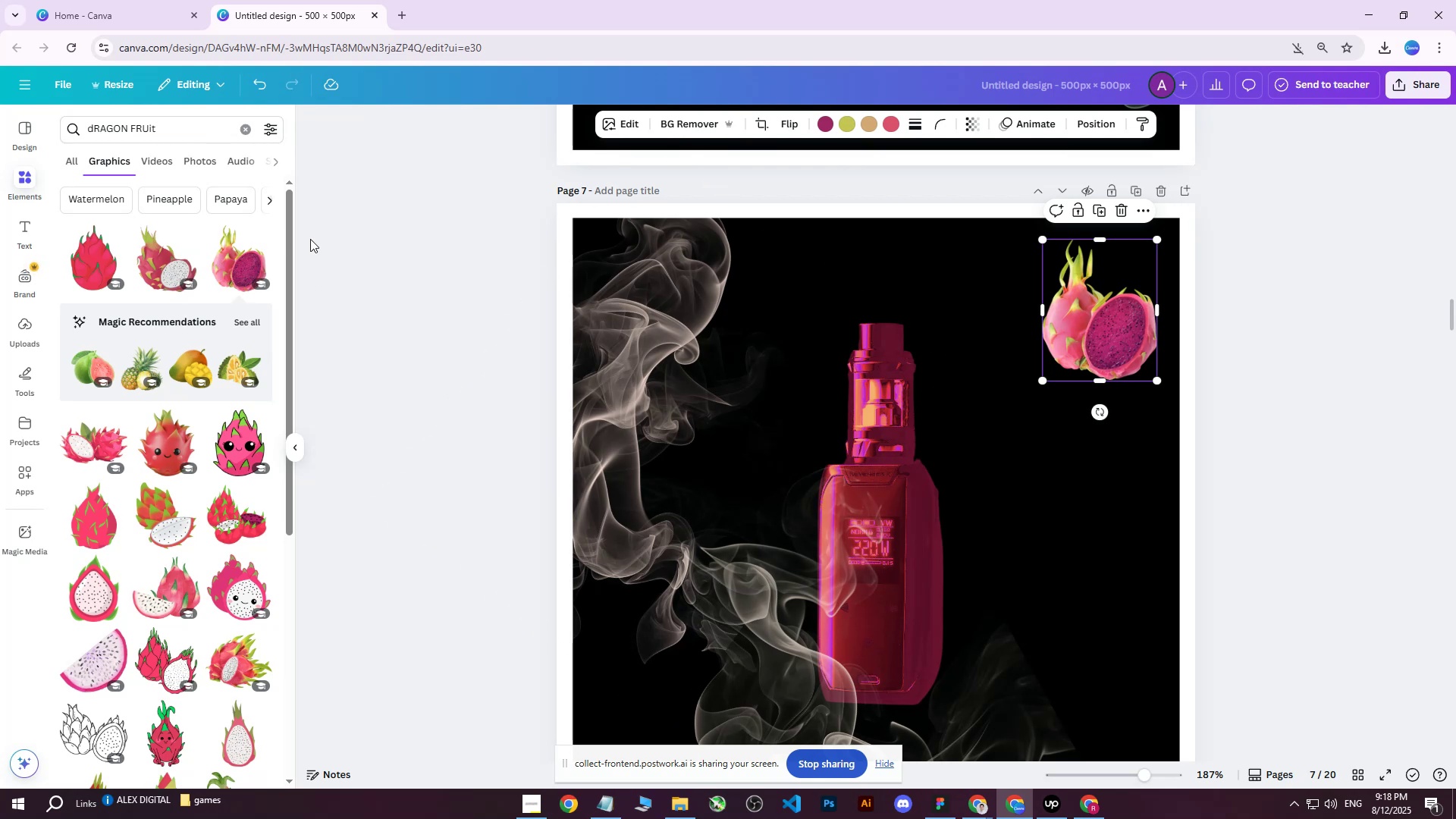 
scroll: coordinate [172, 445], scroll_direction: up, amount: 4.0
 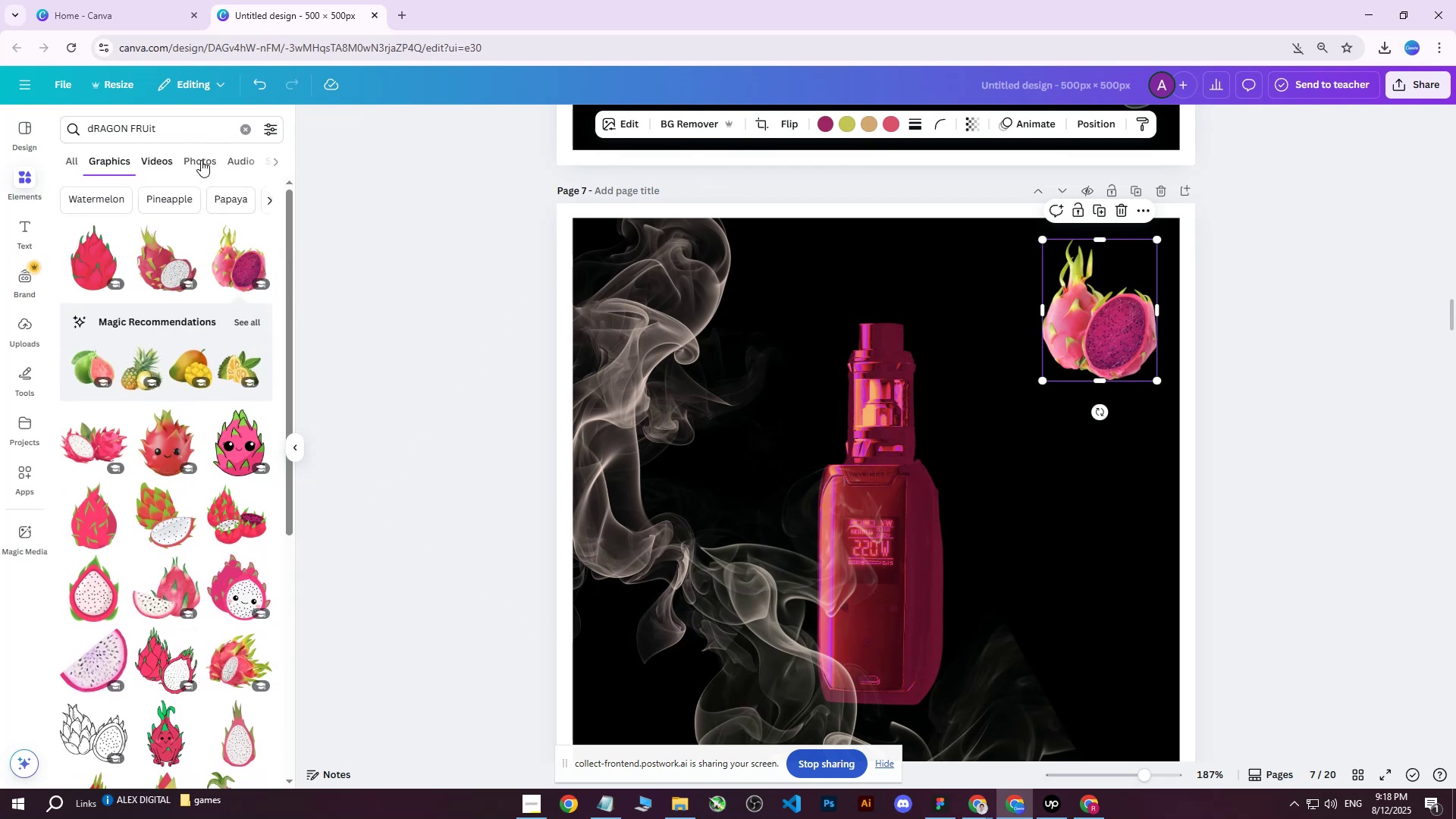 
left_click([272, 163])
 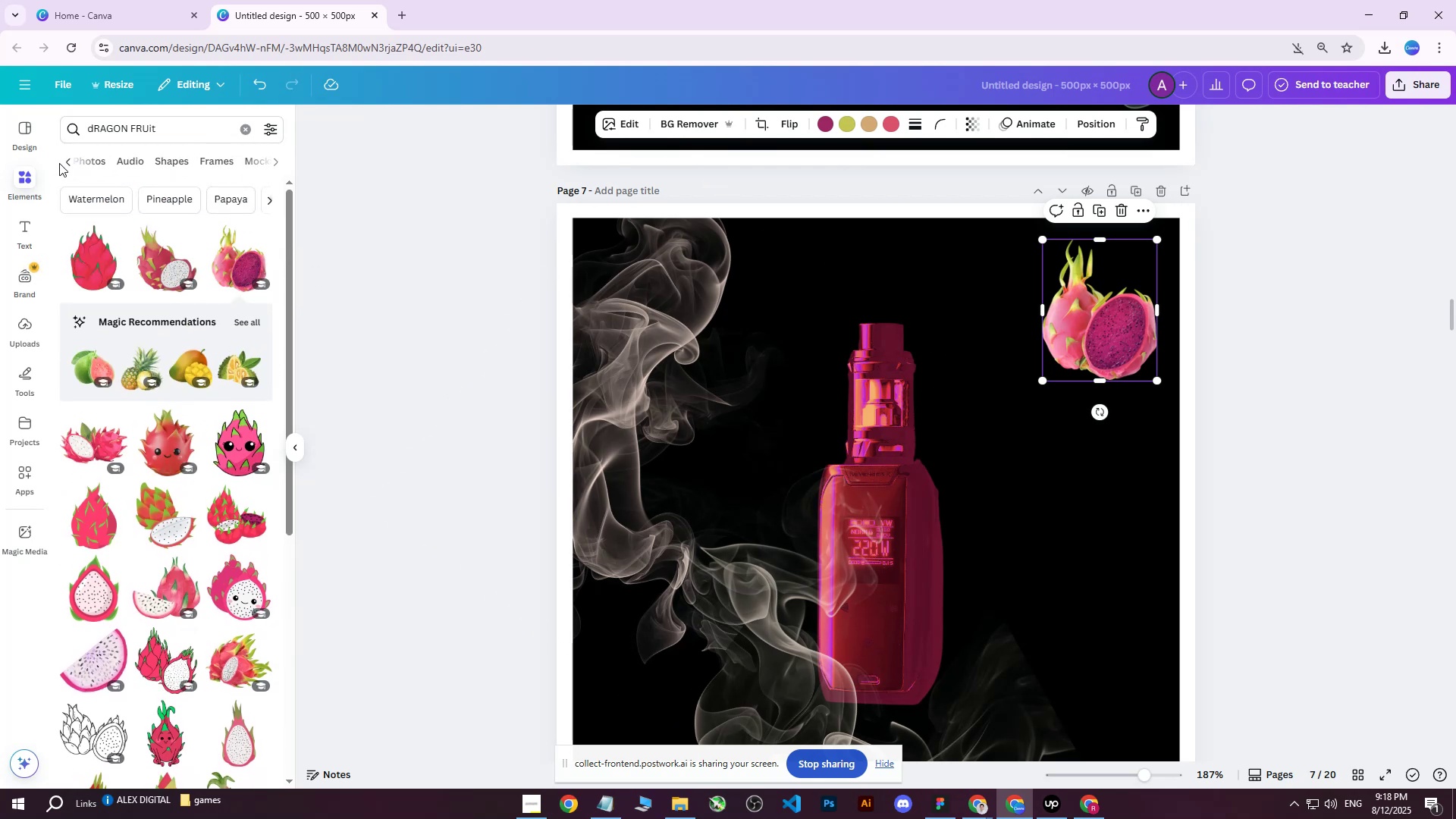 
double_click([64, 168])
 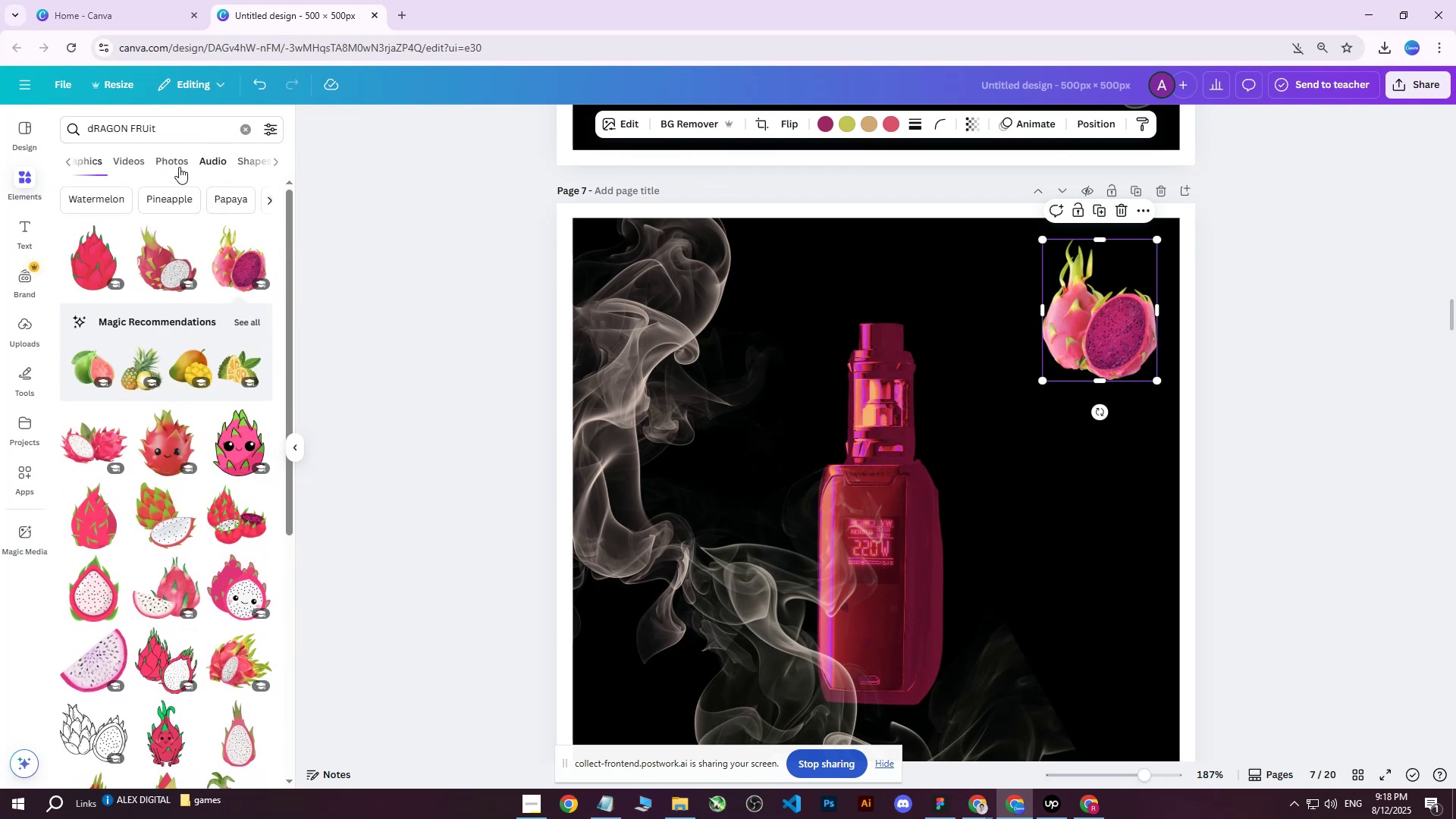 
left_click([176, 164])
 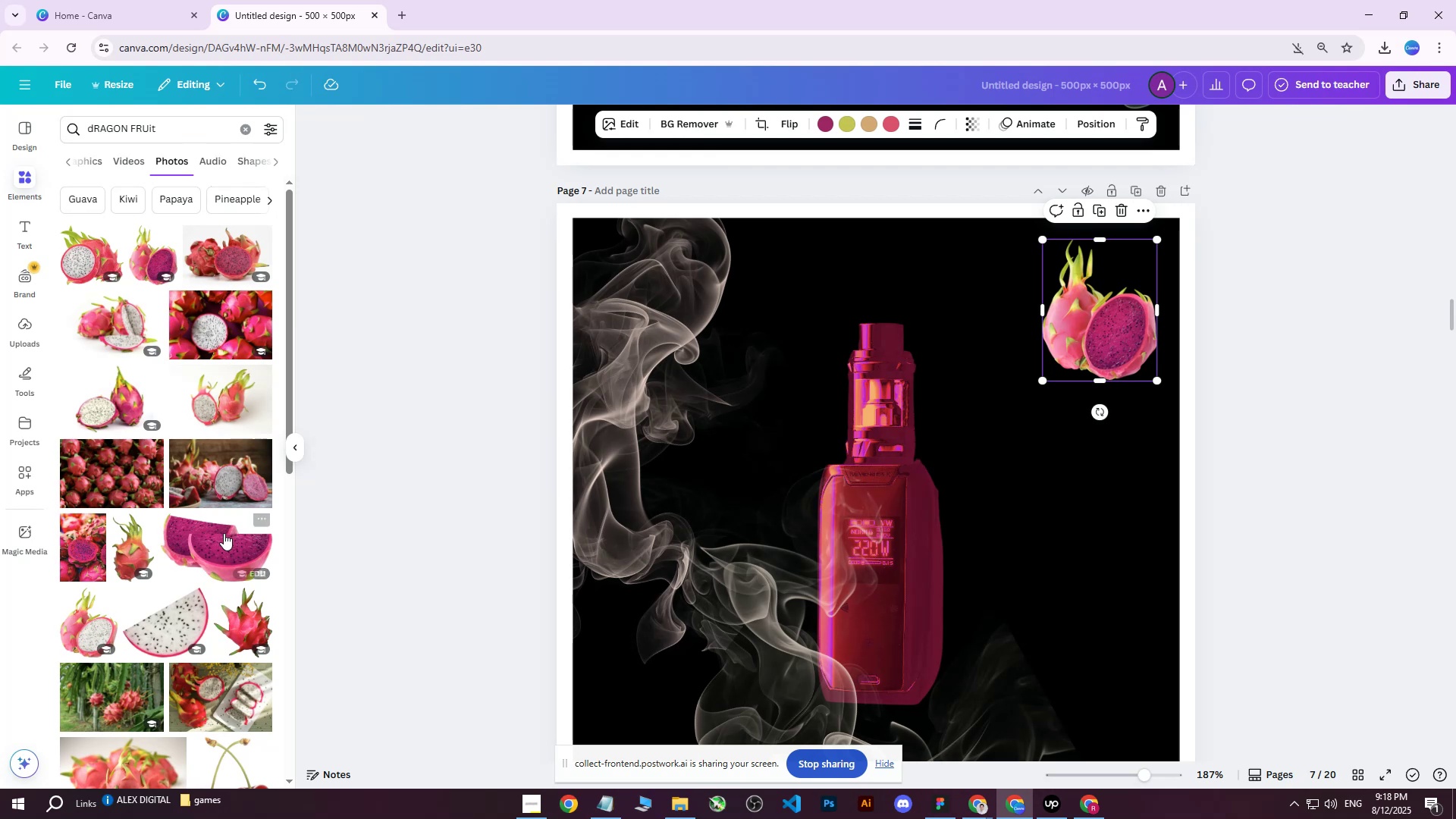 
left_click_drag(start_coordinate=[949, 515], to_coordinate=[961, 367])
 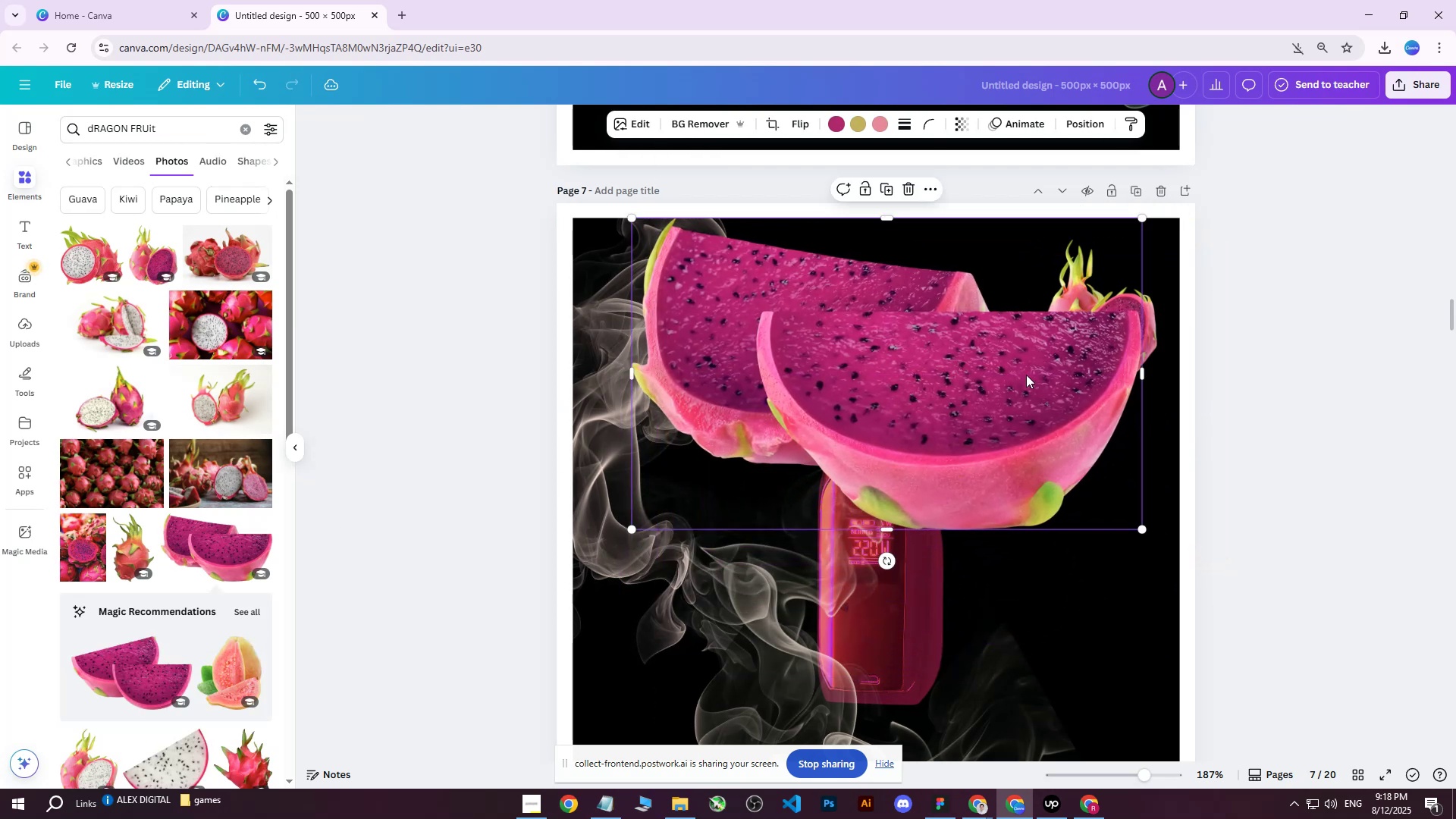 
left_click_drag(start_coordinate=[1008, 384], to_coordinate=[986, 433])
 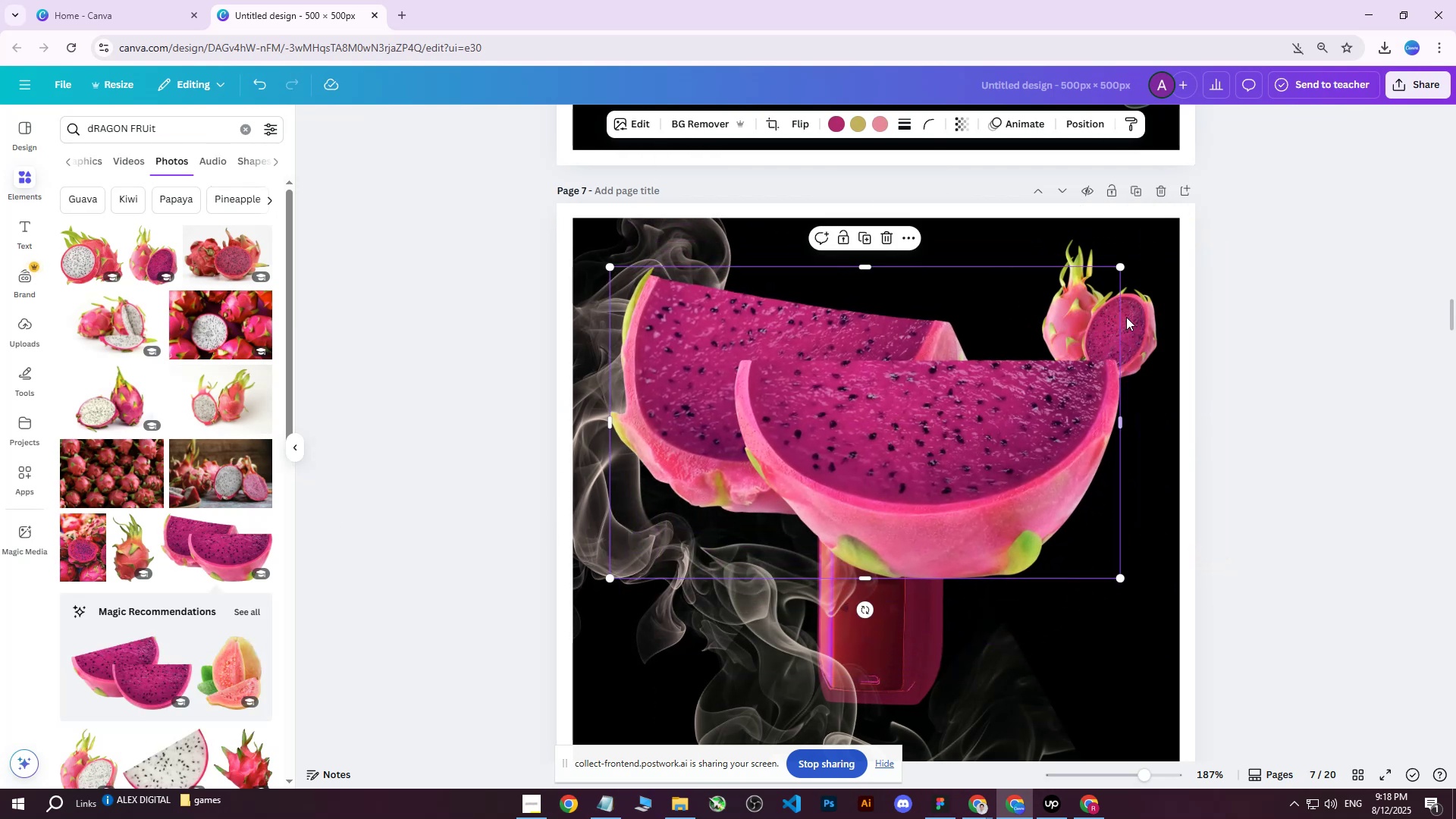 
left_click([1129, 318])
 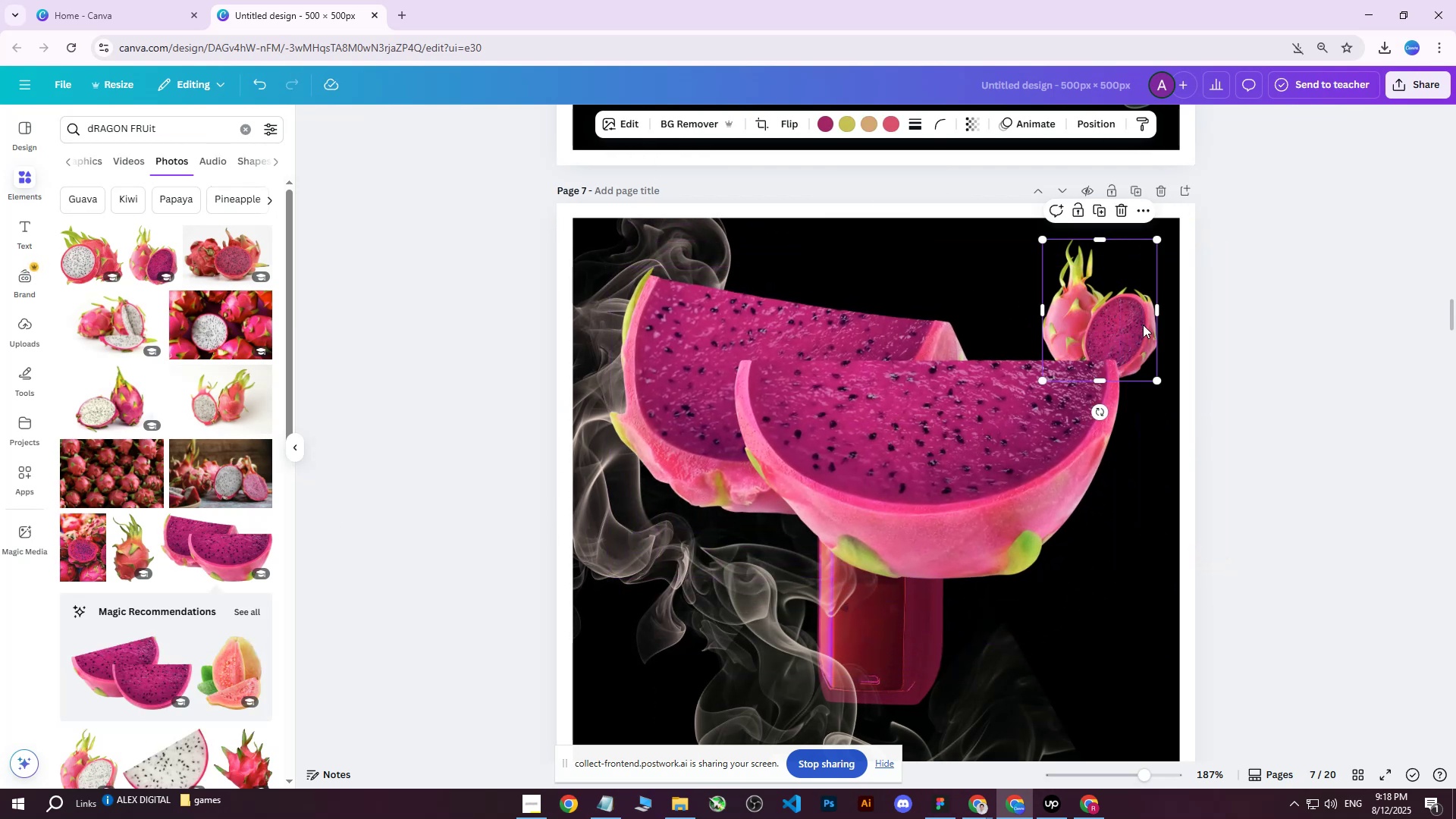 
key(Delete)
 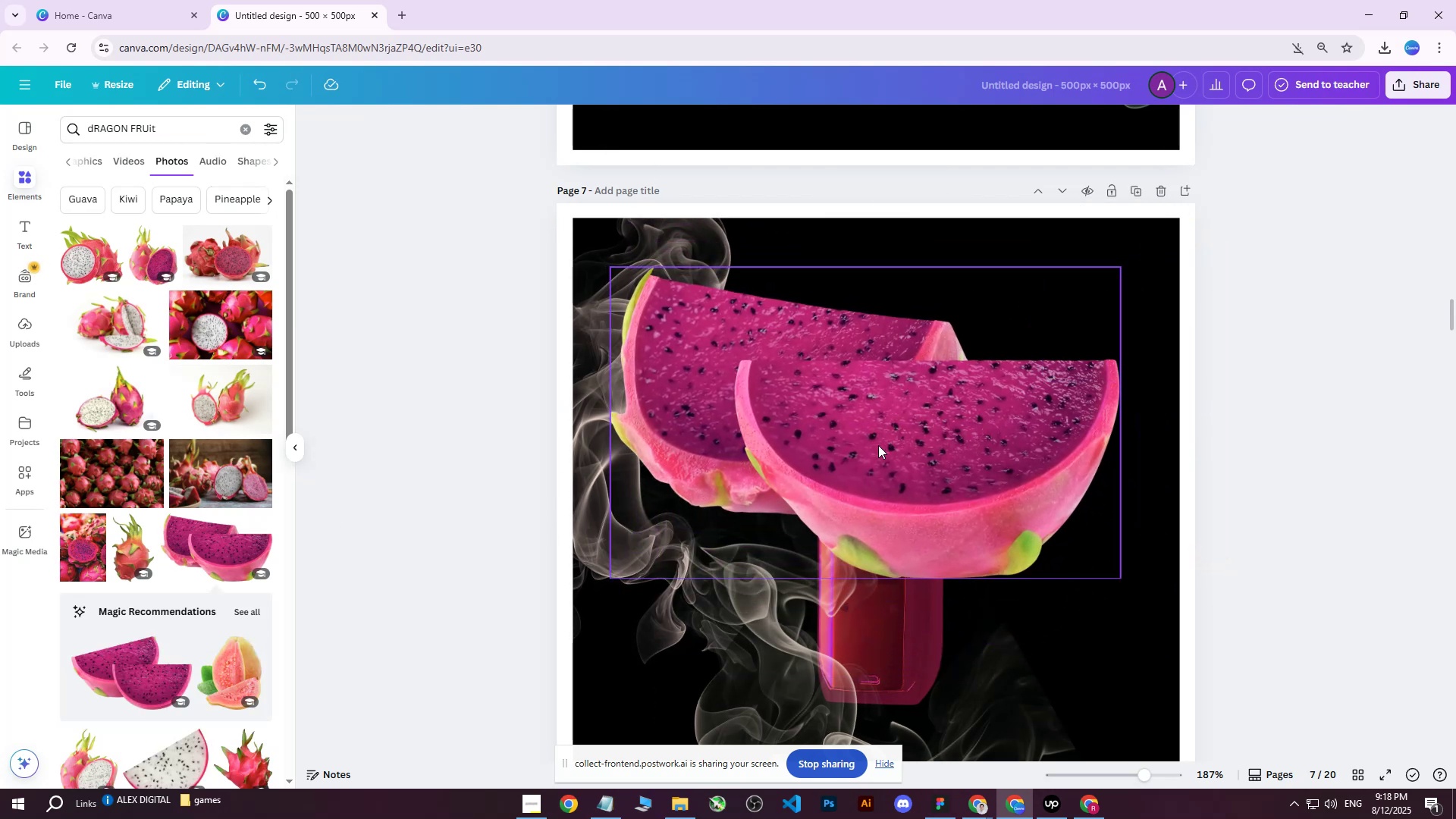 
left_click([878, 445])
 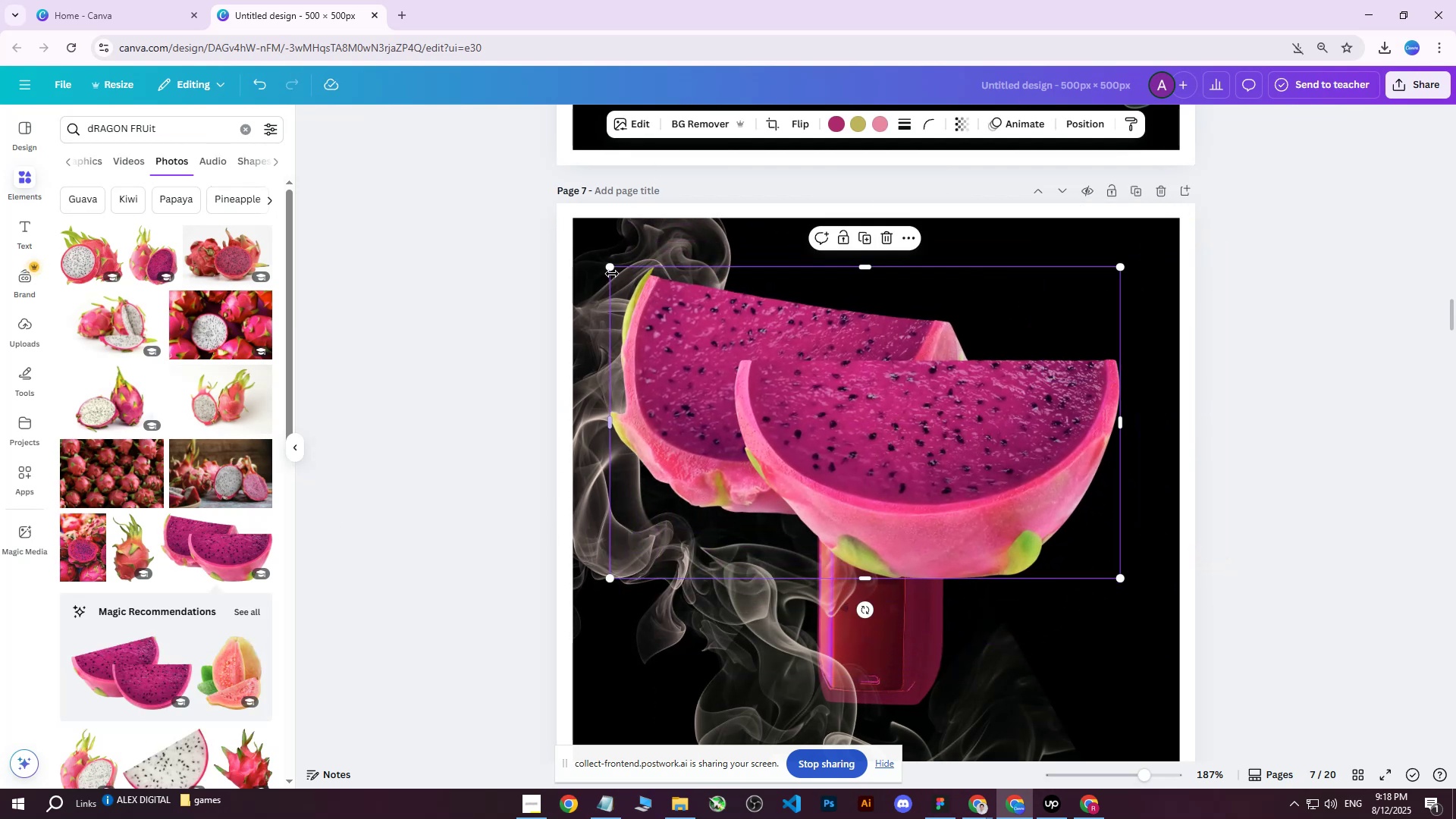 
left_click_drag(start_coordinate=[613, 269], to_coordinate=[997, 435])
 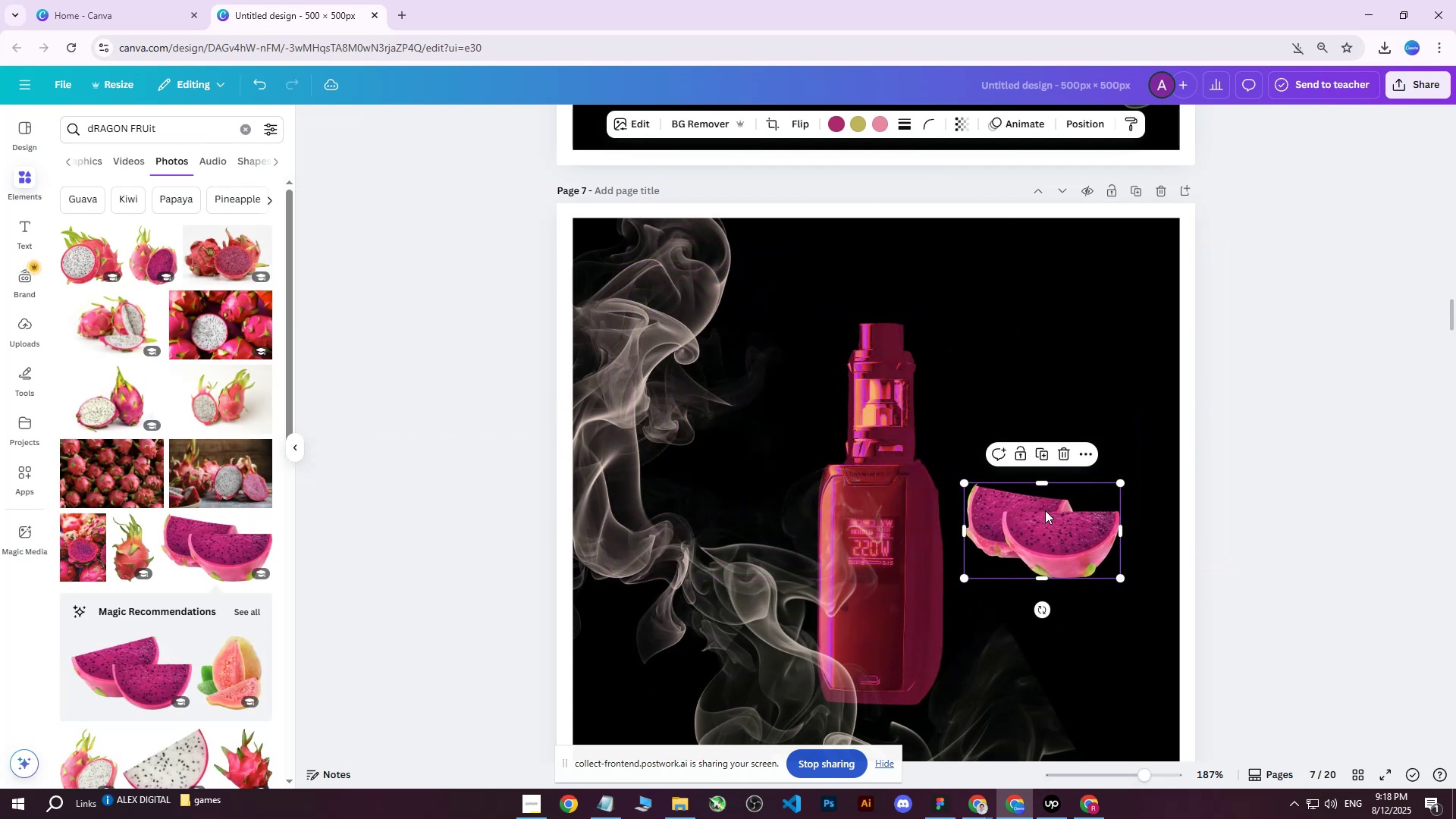 
left_click_drag(start_coordinate=[1045, 509], to_coordinate=[1092, 283])
 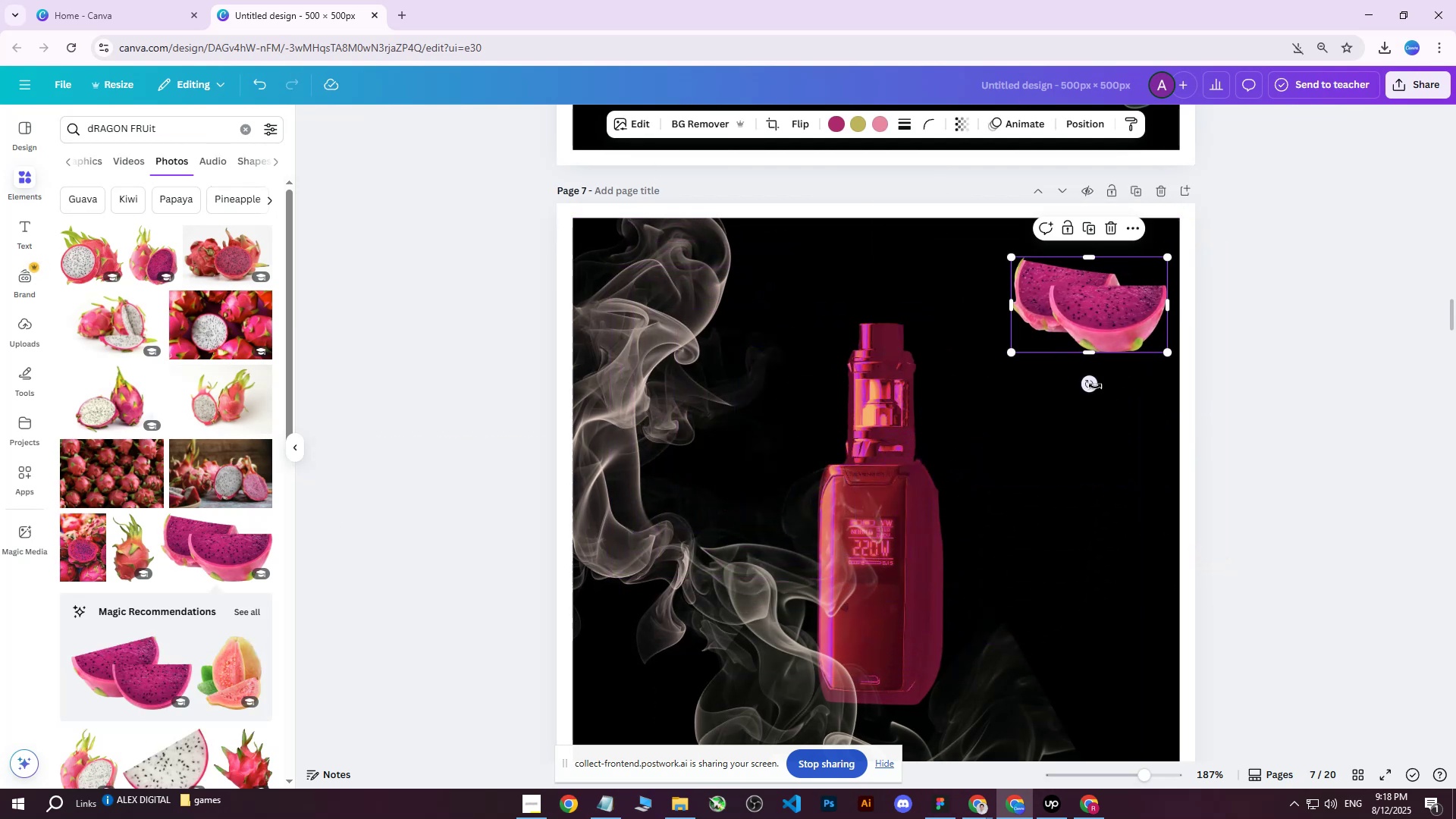 
left_click_drag(start_coordinate=[1101, 337], to_coordinate=[1084, 381])
 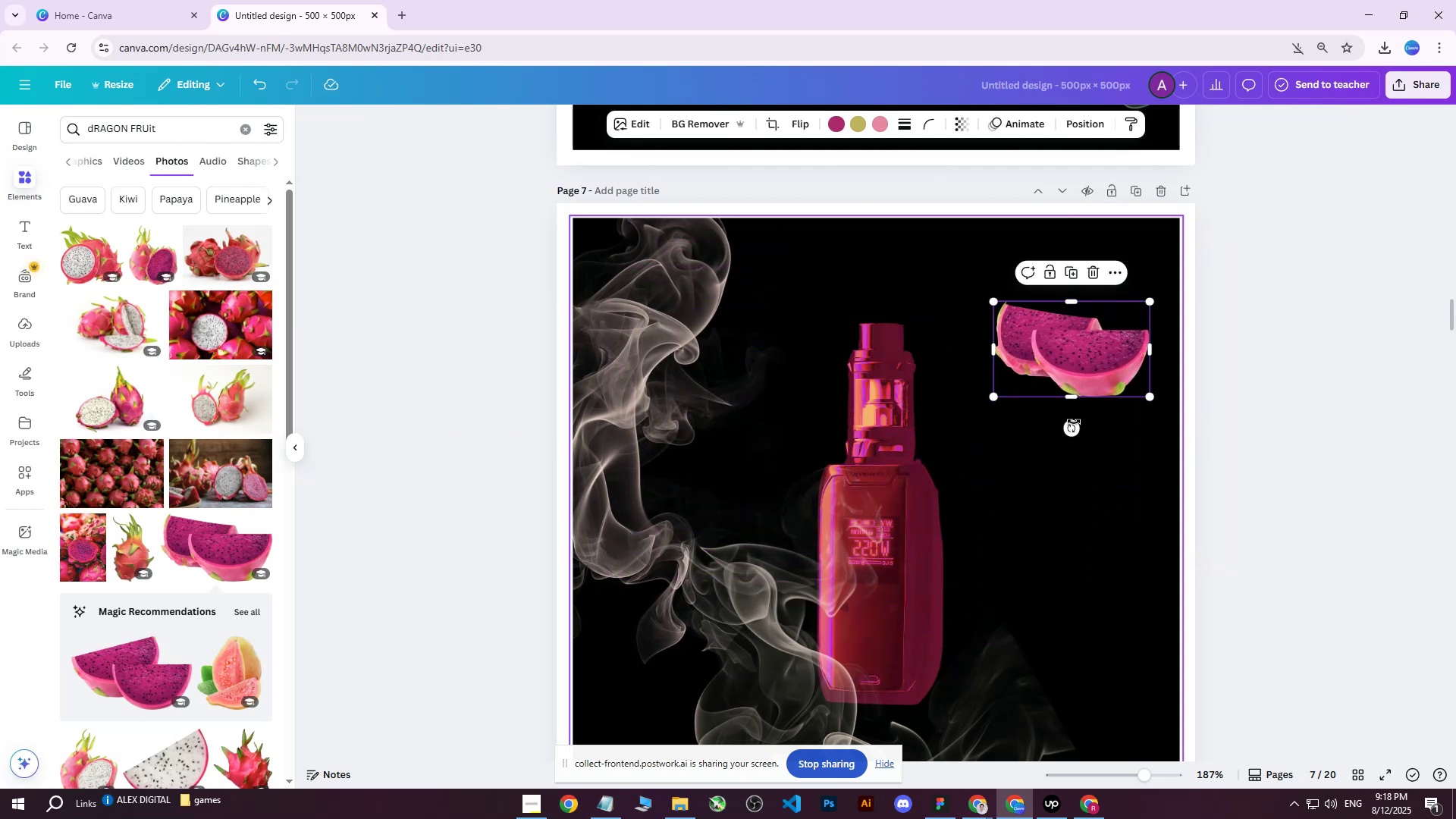 
left_click_drag(start_coordinate=[1071, 423], to_coordinate=[1153, 351])
 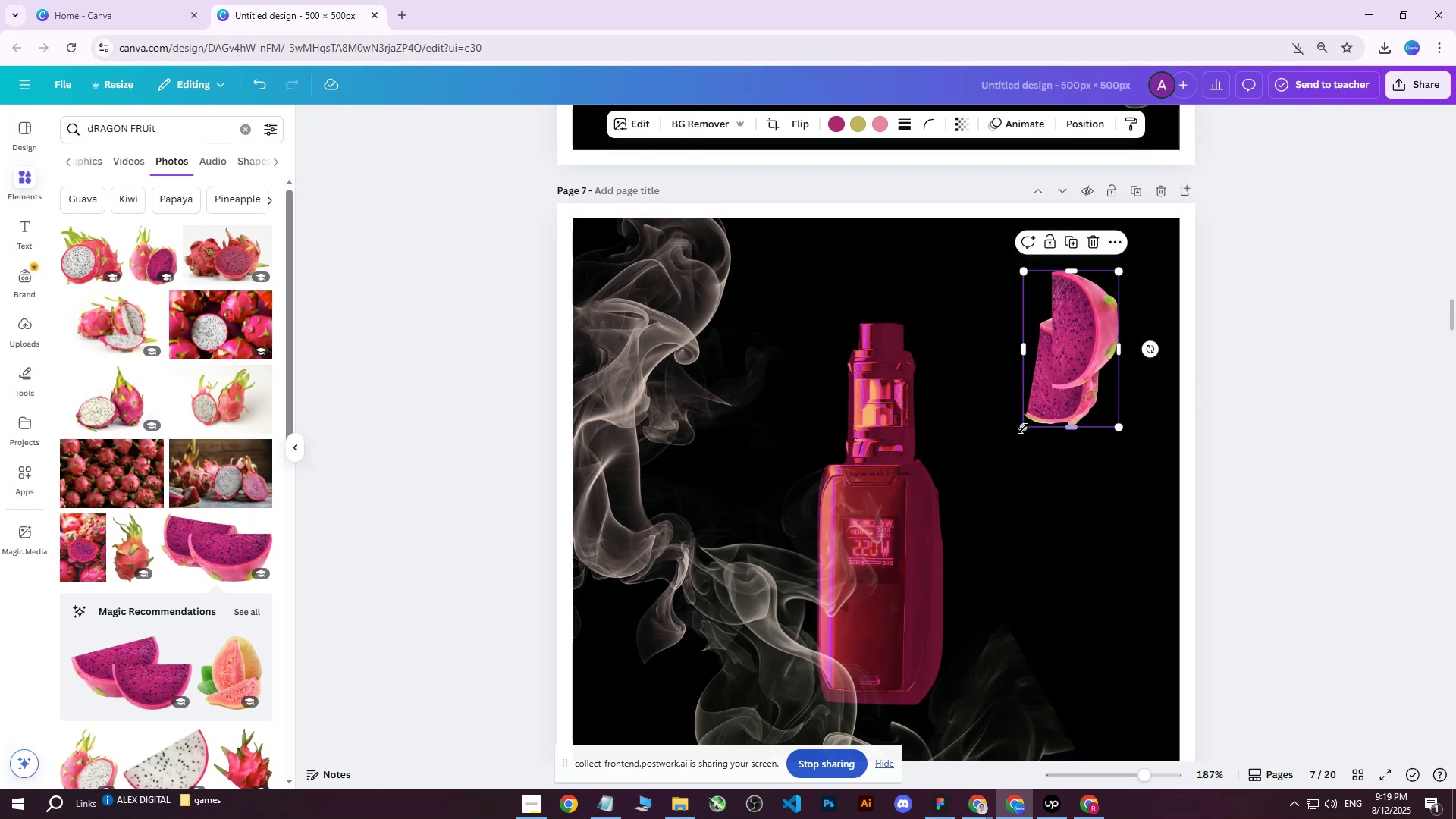 
left_click_drag(start_coordinate=[1023, 428], to_coordinate=[932, 632])
 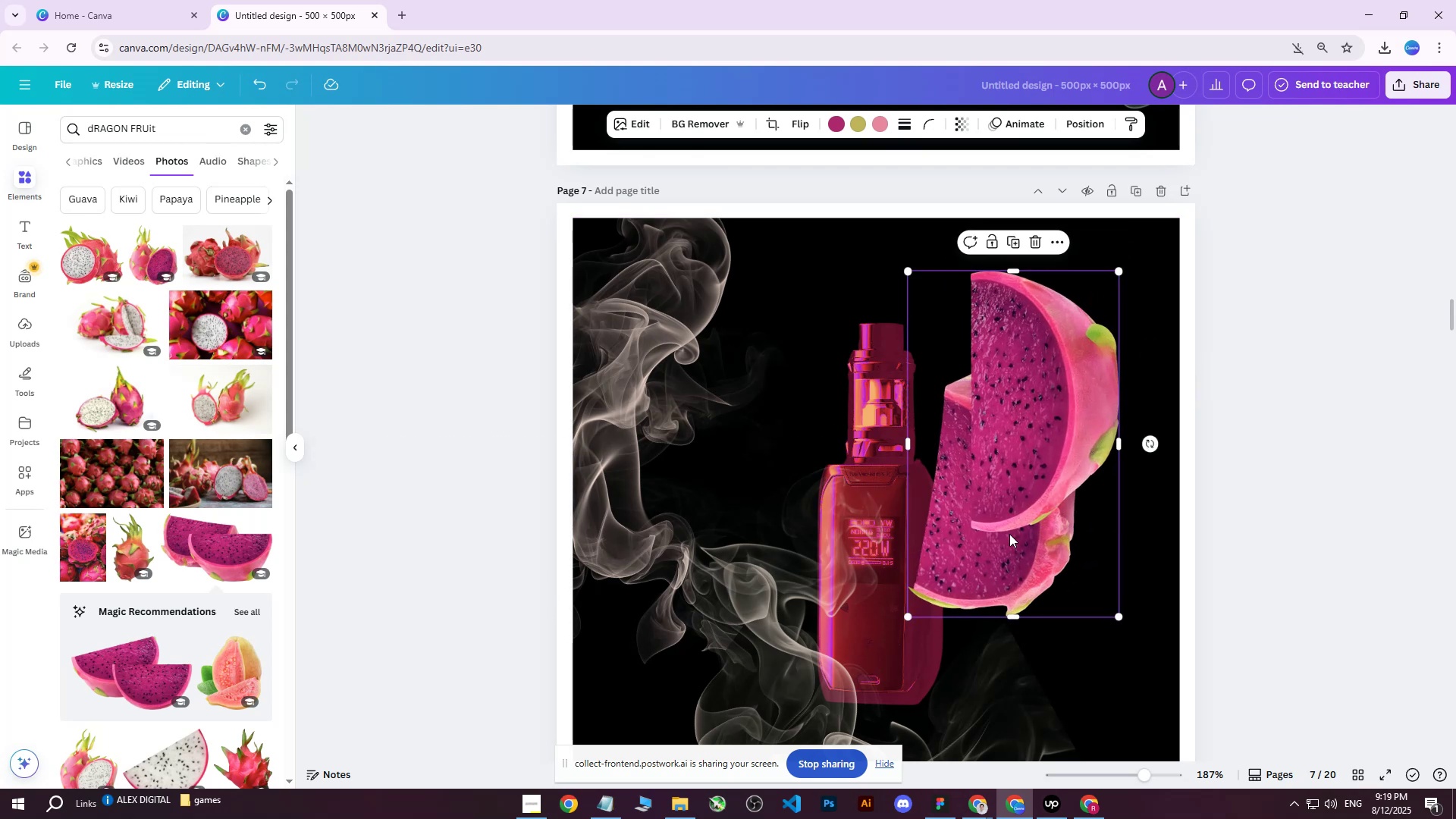 
left_click_drag(start_coordinate=[1015, 519], to_coordinate=[1097, 415])
 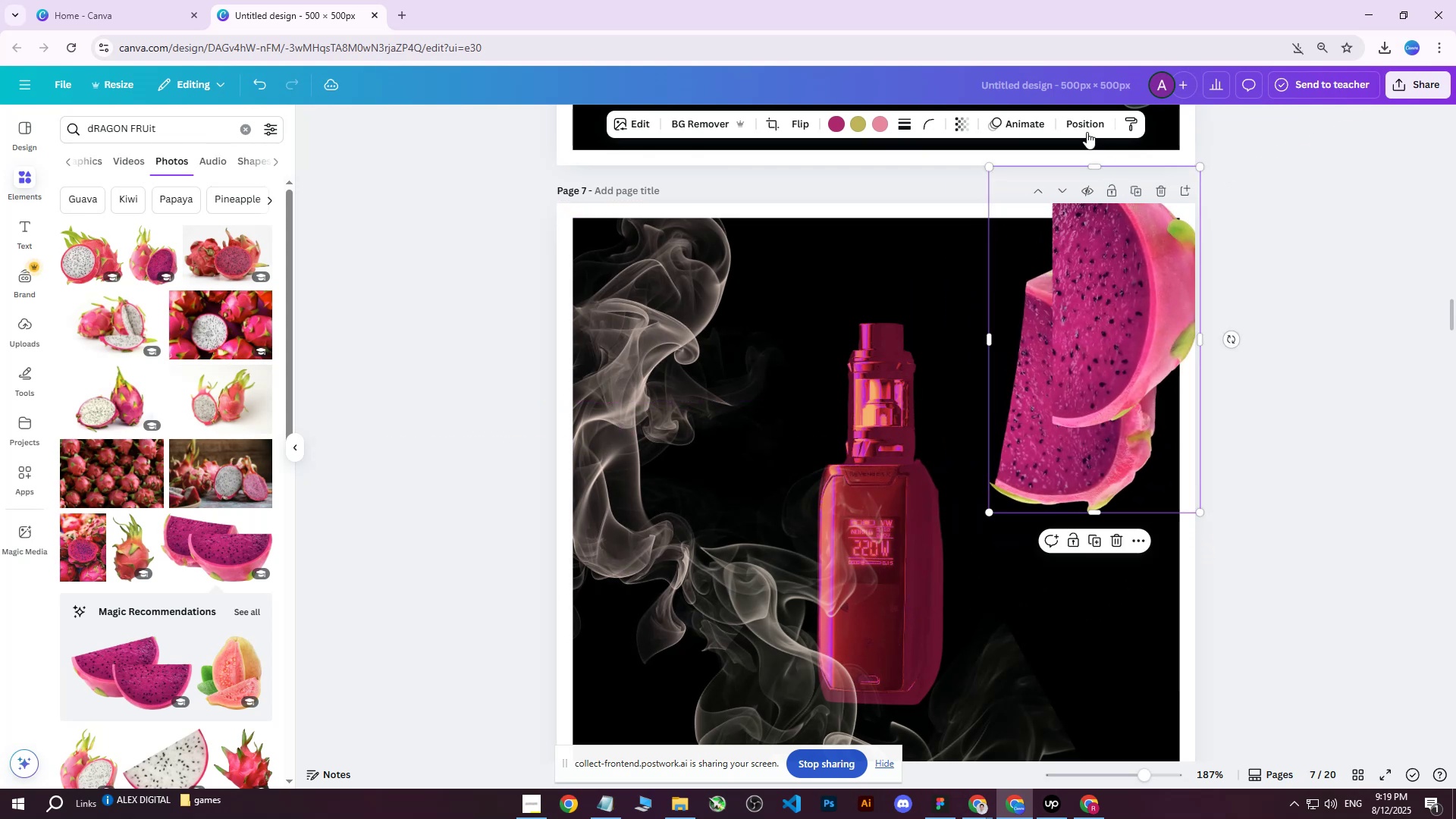 
left_click([1077, 127])
 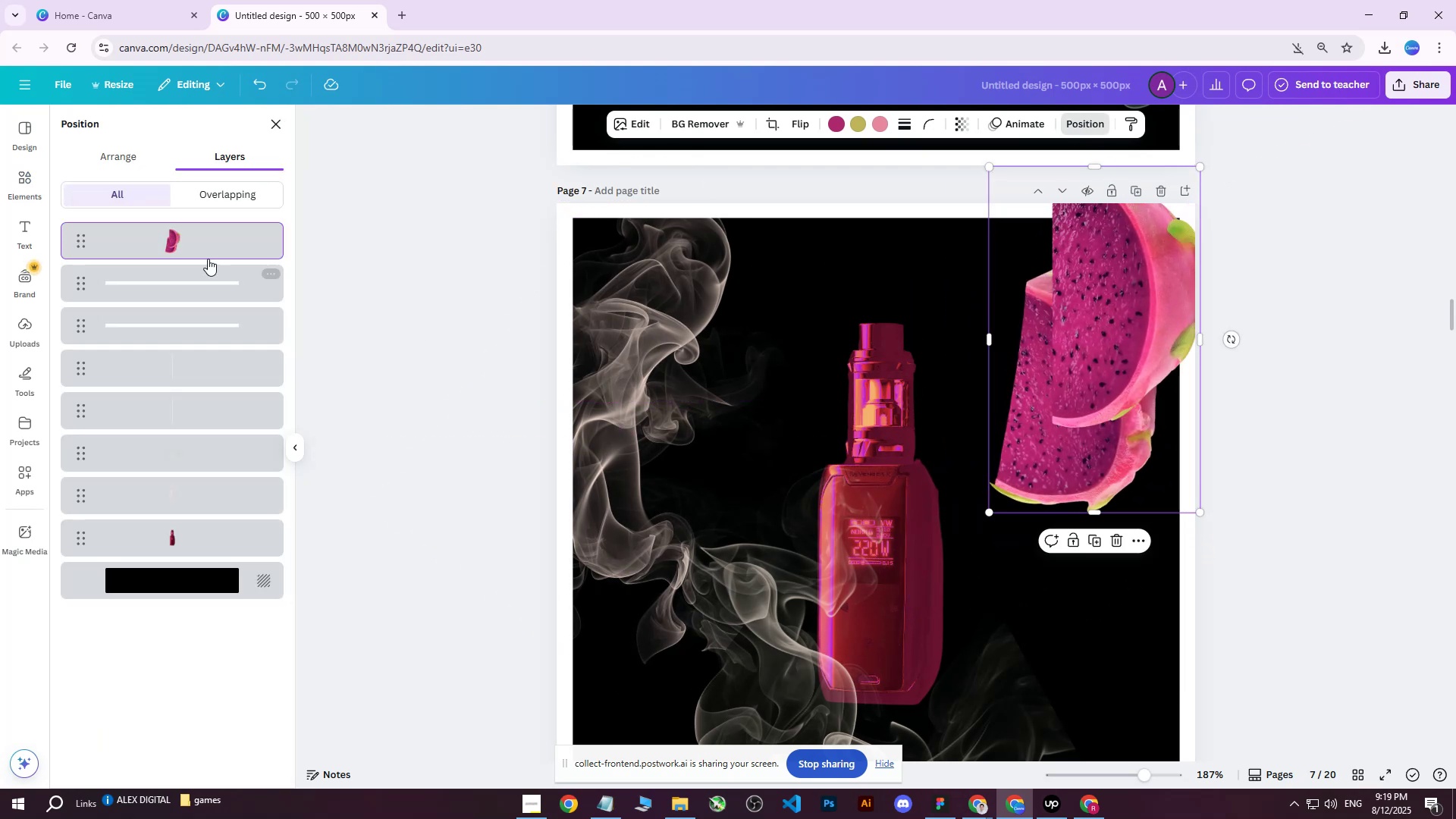 
left_click_drag(start_coordinate=[198, 240], to_coordinate=[191, 513])
 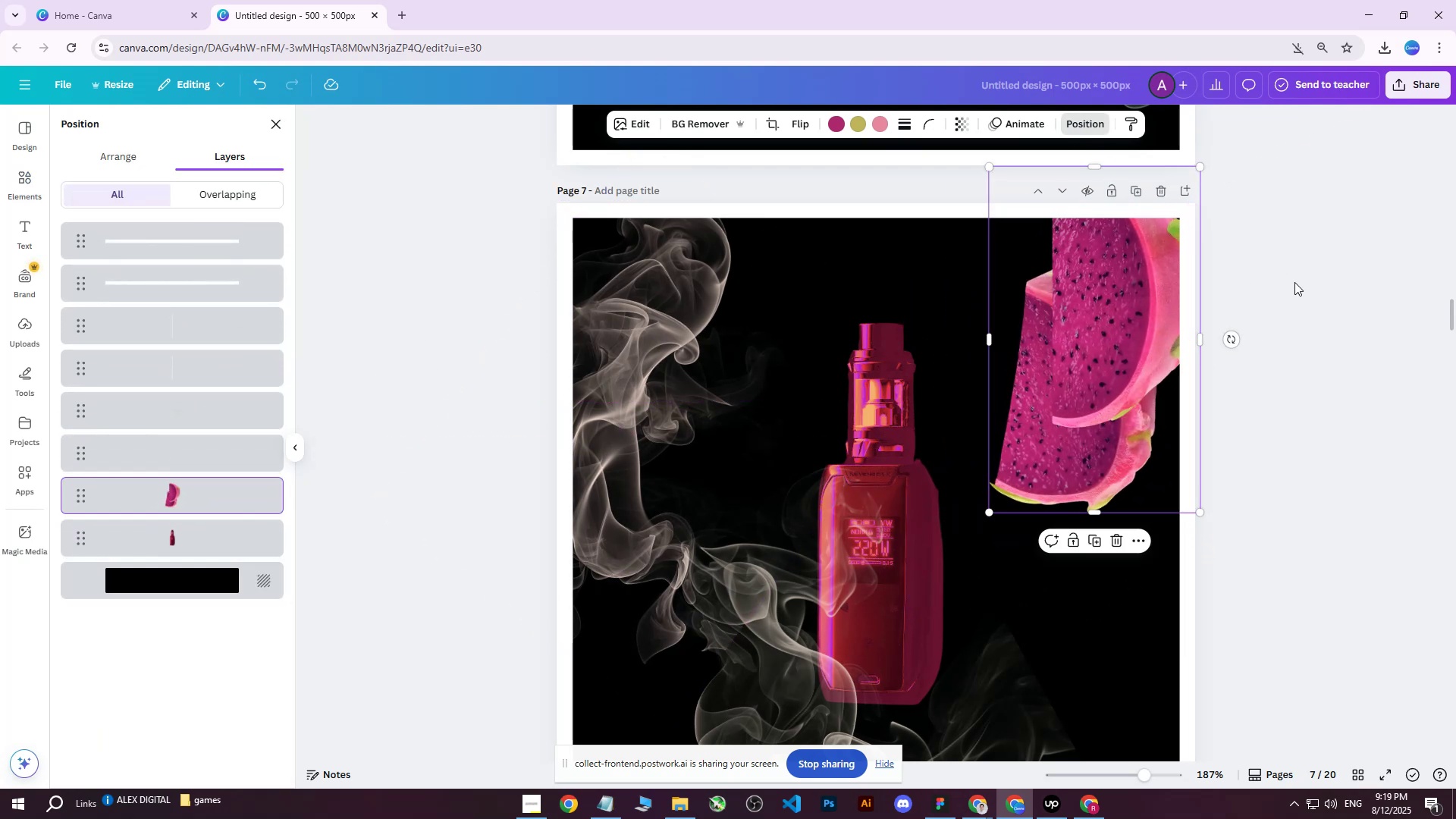 
double_click([1294, 282])
 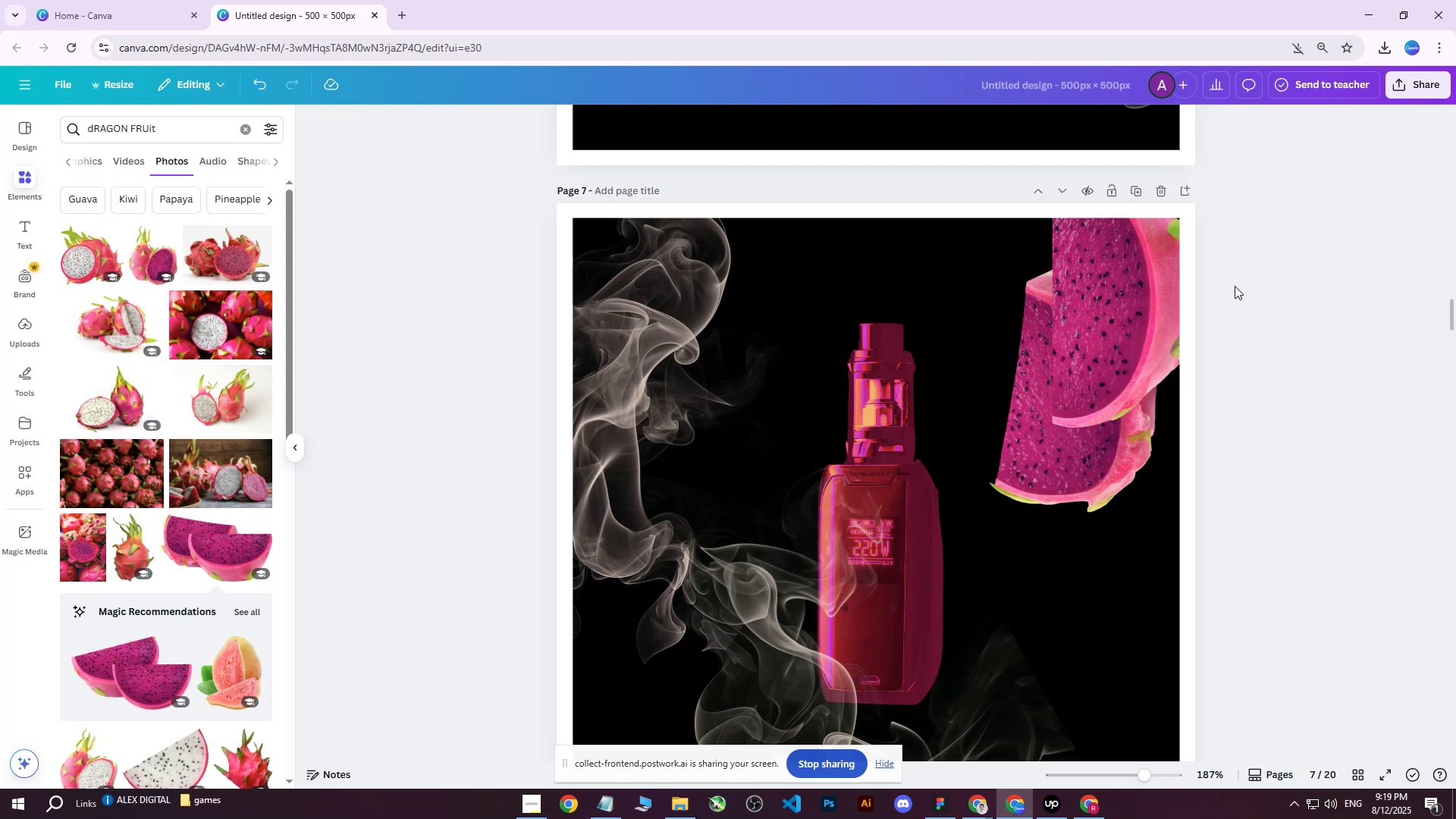 
wait(6.69)
 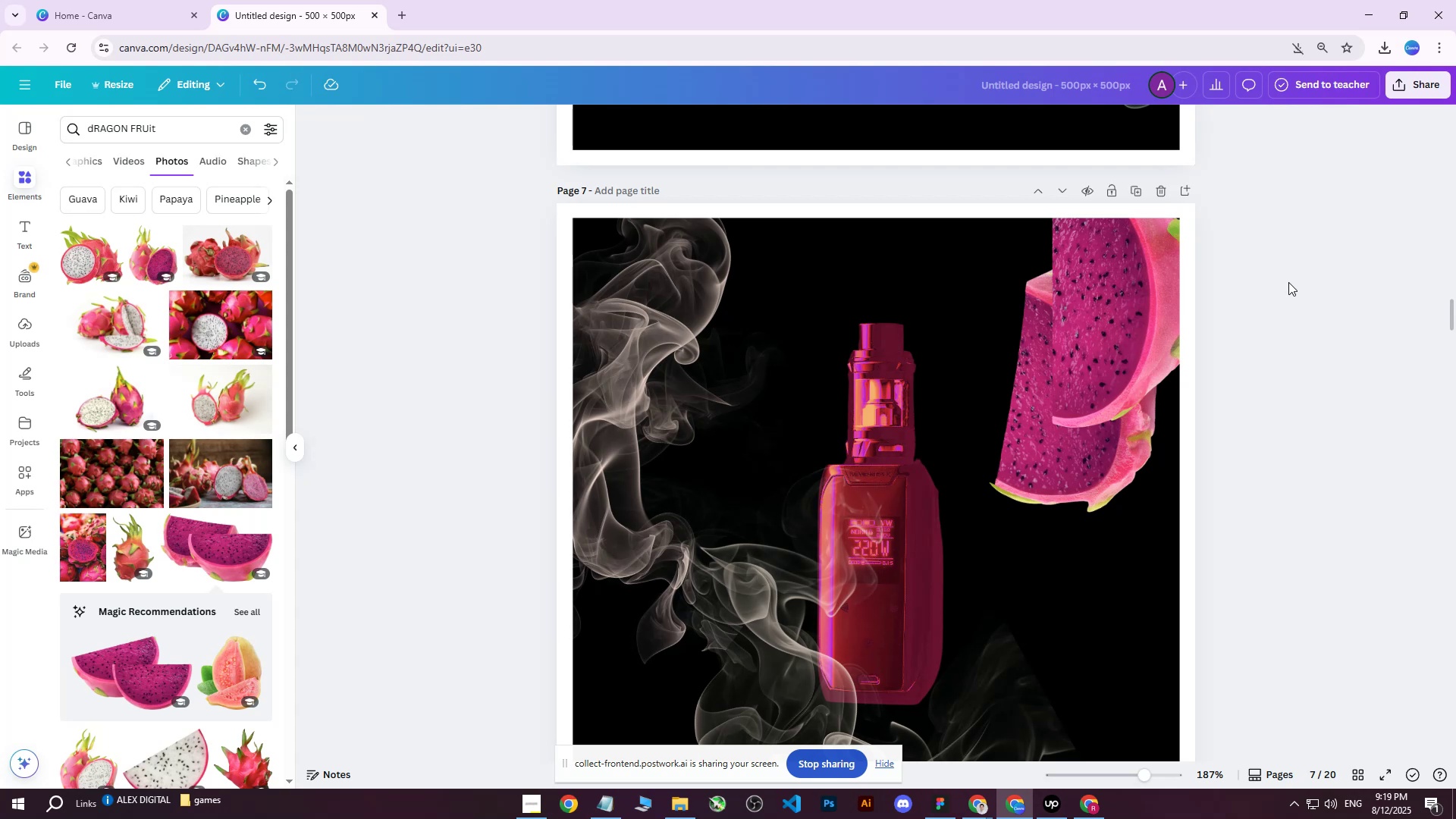 
left_click([752, 610])
 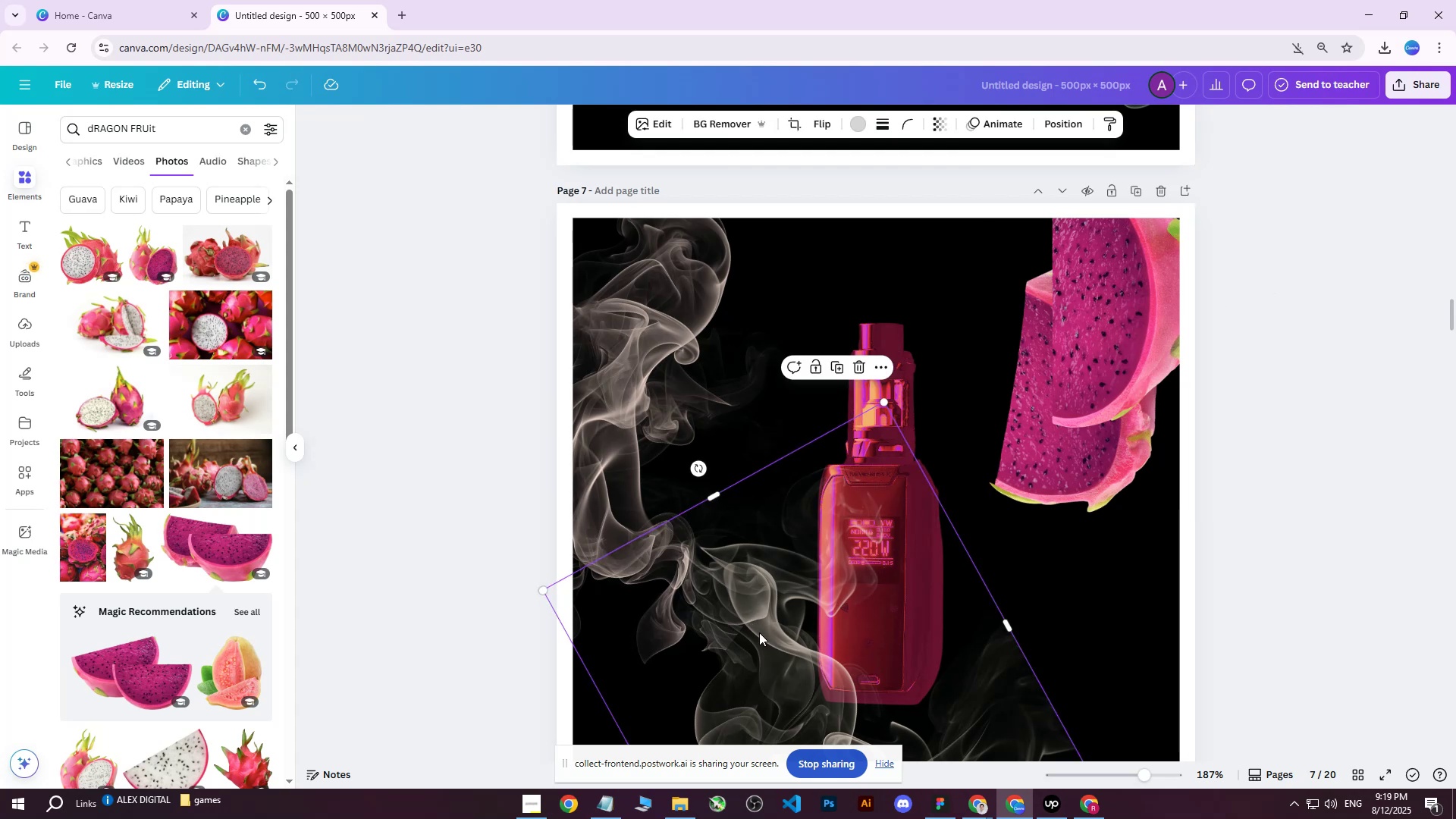 
left_click_drag(start_coordinate=[753, 630], to_coordinate=[661, 630])
 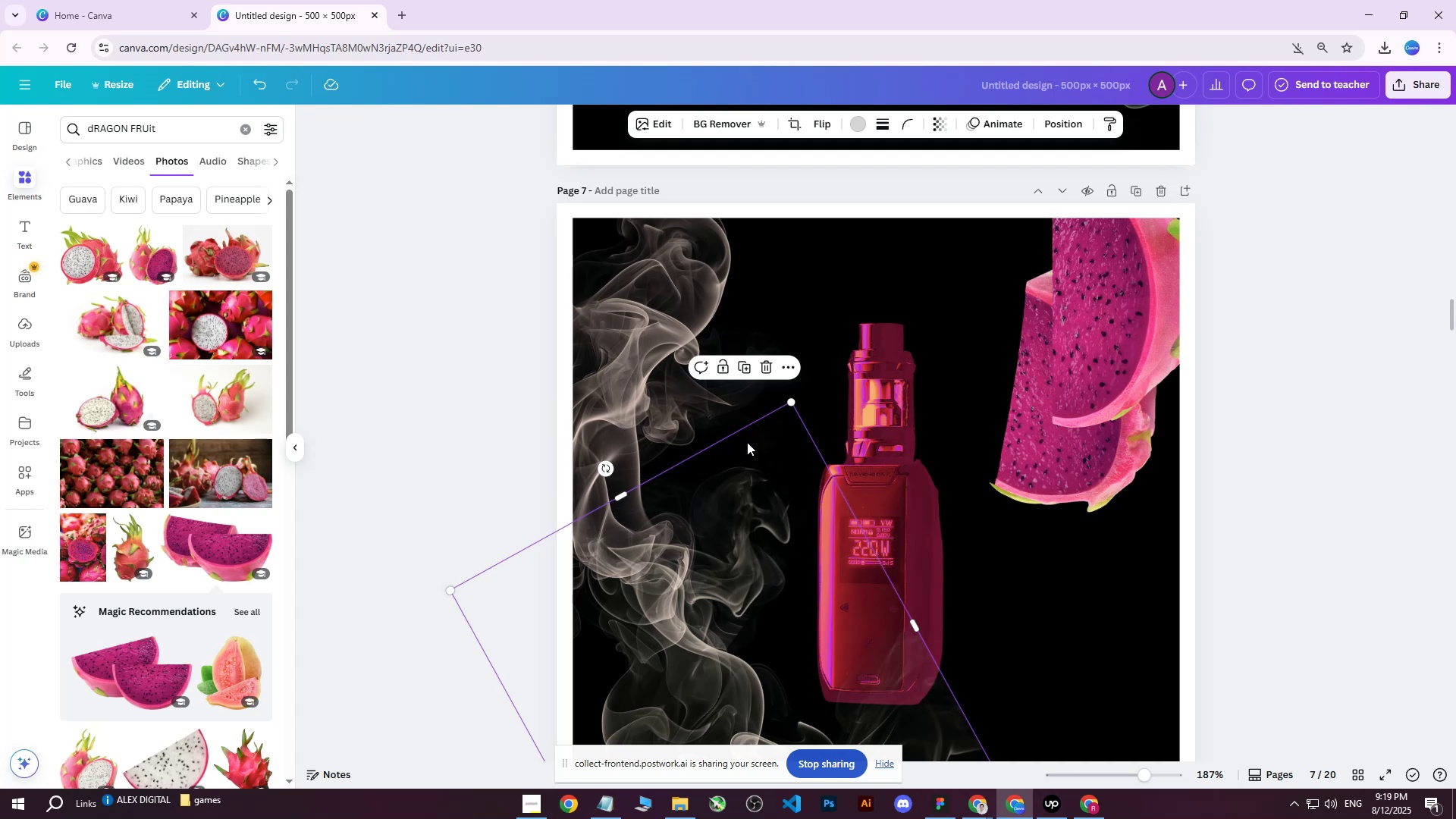 
wait(11.41)
 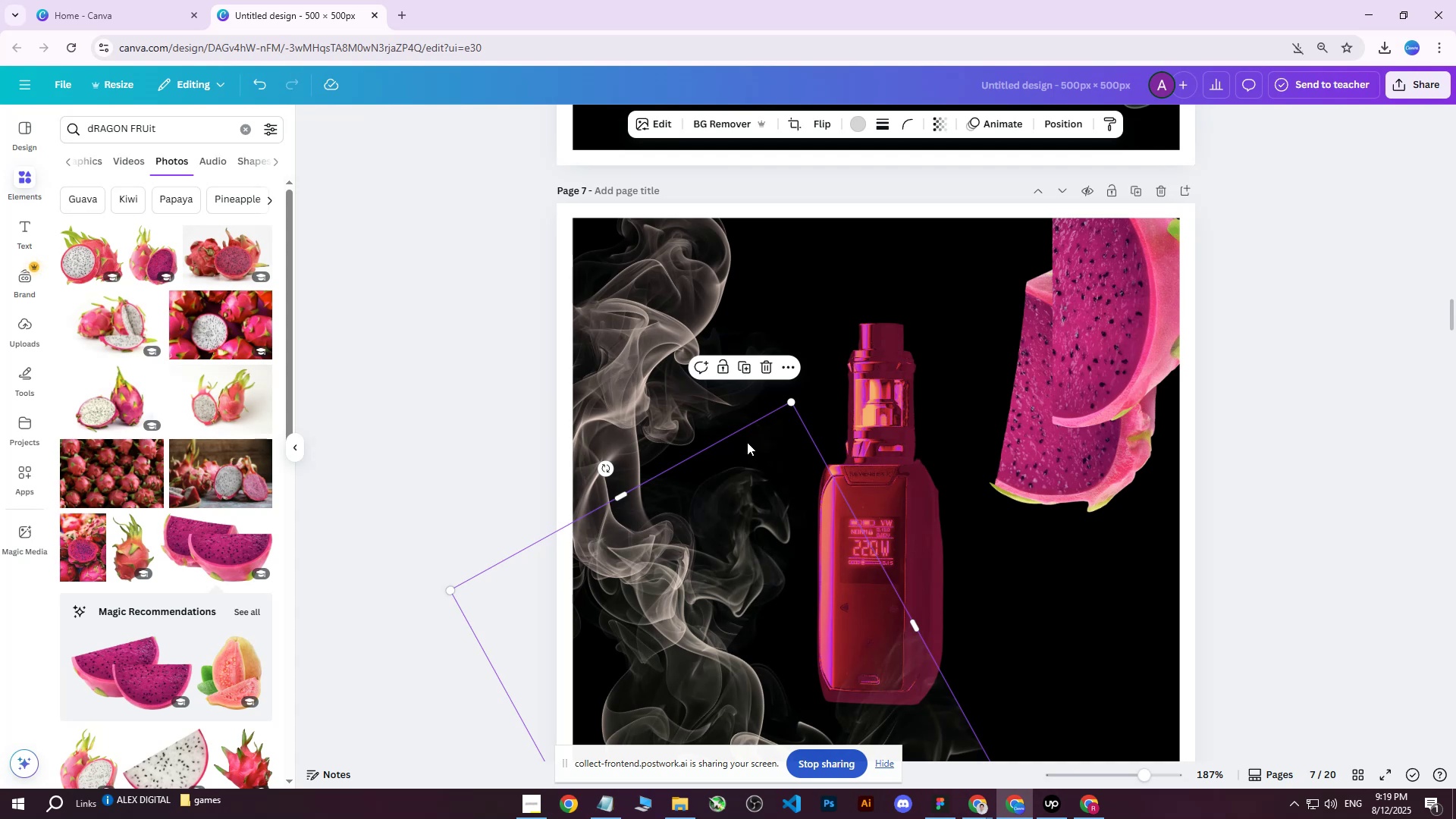 
hold_key(key=ControlLeft, duration=1.13)
scroll: coordinate [1119, 372], scroll_direction: down, amount: 1.0
 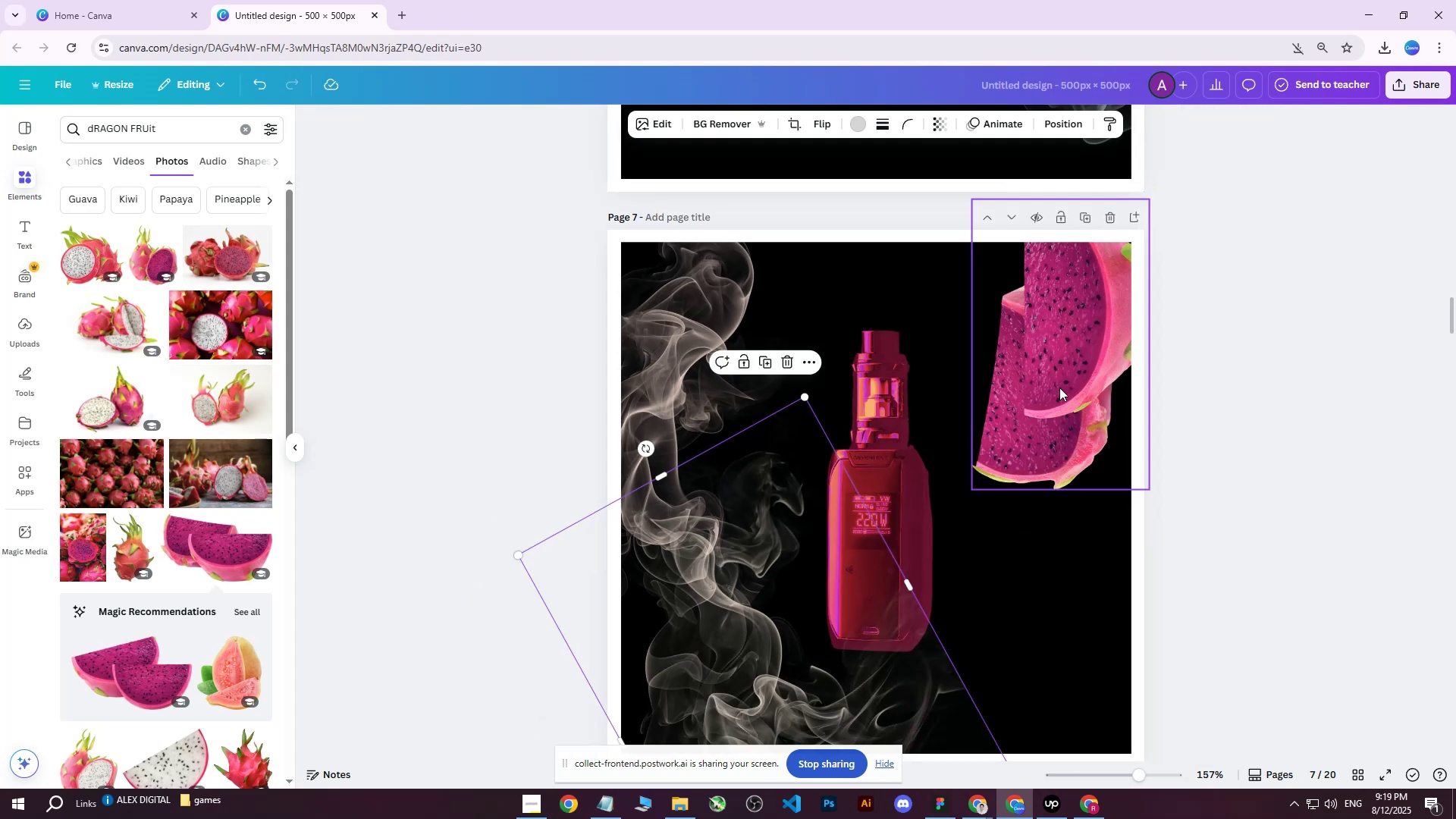 
left_click([1053, 388])
 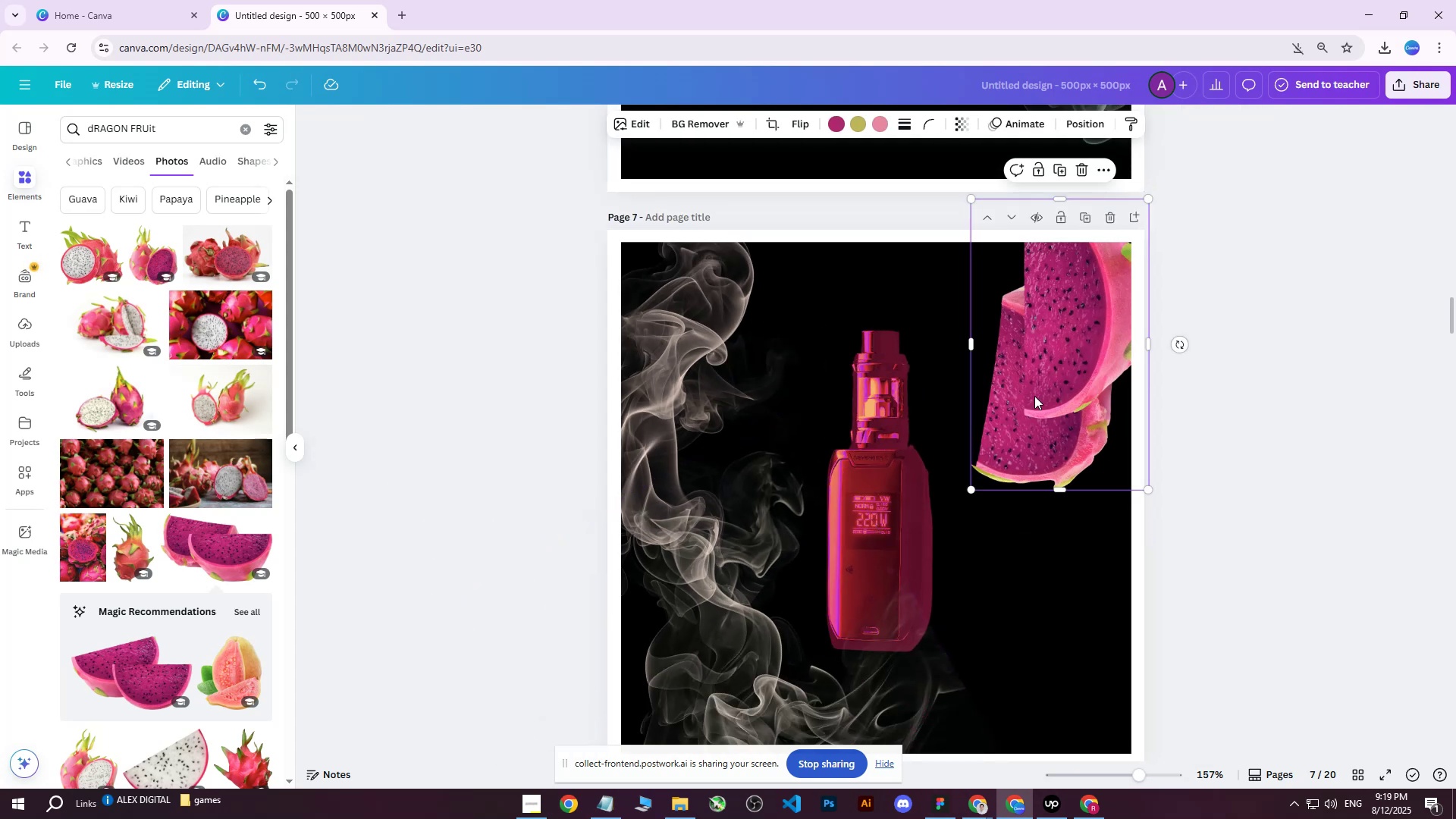 
left_click_drag(start_coordinate=[1028, 400], to_coordinate=[969, 474])
 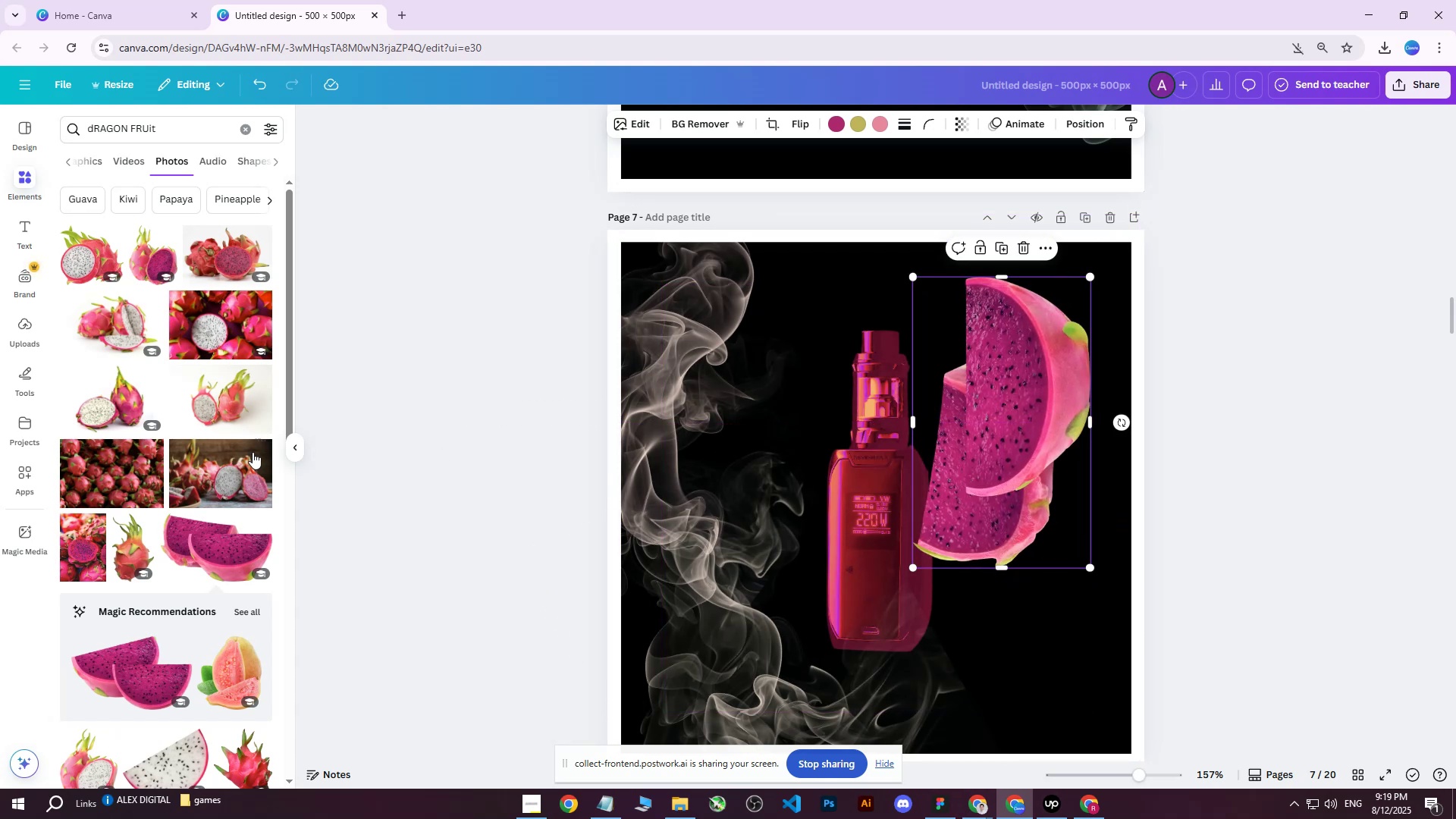 
scroll: coordinate [213, 459], scroll_direction: down, amount: 2.0
 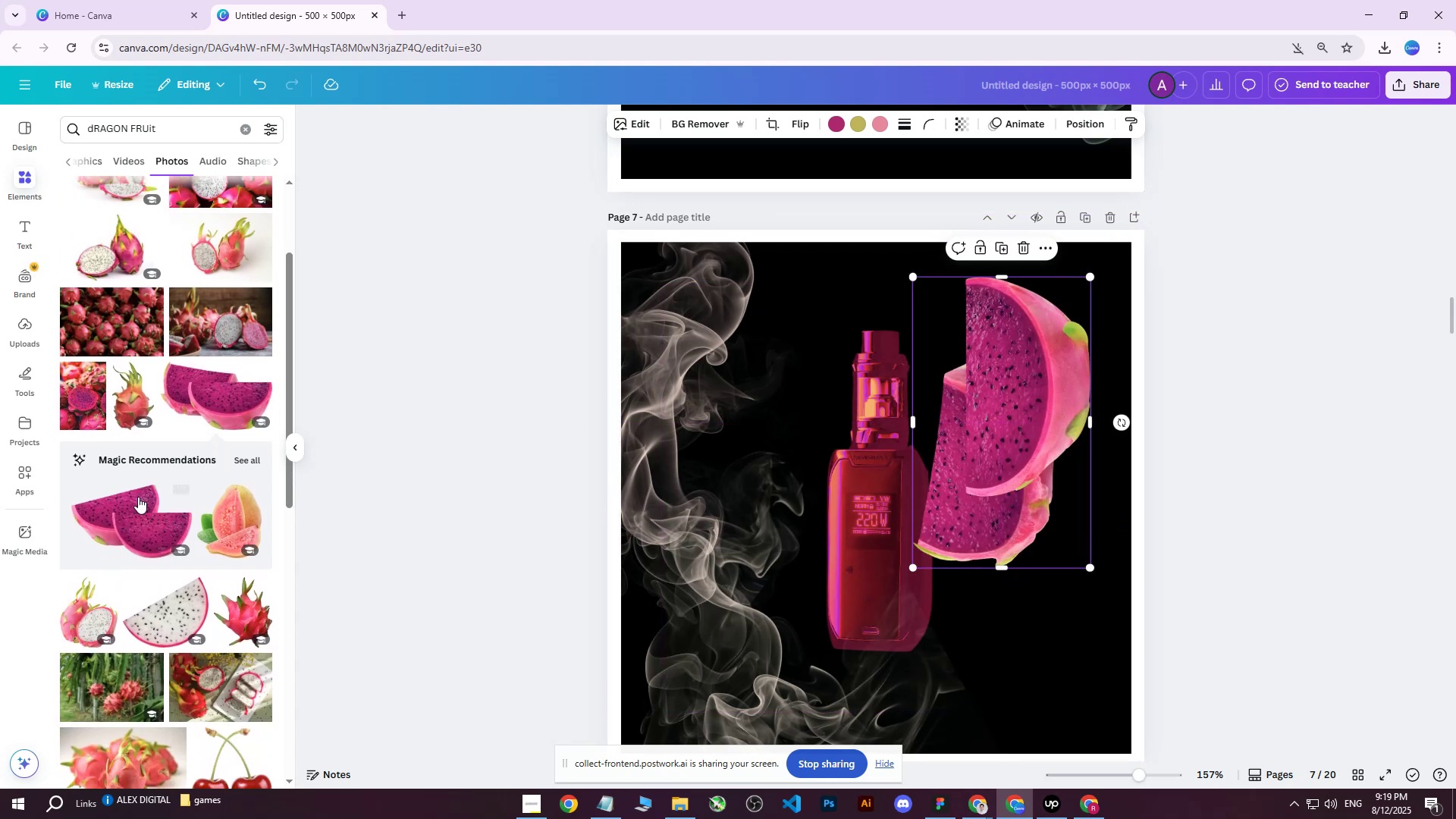 
left_click([135, 499])
 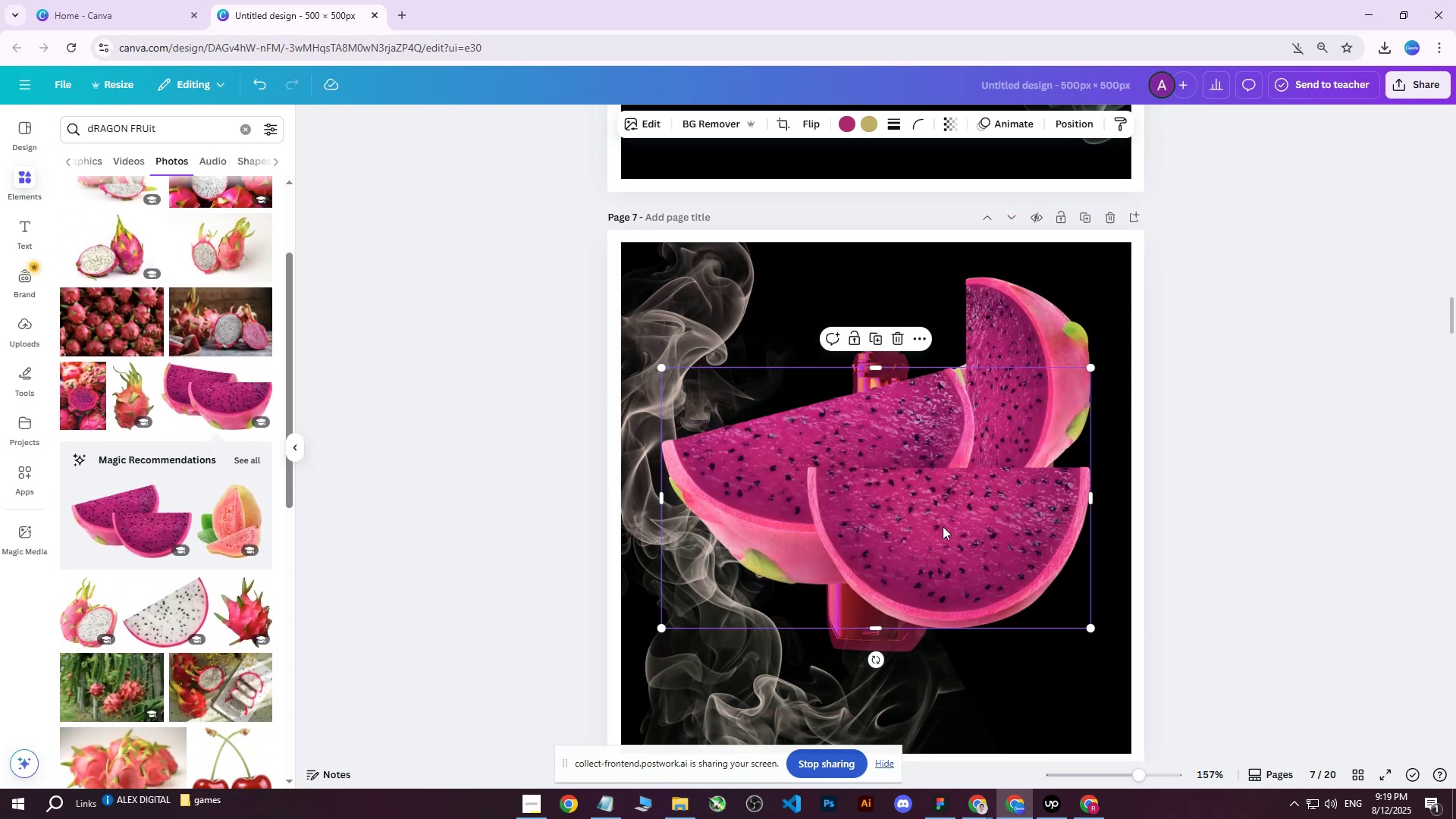 
left_click_drag(start_coordinate=[904, 497], to_coordinate=[891, 579])
 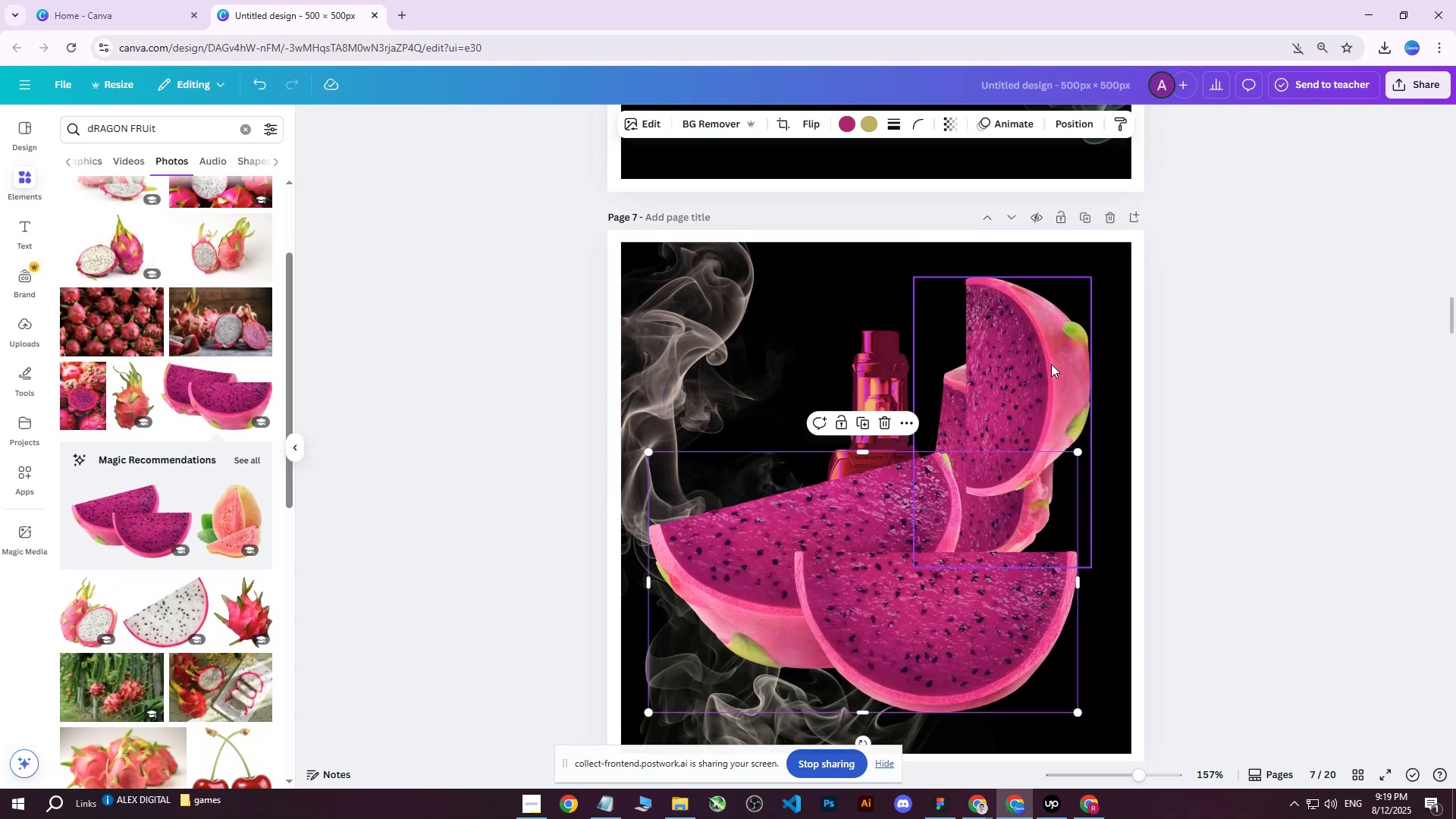 
left_click([1051, 363])
 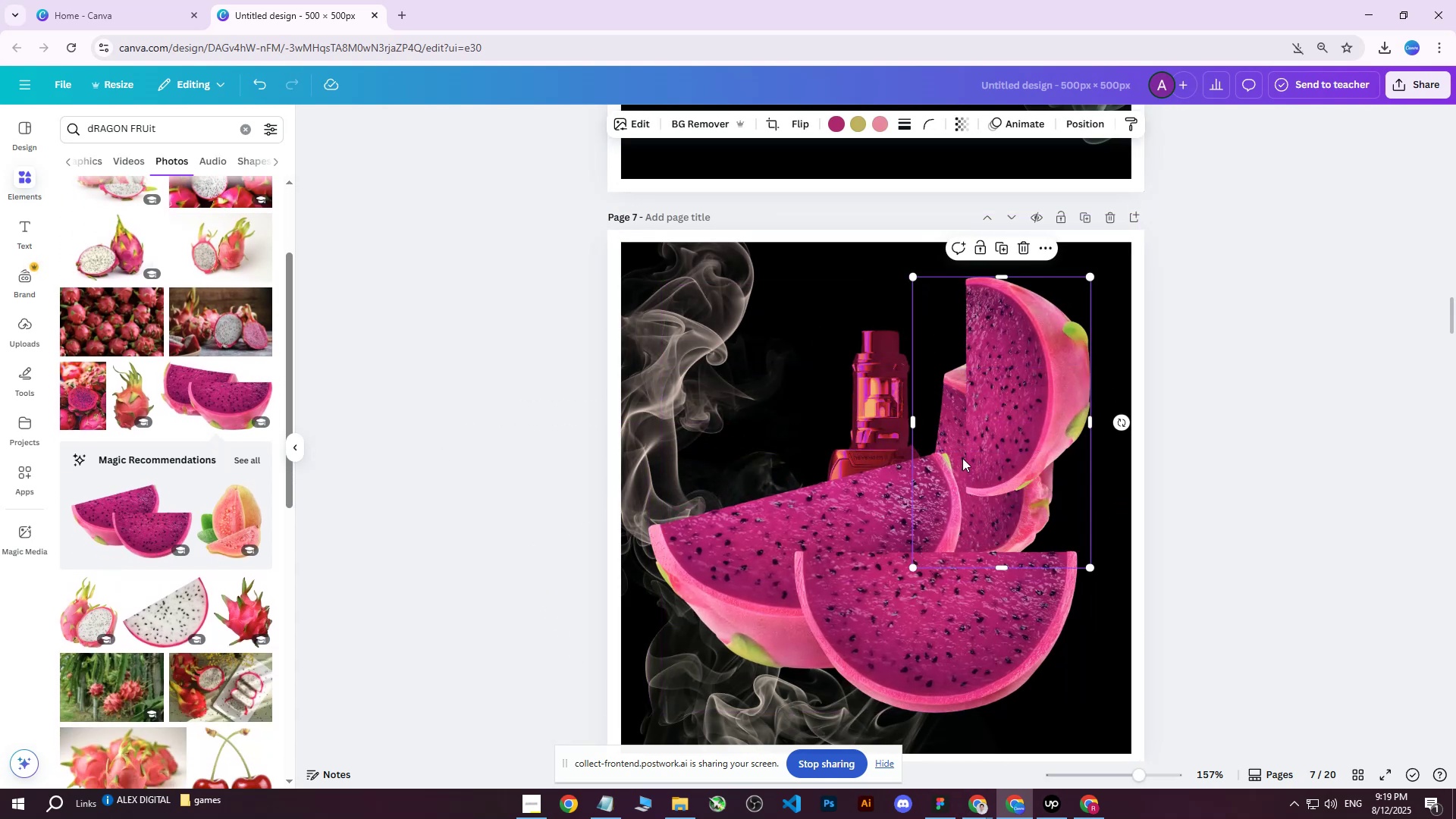 
key(Delete)
 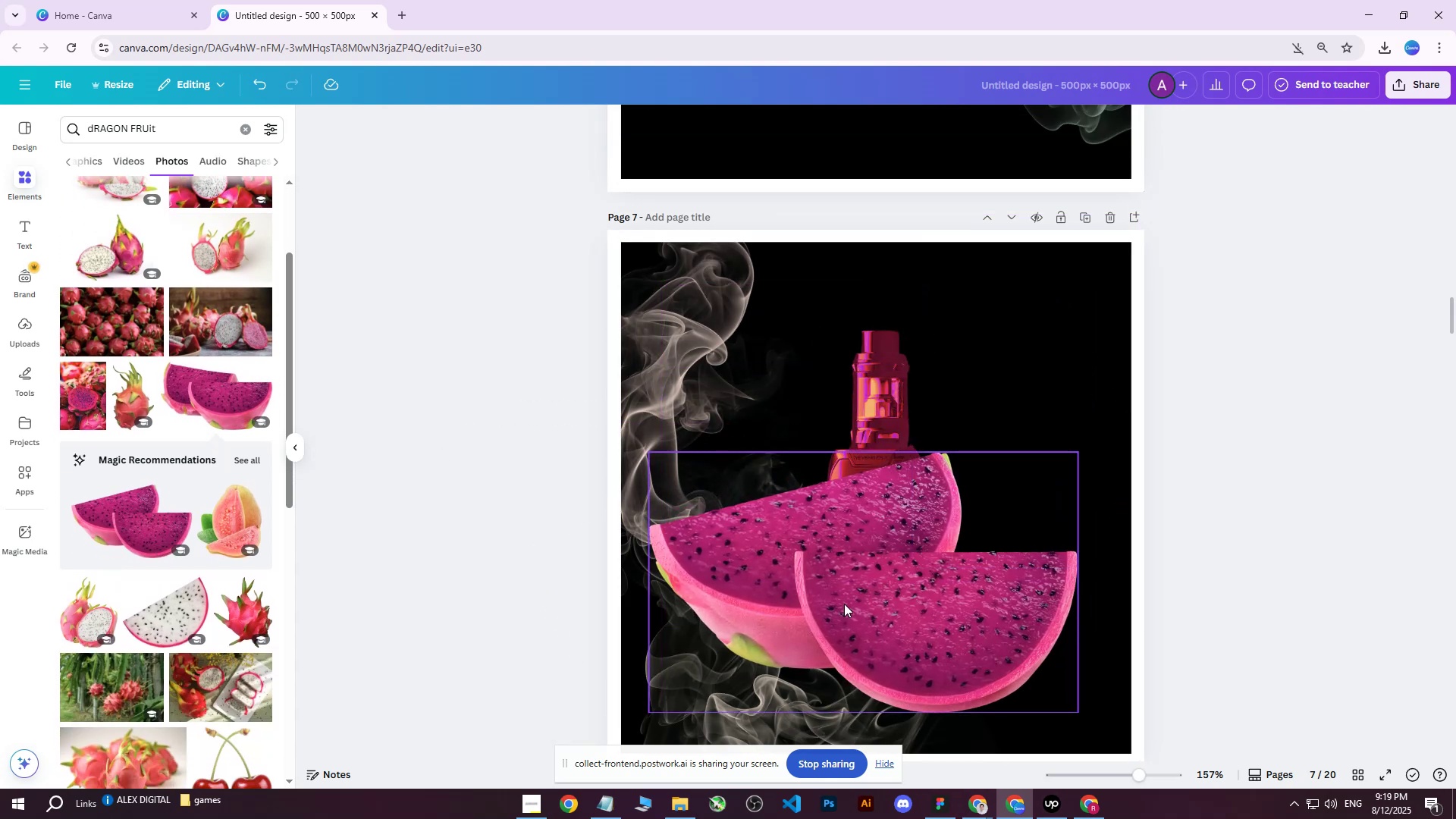 
left_click_drag(start_coordinate=[845, 604], to_coordinate=[962, 361])
 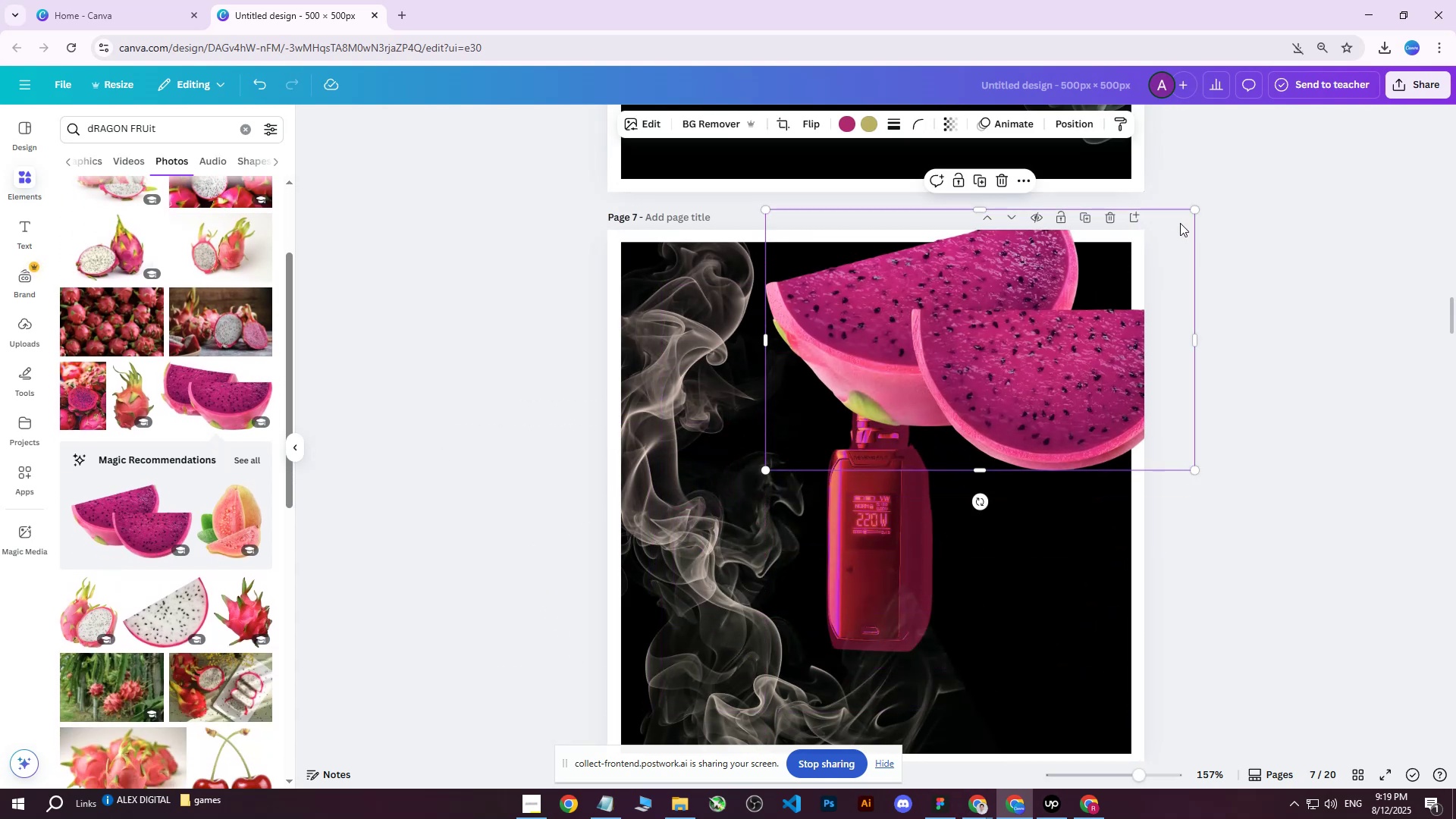 
left_click_drag(start_coordinate=[1191, 210], to_coordinate=[910, 350])
 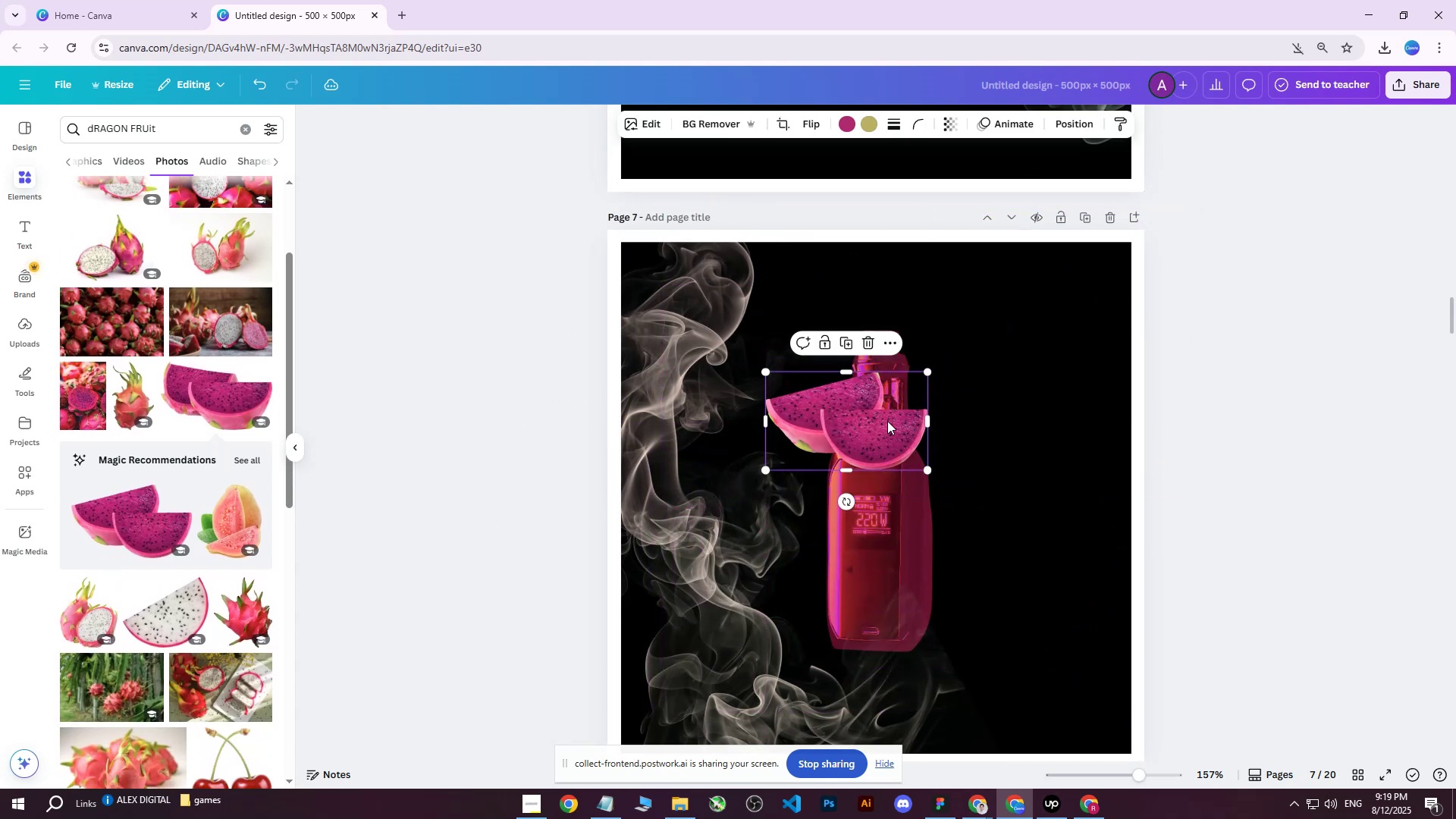 
left_click_drag(start_coordinate=[887, 421], to_coordinate=[1069, 315])
 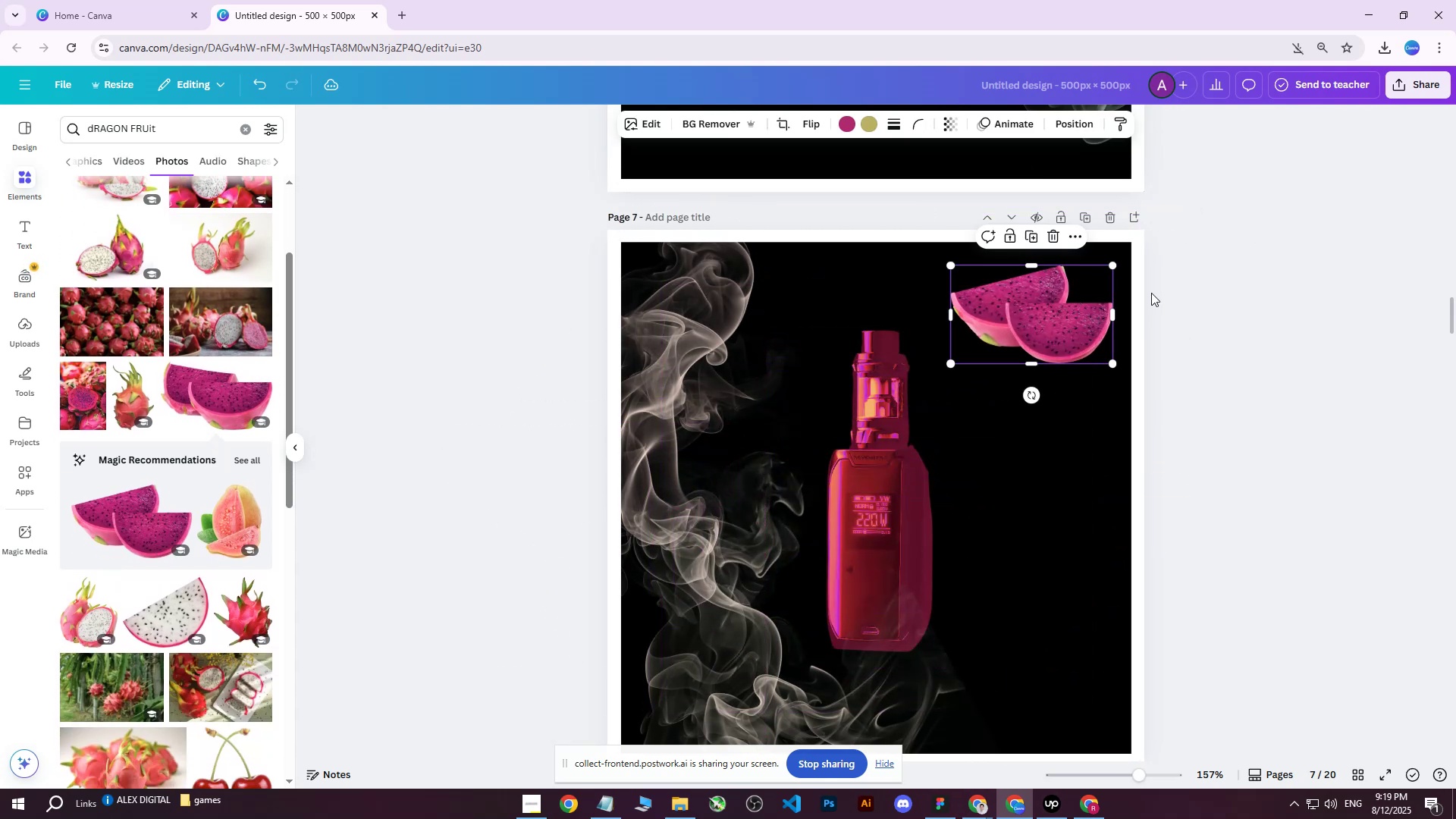 
hold_key(key=ControlLeft, duration=0.74)
scroll: coordinate [1156, 342], scroll_direction: none, amount: 0.0
 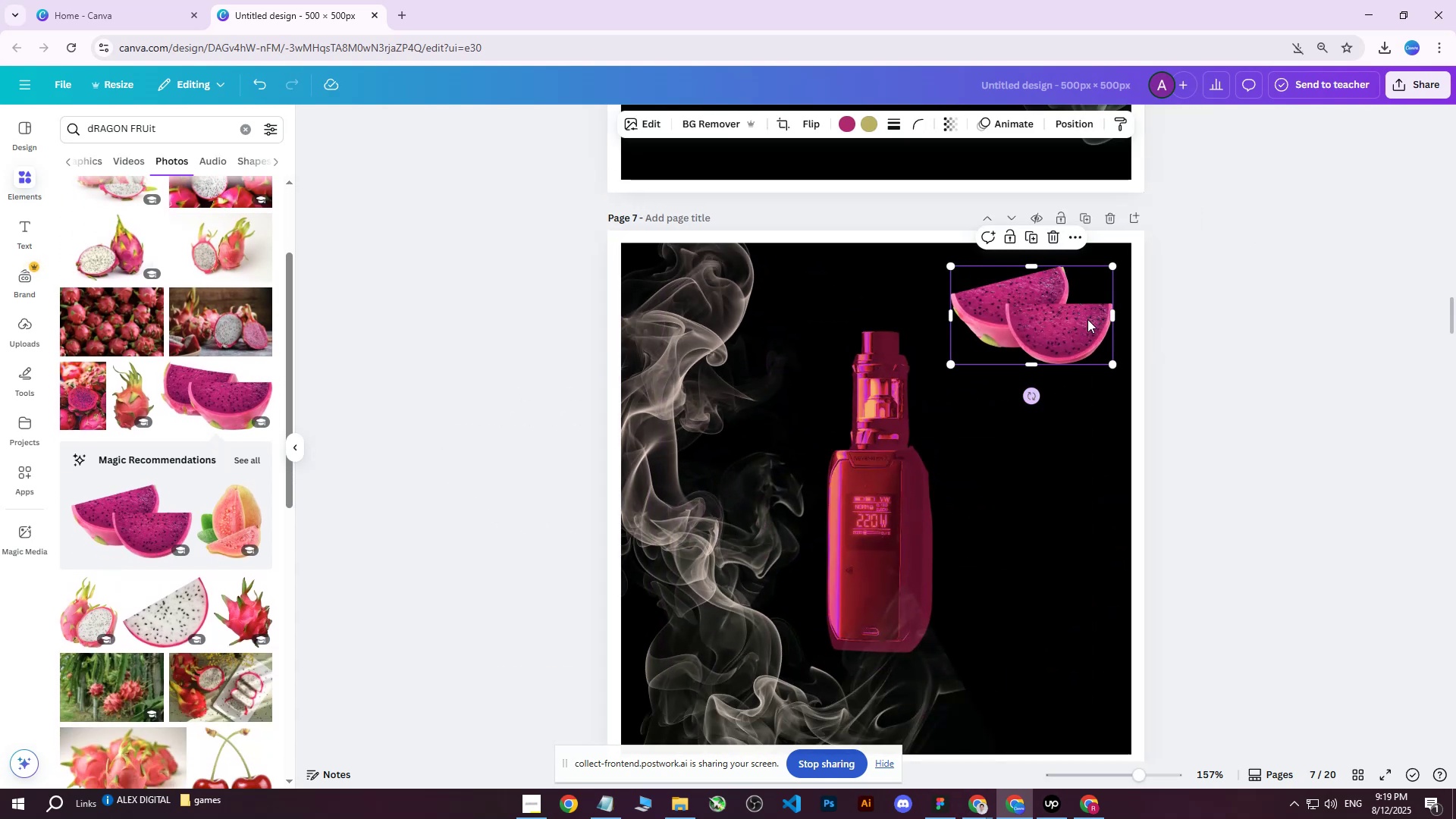 
left_click_drag(start_coordinate=[1078, 314], to_coordinate=[1078, 308])
 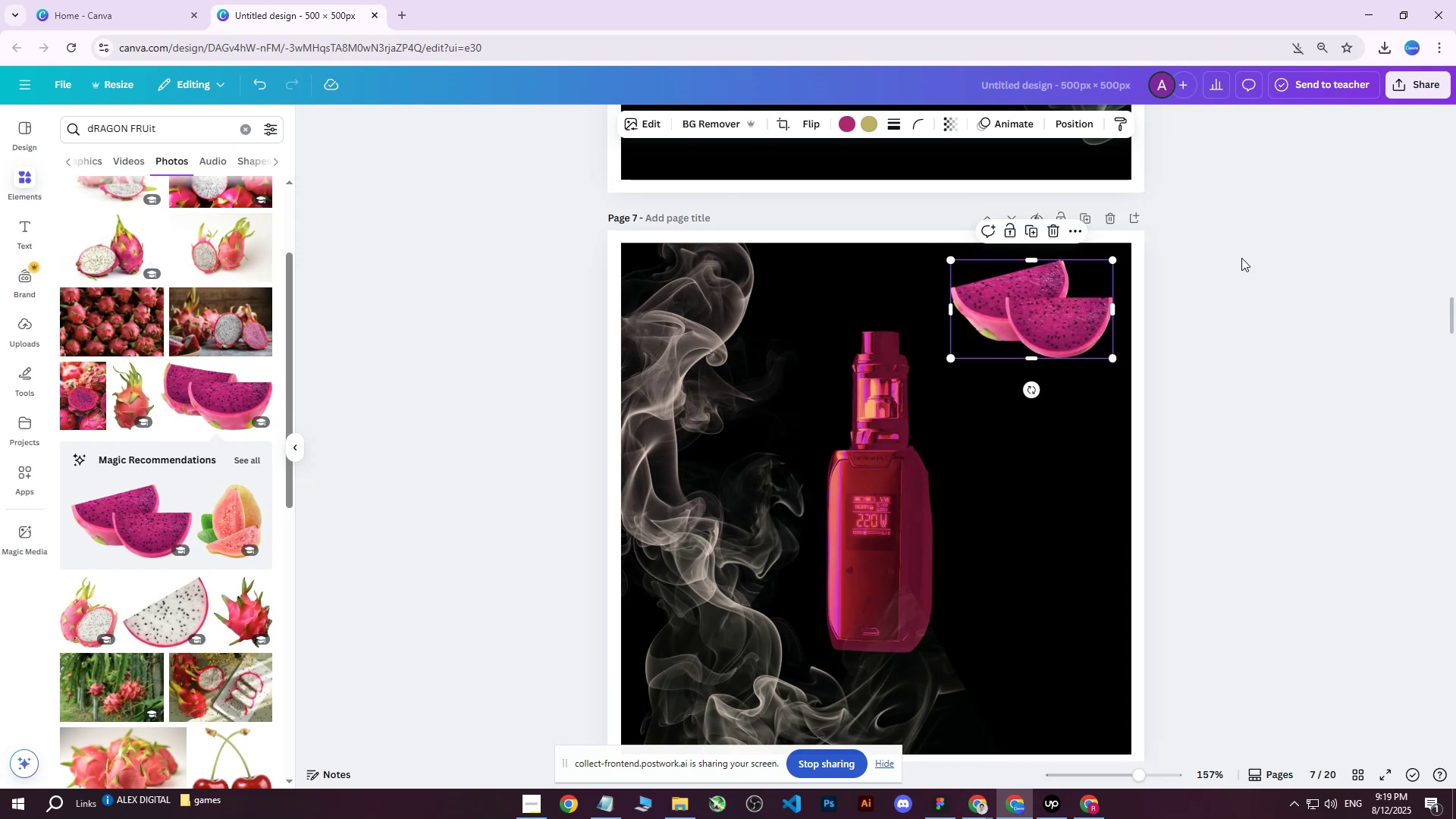 
hold_key(key=ControlLeft, duration=1.23)
left_click([1256, 252])
 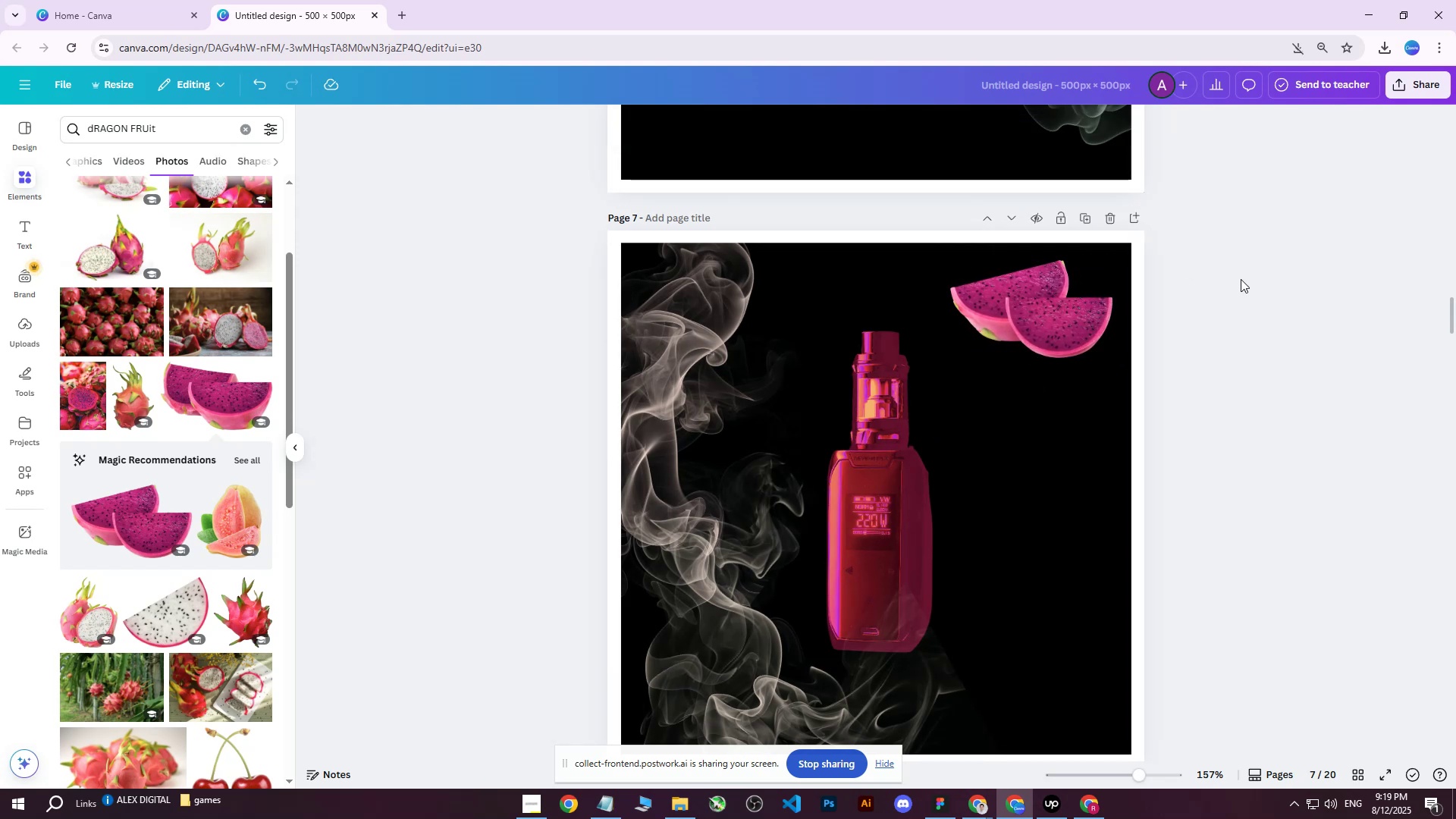 
scroll: coordinate [1041, 415], scroll_direction: none, amount: 0.0
 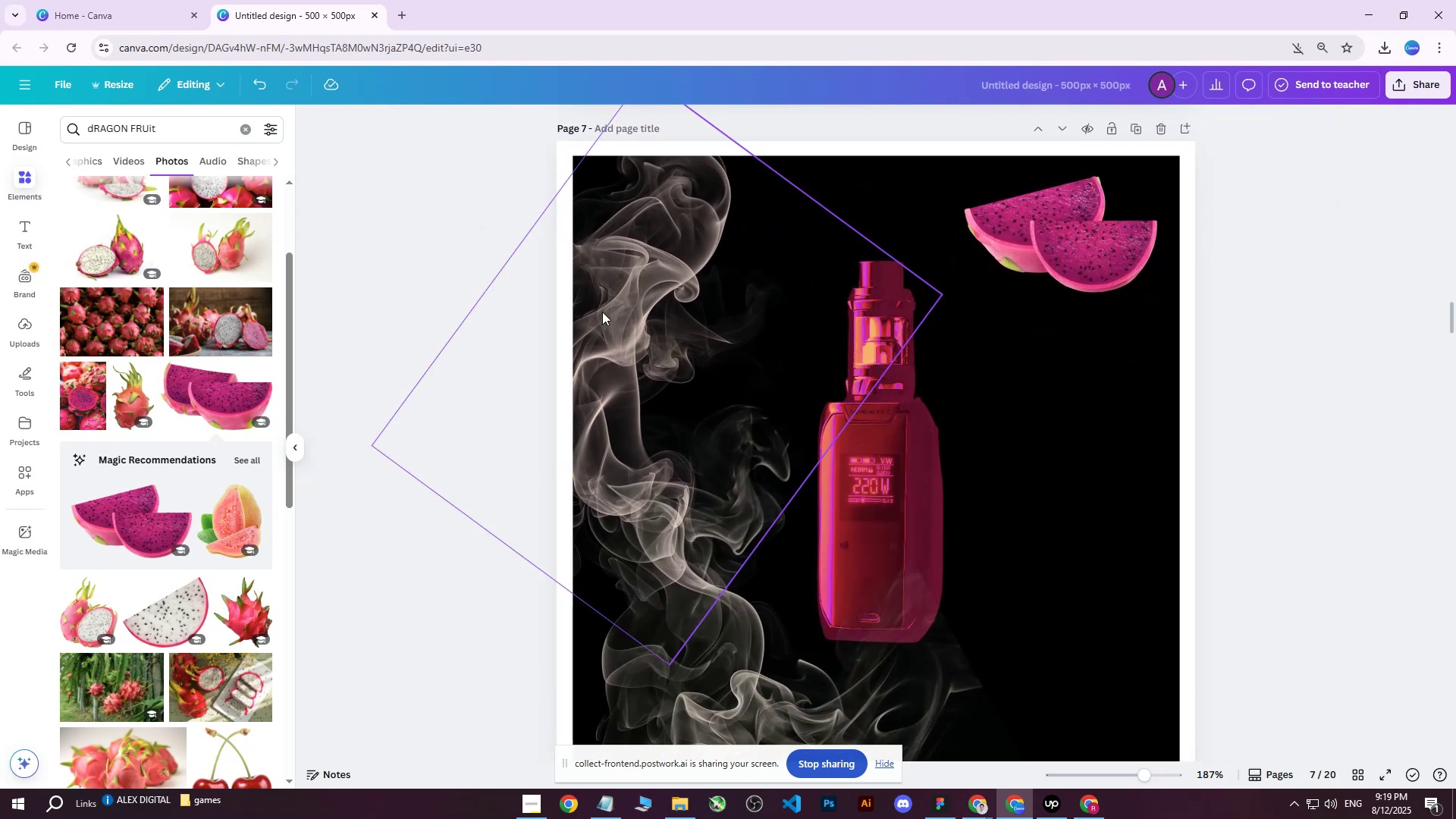 
left_click([593, 291])
 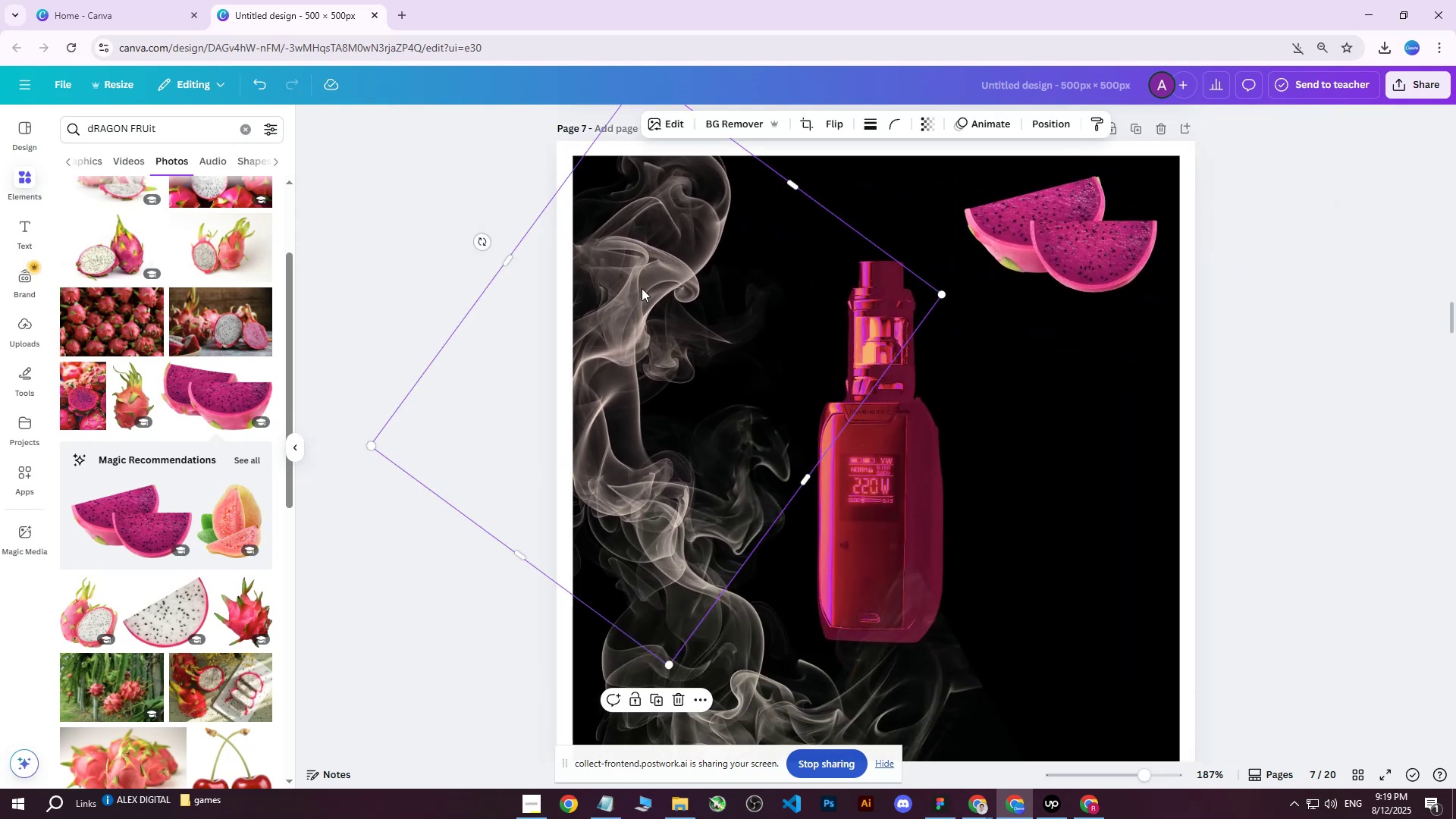 
left_click_drag(start_coordinate=[645, 287], to_coordinate=[644, 256])
 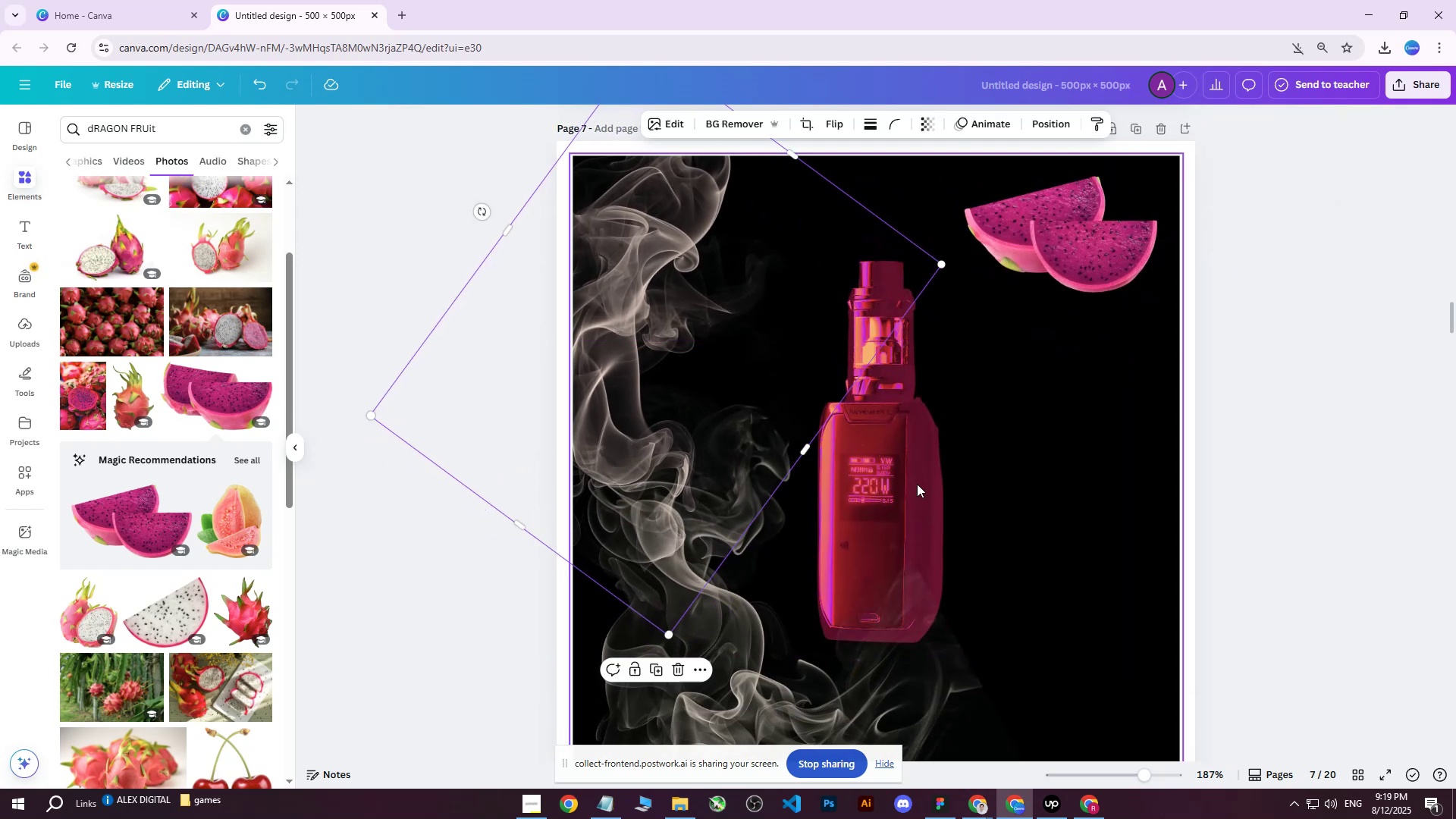 
left_click([917, 484])
 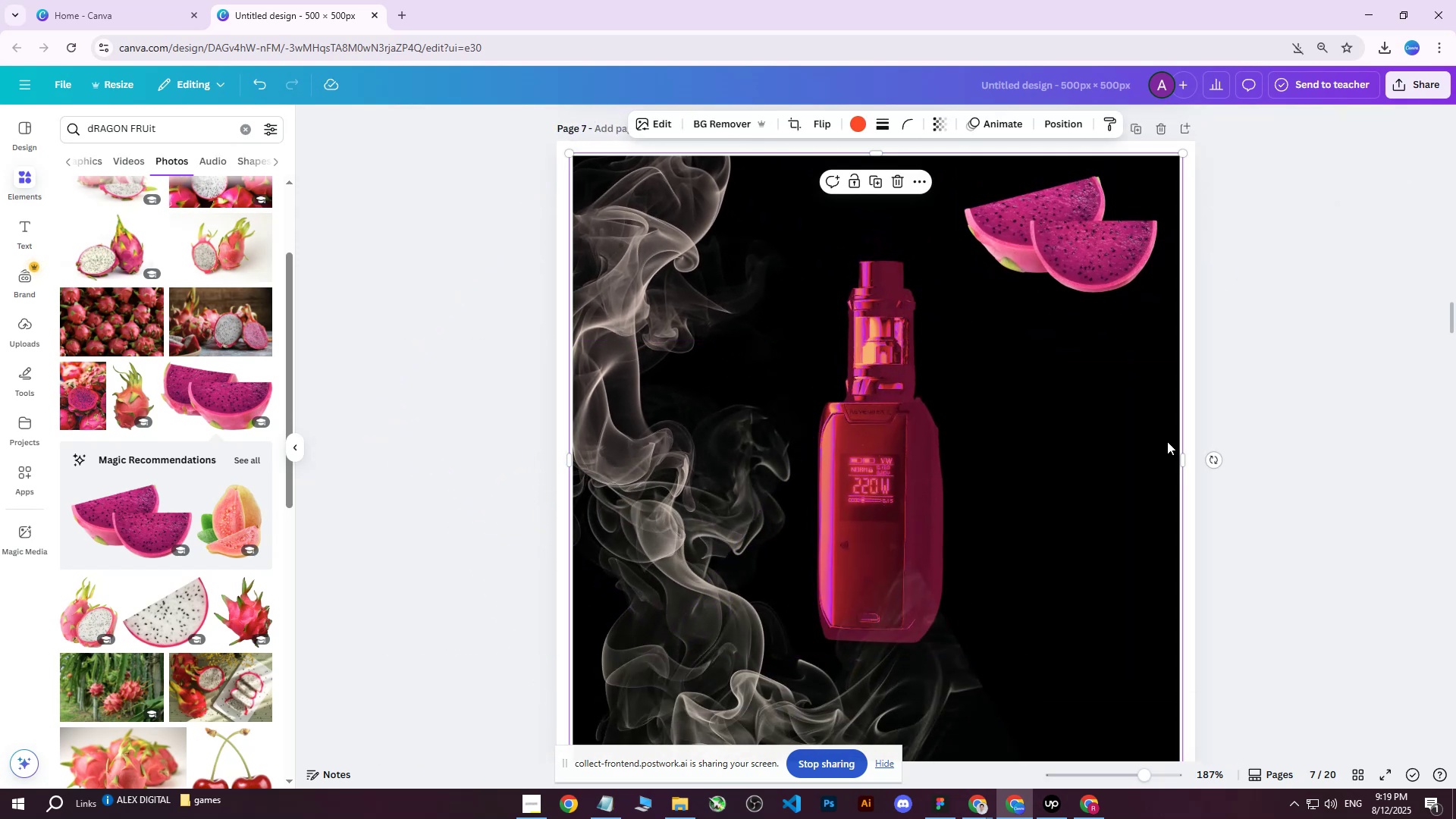 
left_click([858, 463])
 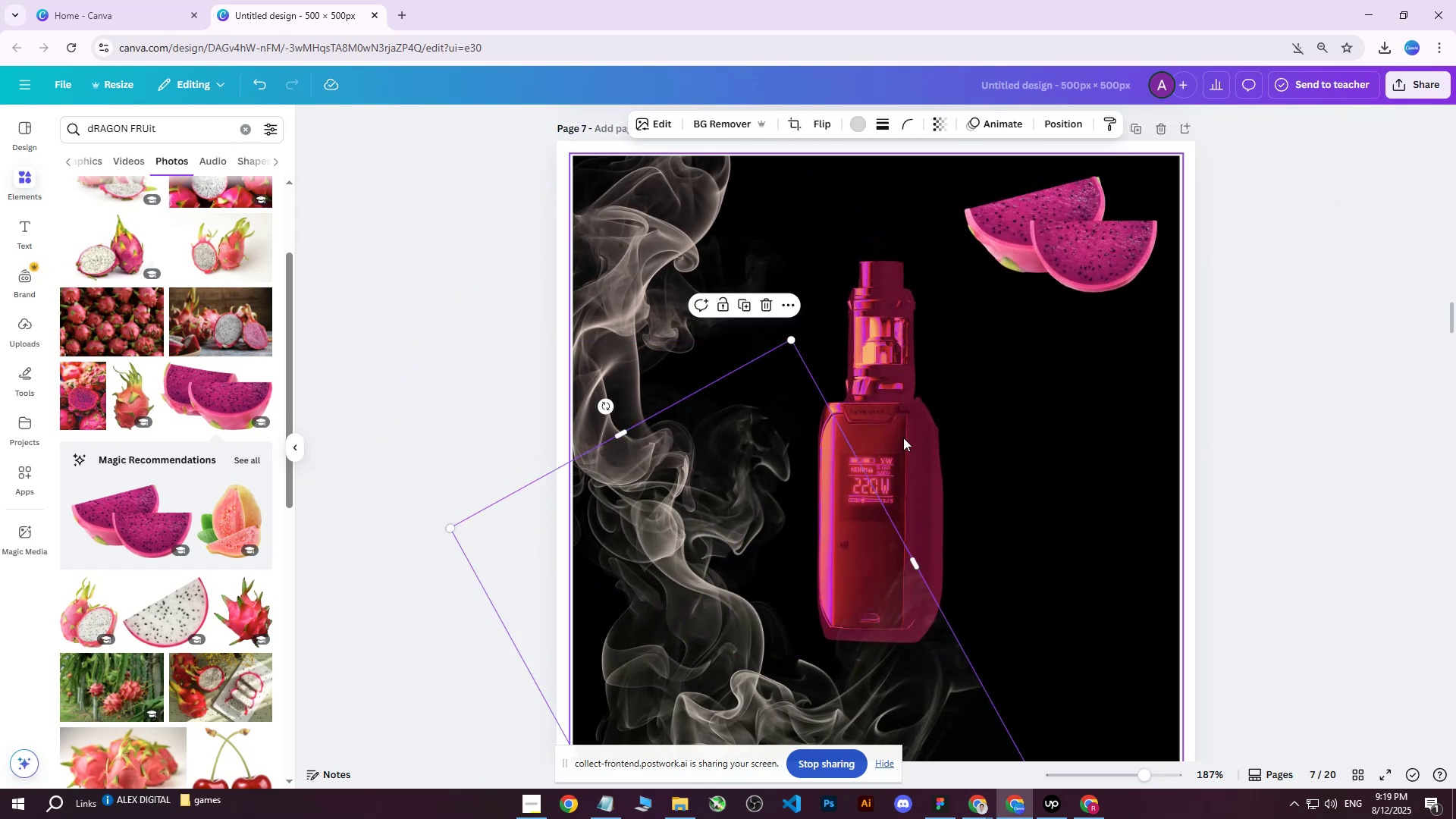 
left_click([903, 438])
 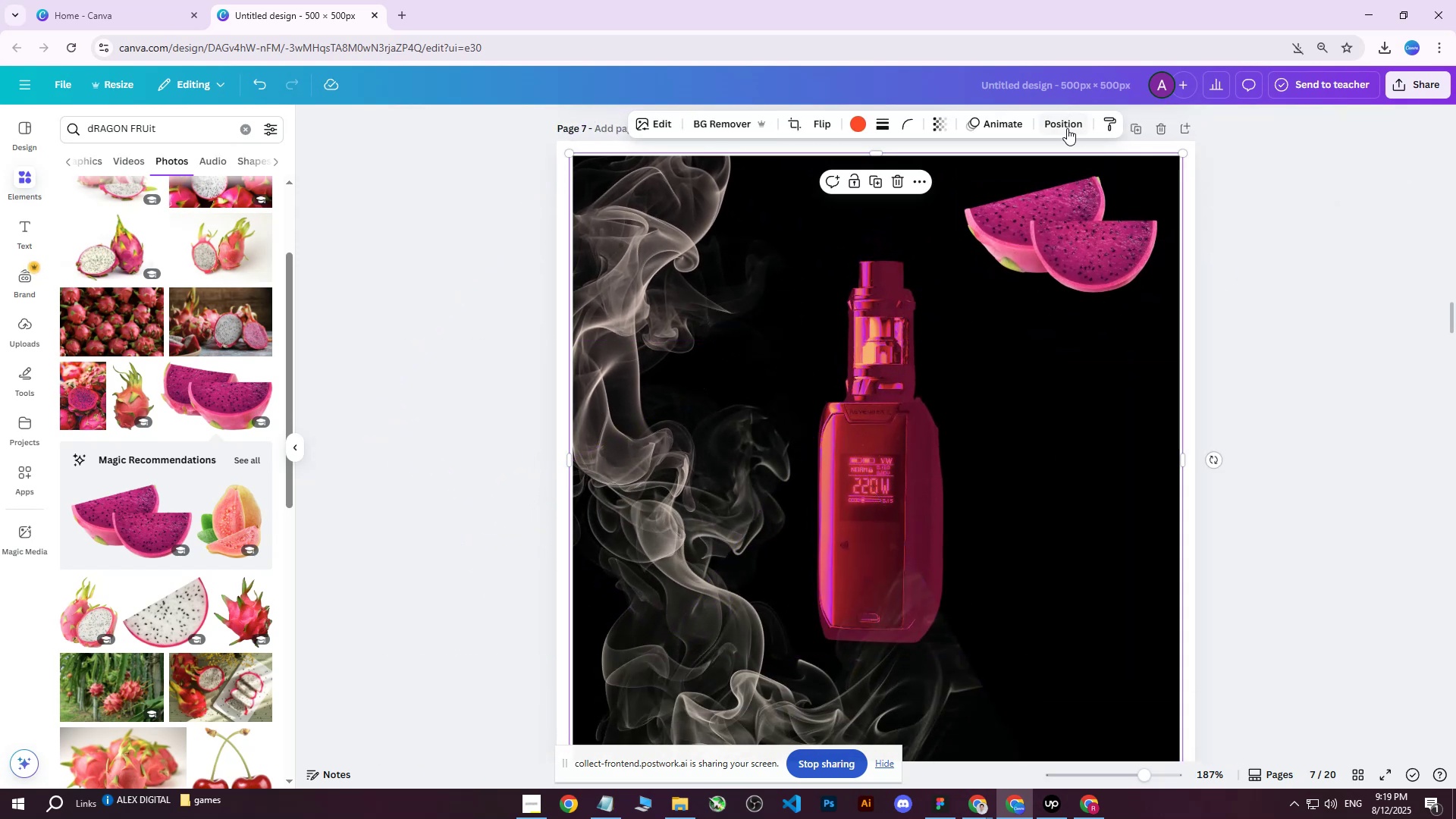 
left_click([1060, 128])
 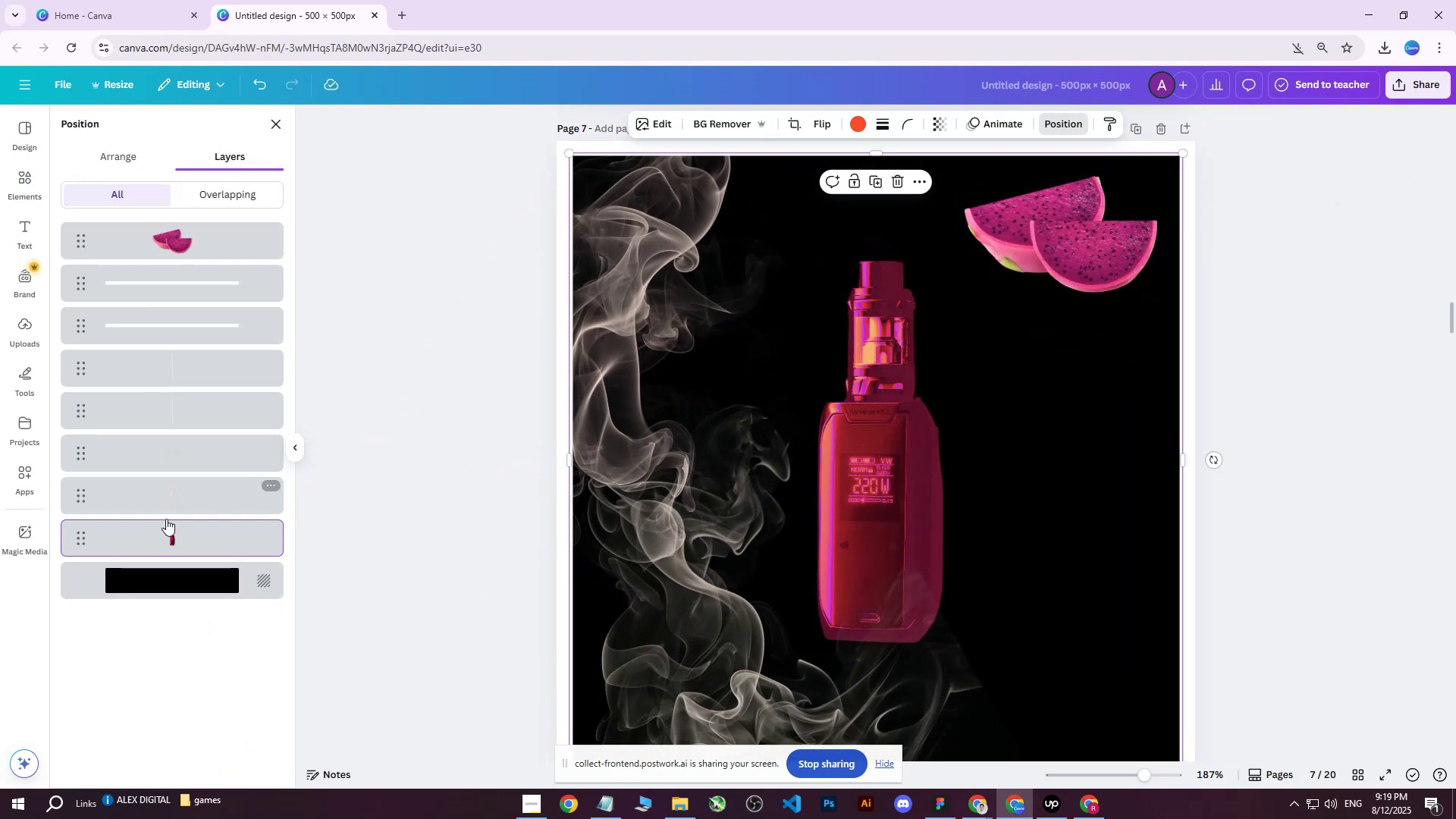 
left_click([159, 533])
 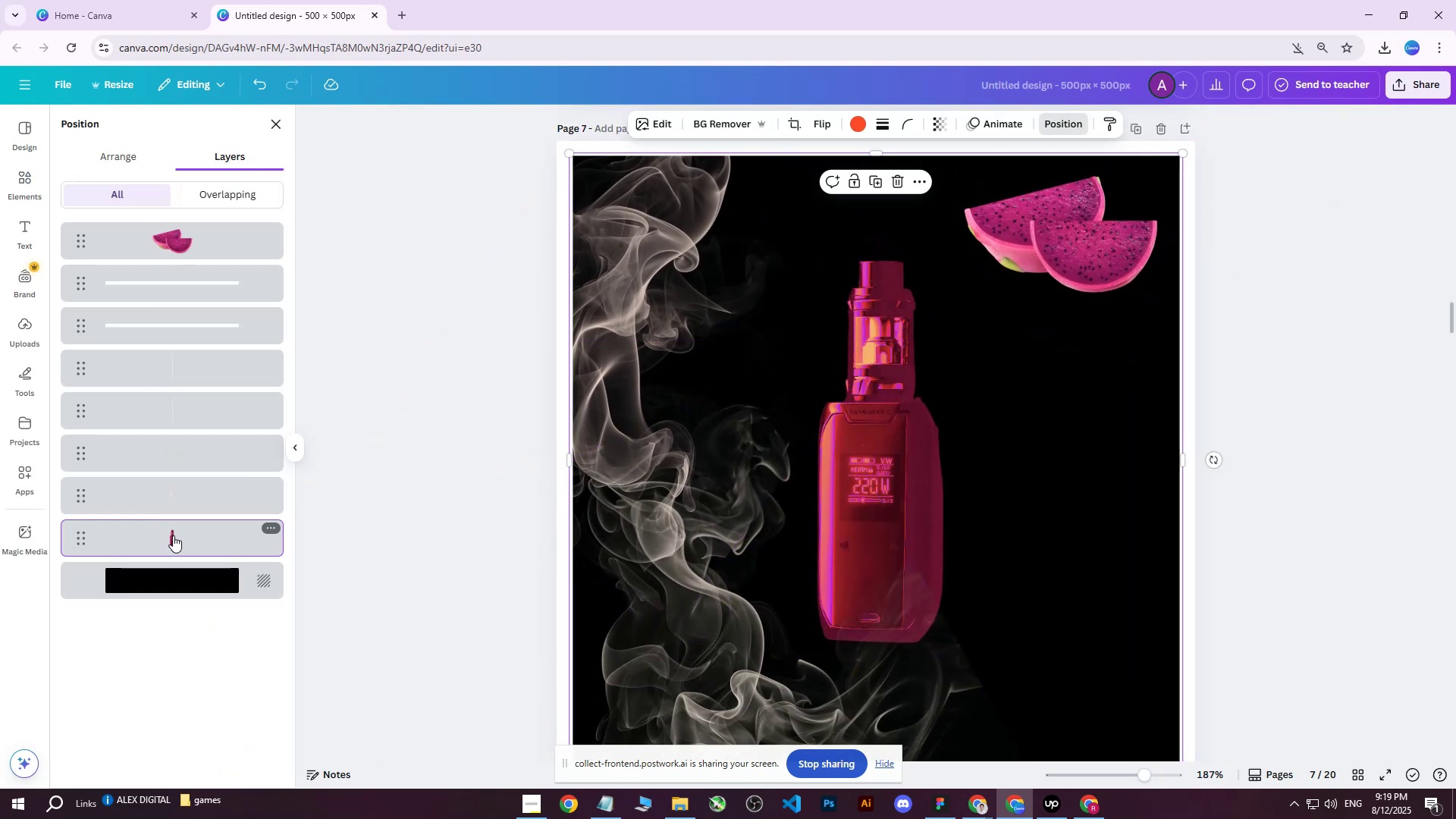 
left_click_drag(start_coordinate=[176, 535], to_coordinate=[184, 228])
 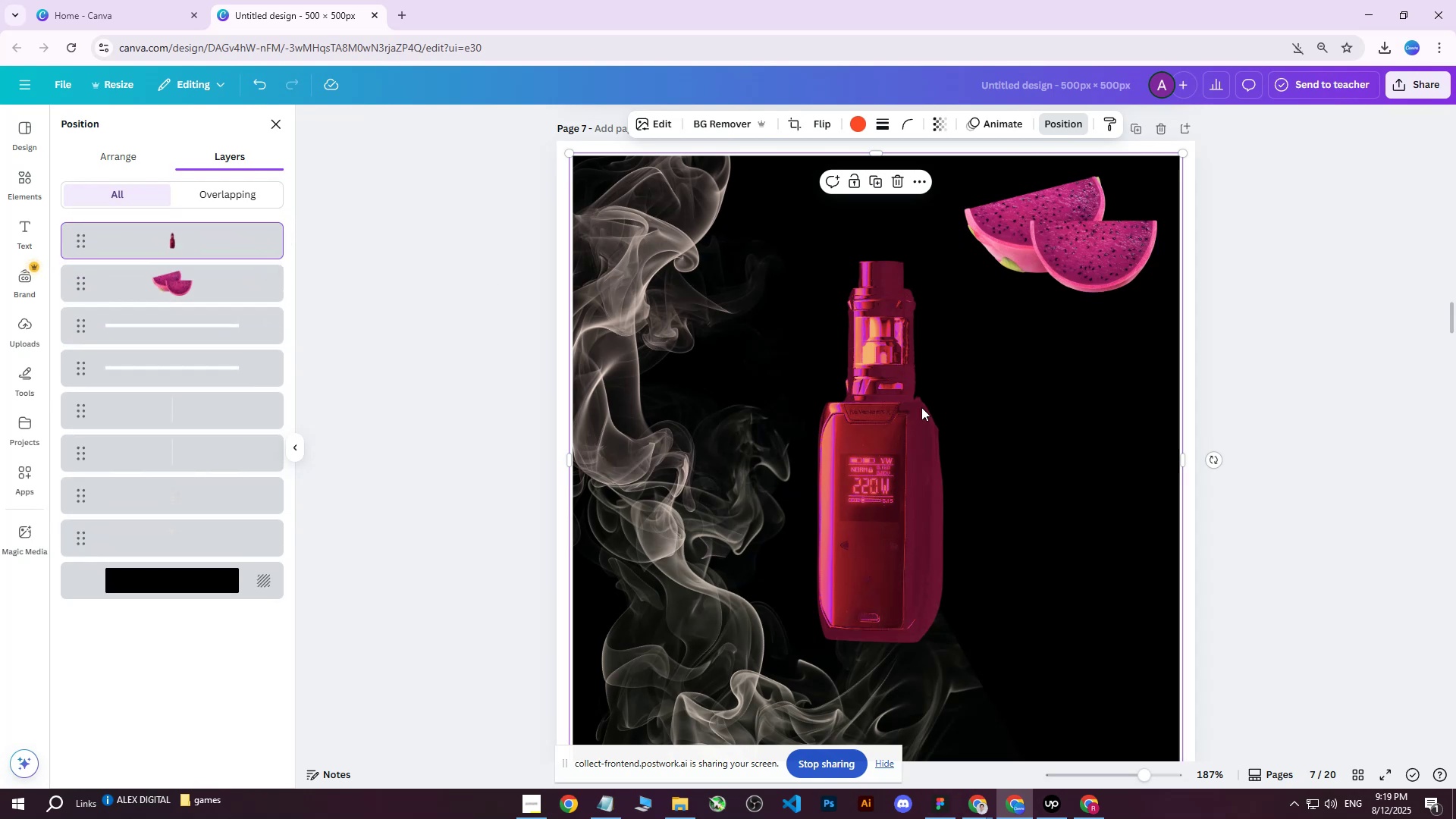 
left_click([905, 423])
 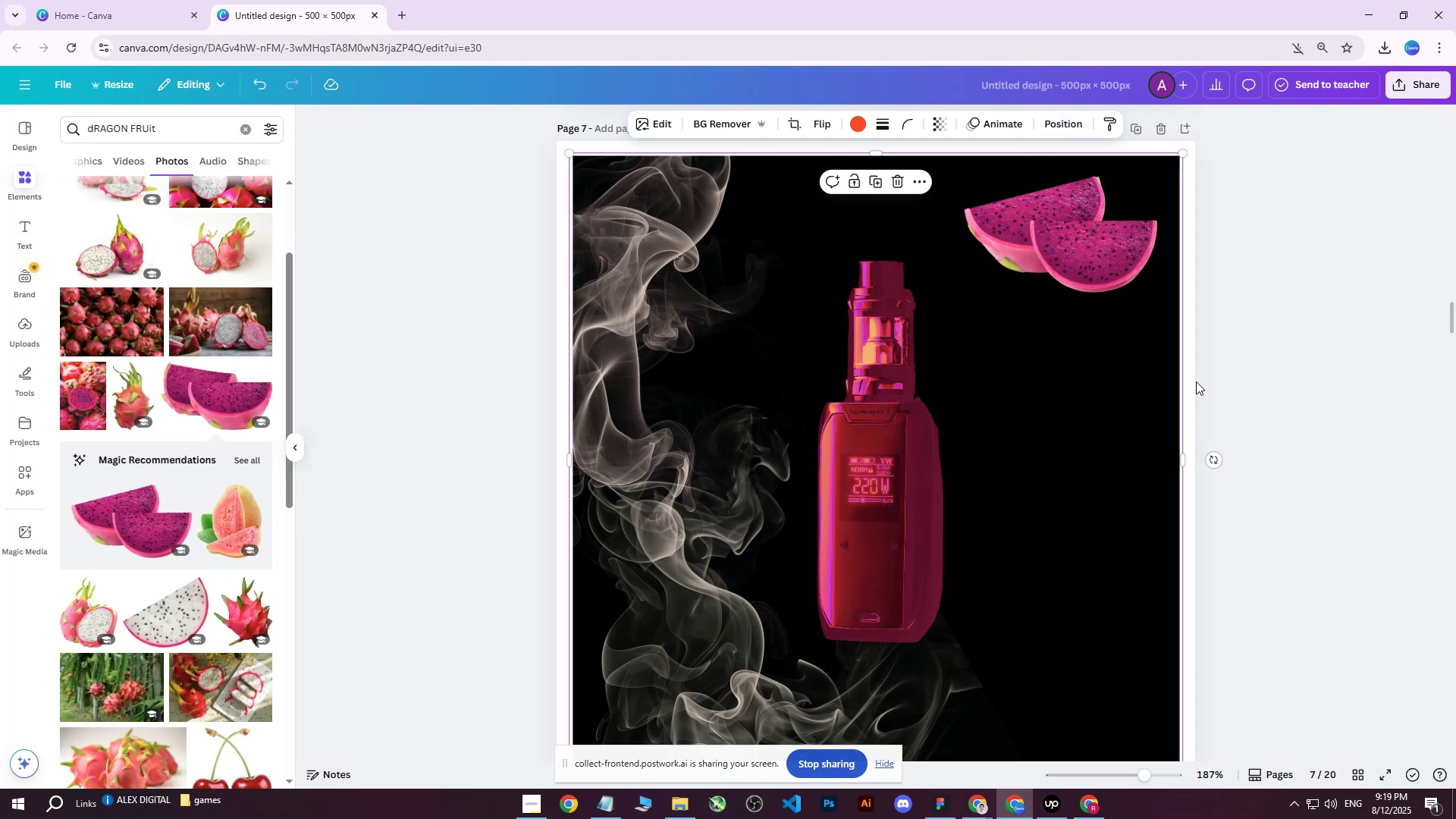 
double_click([851, 469])
 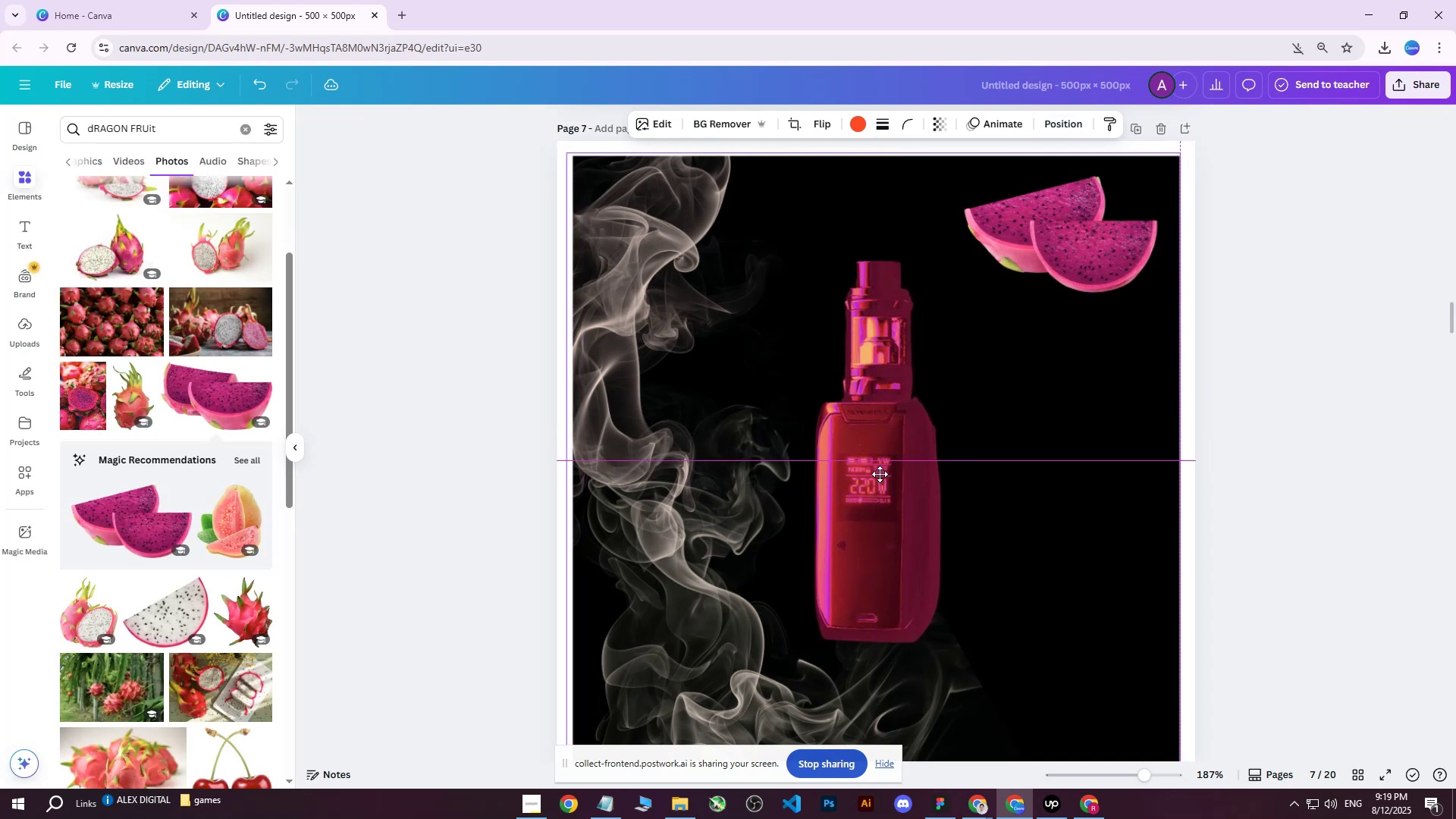 
wait(5.12)
 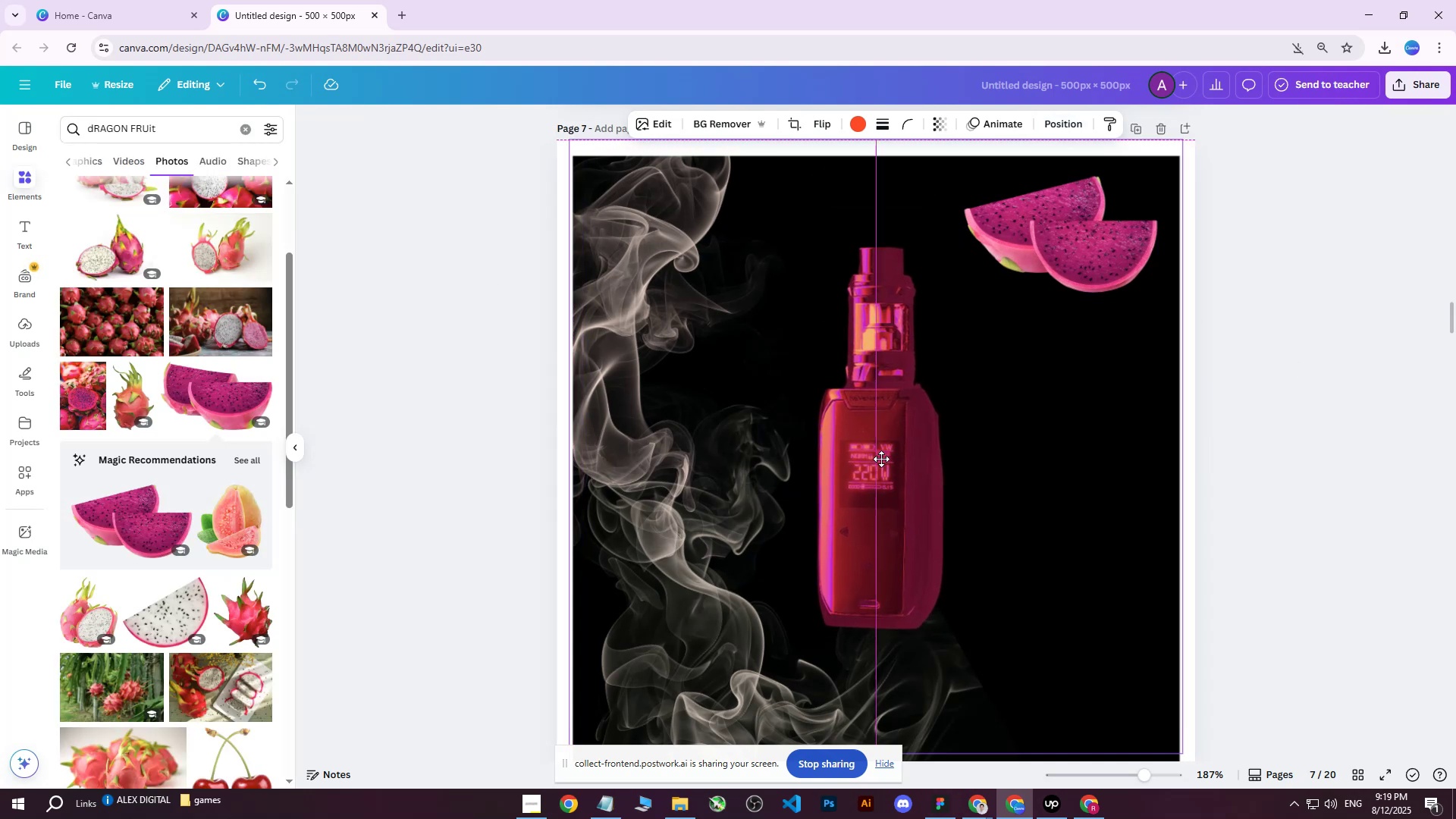 
left_click([1299, 364])
 